 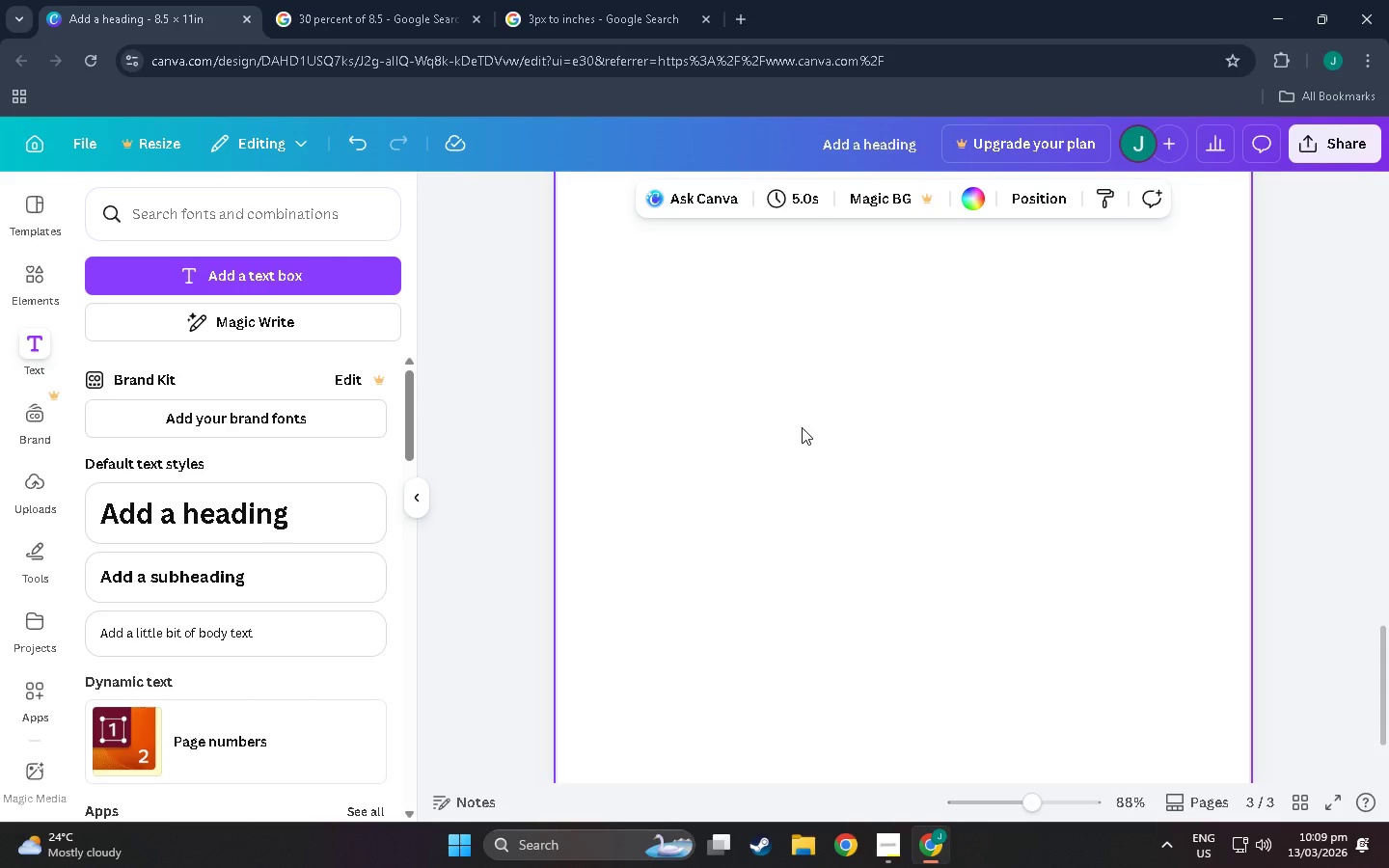 
scroll: coordinate [876, 533], scroll_direction: up, amount: 12.0
 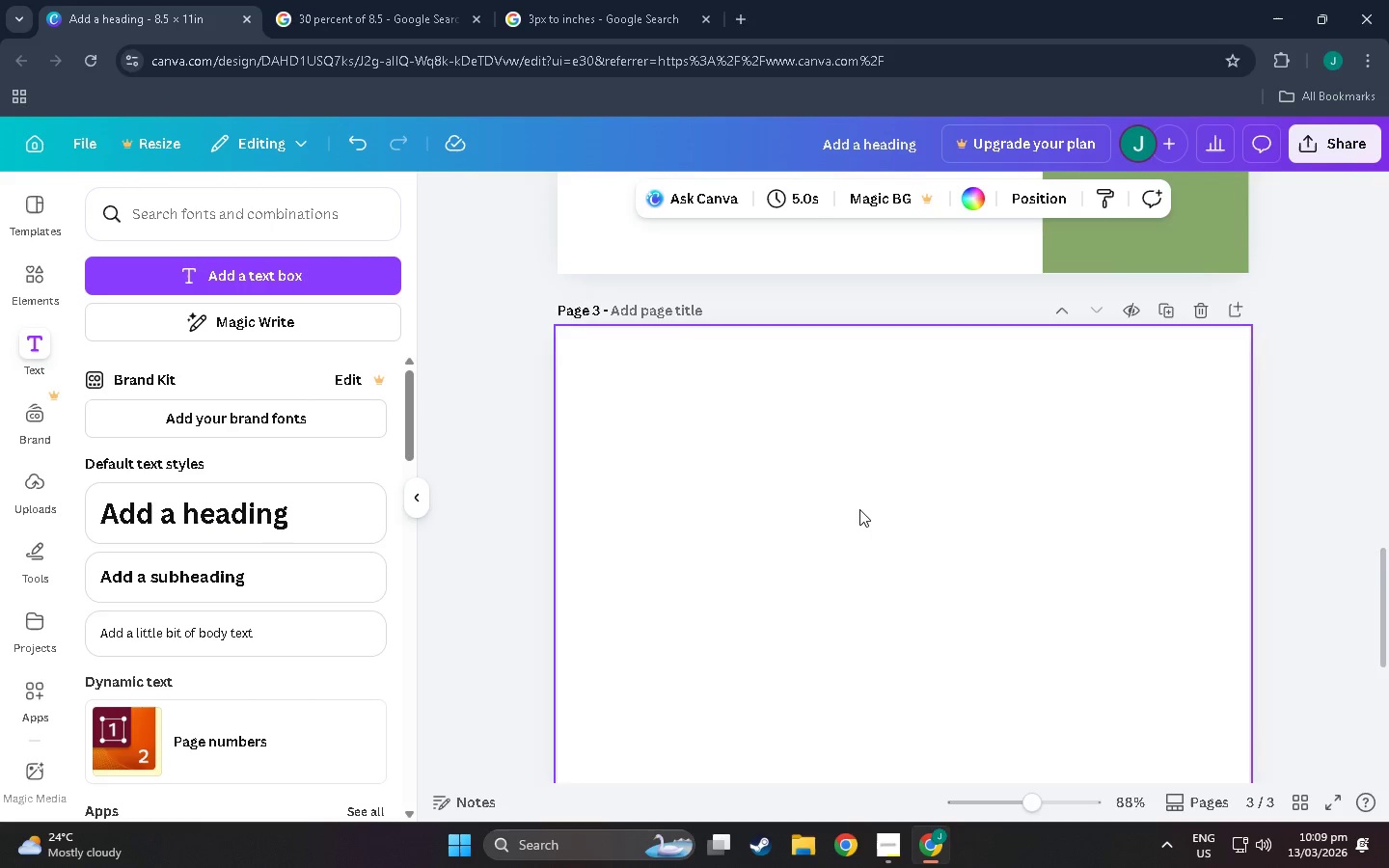 
scroll: coordinate [859, 509], scroll_direction: down, amount: 4.0
 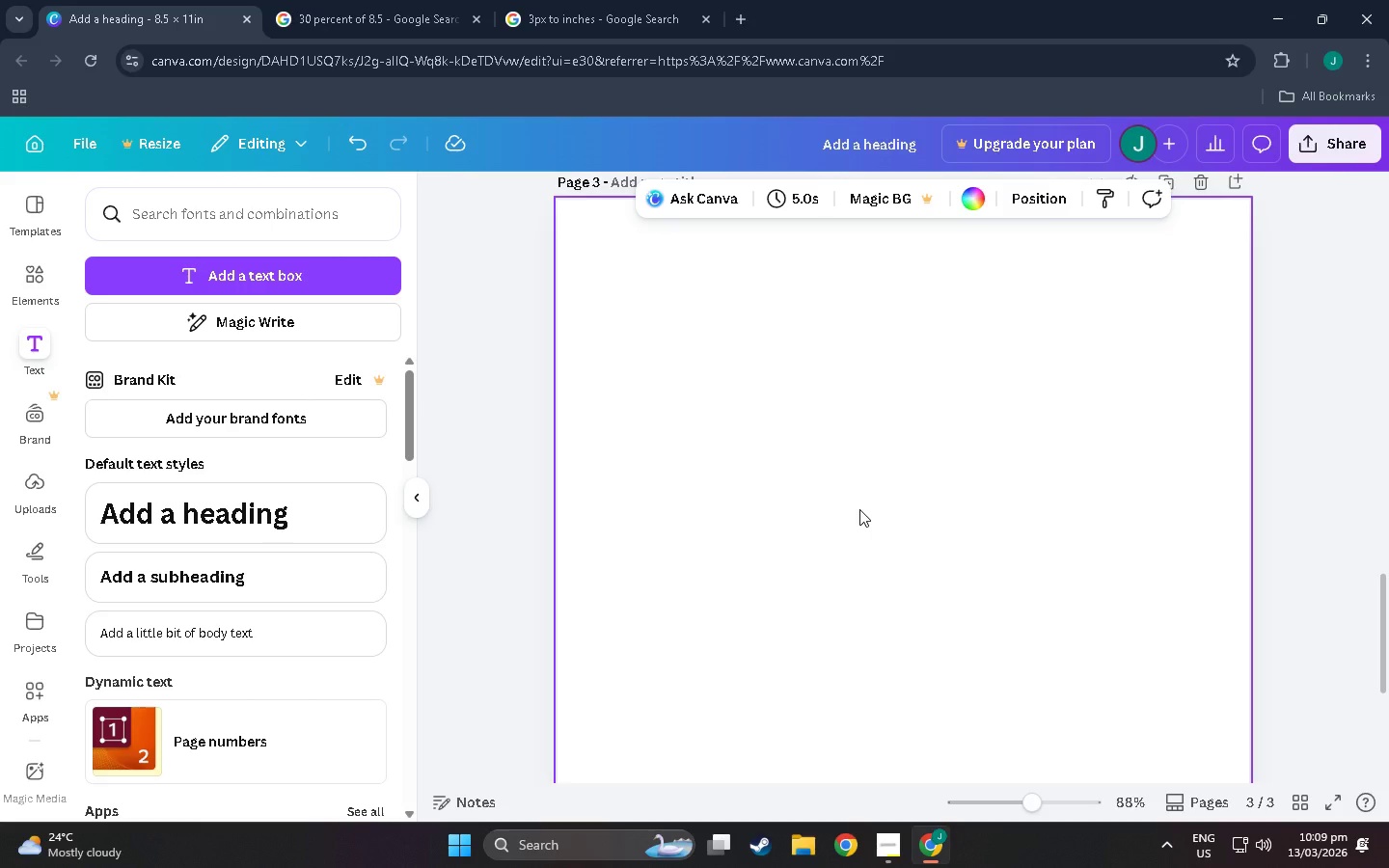 
wait(5.76)
 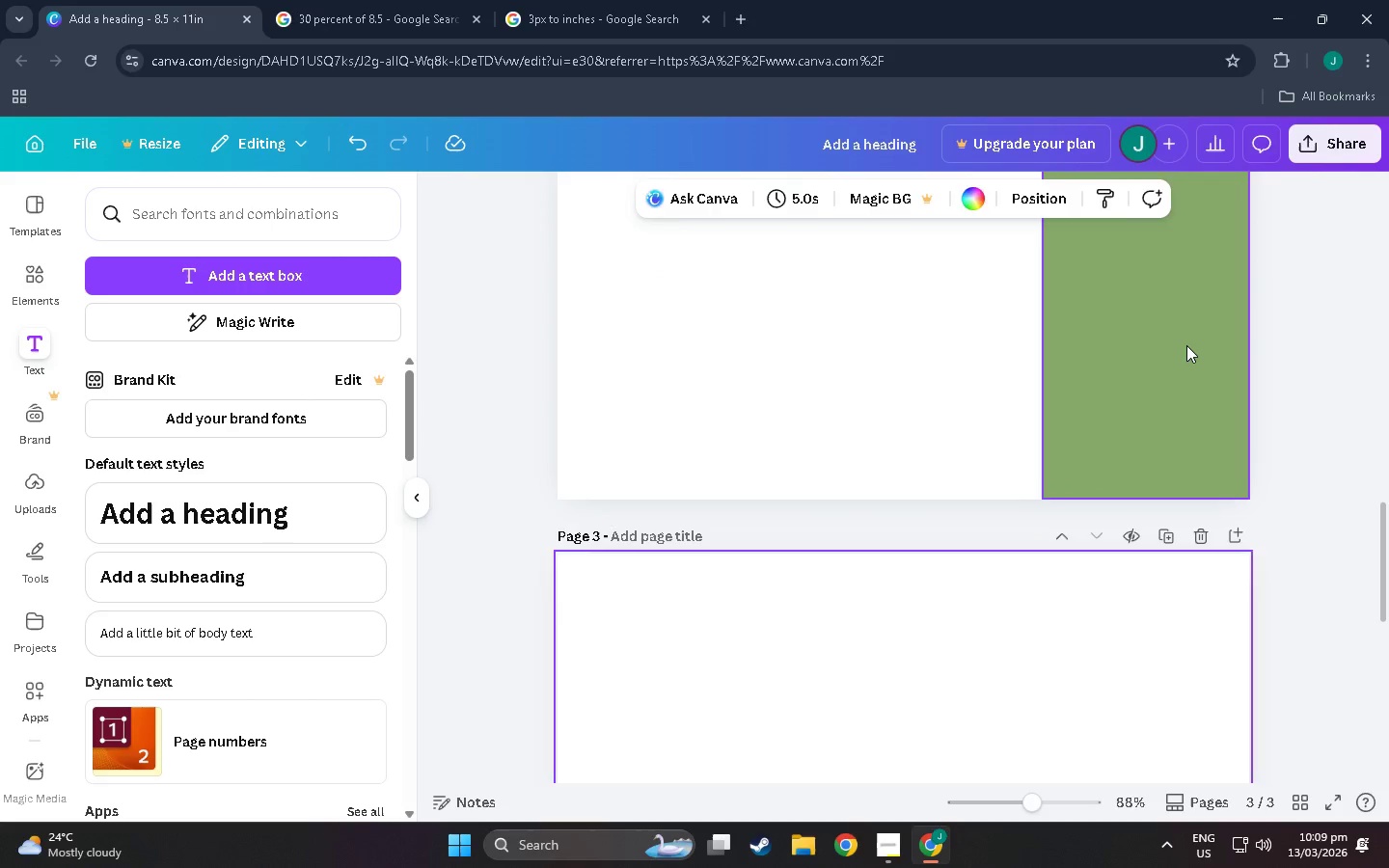 
left_click([1186, 345])
 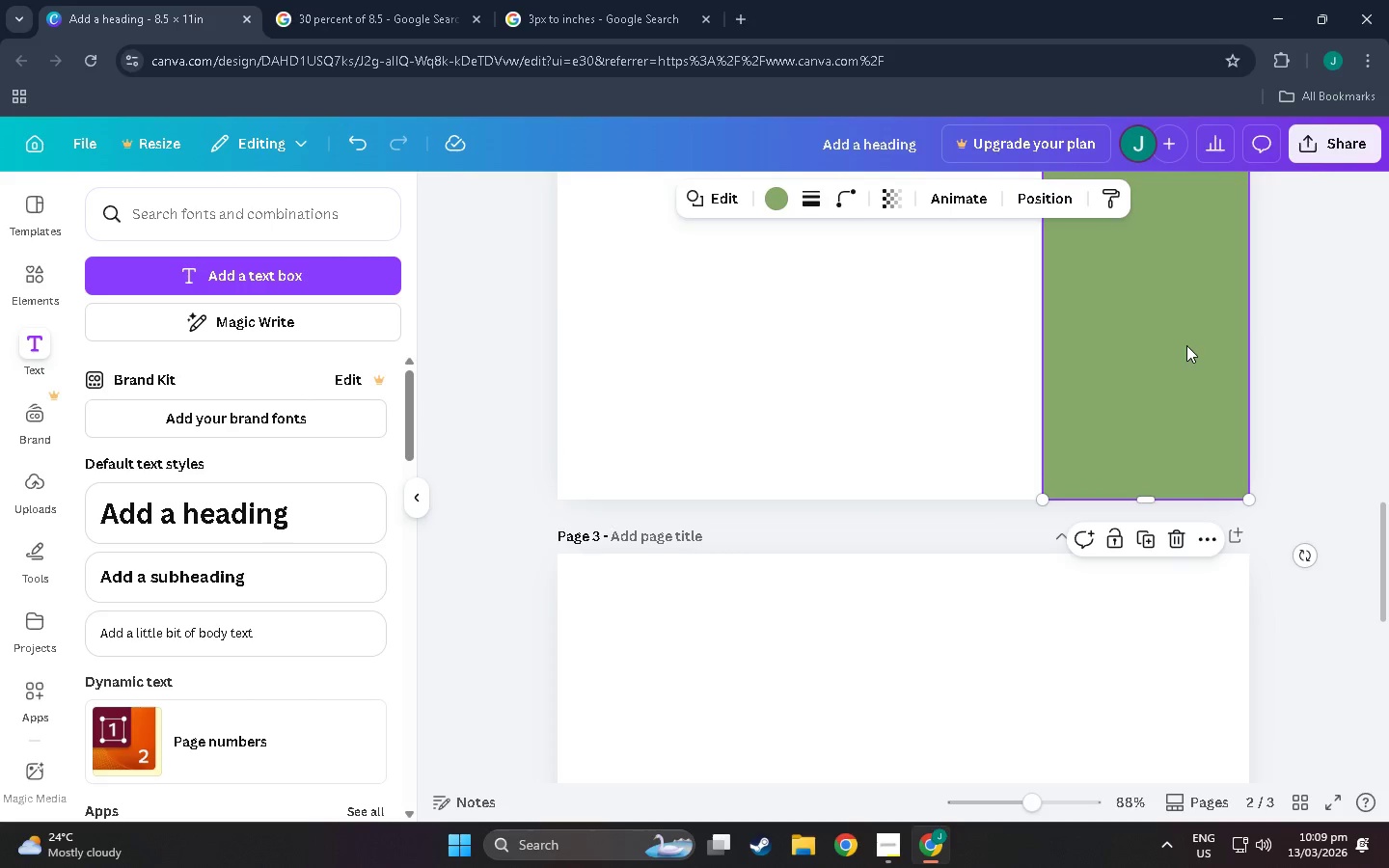 
scroll: coordinate [859, 509], scroll_direction: up, amount: 11.0
 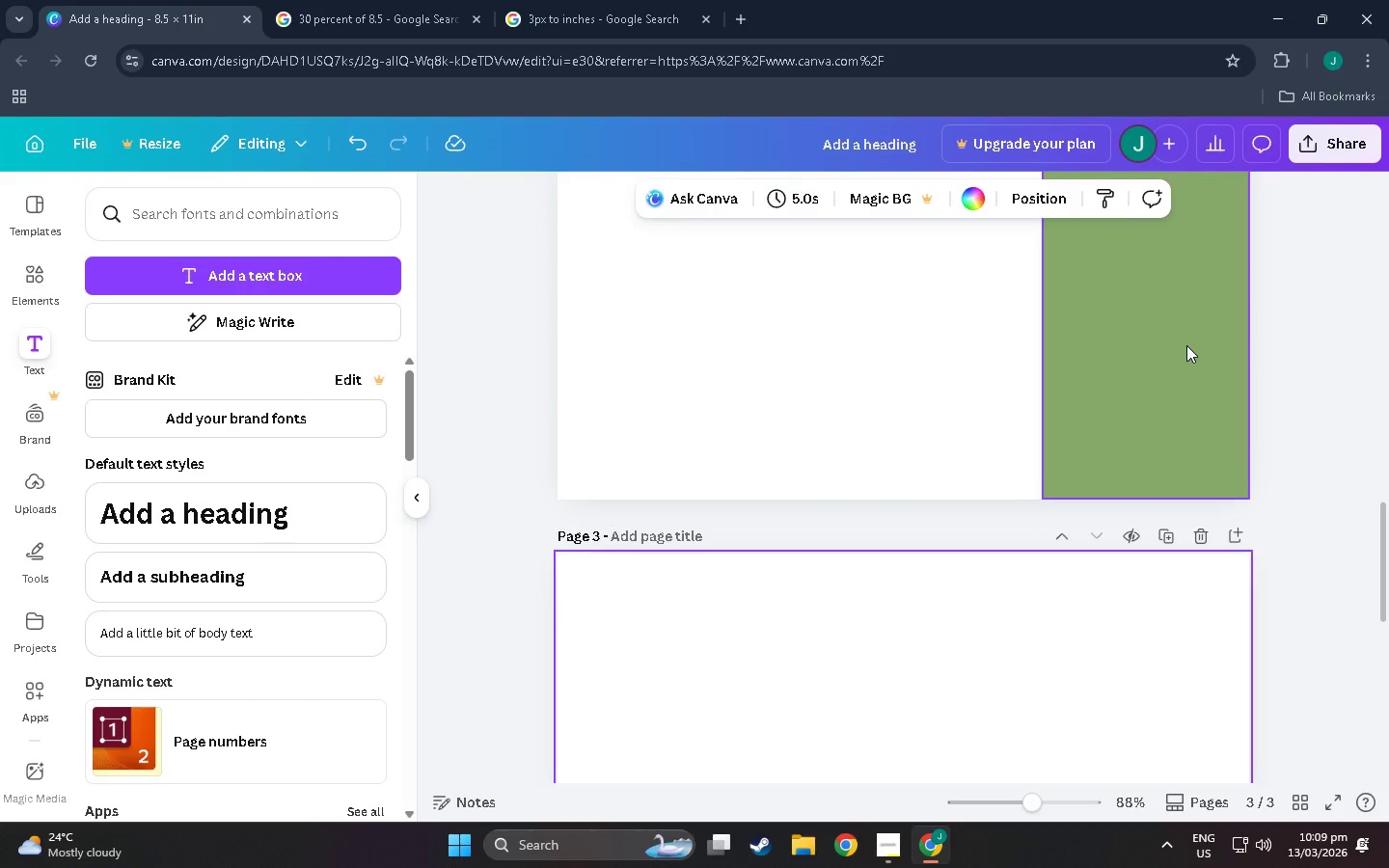 
key(Control+C)
 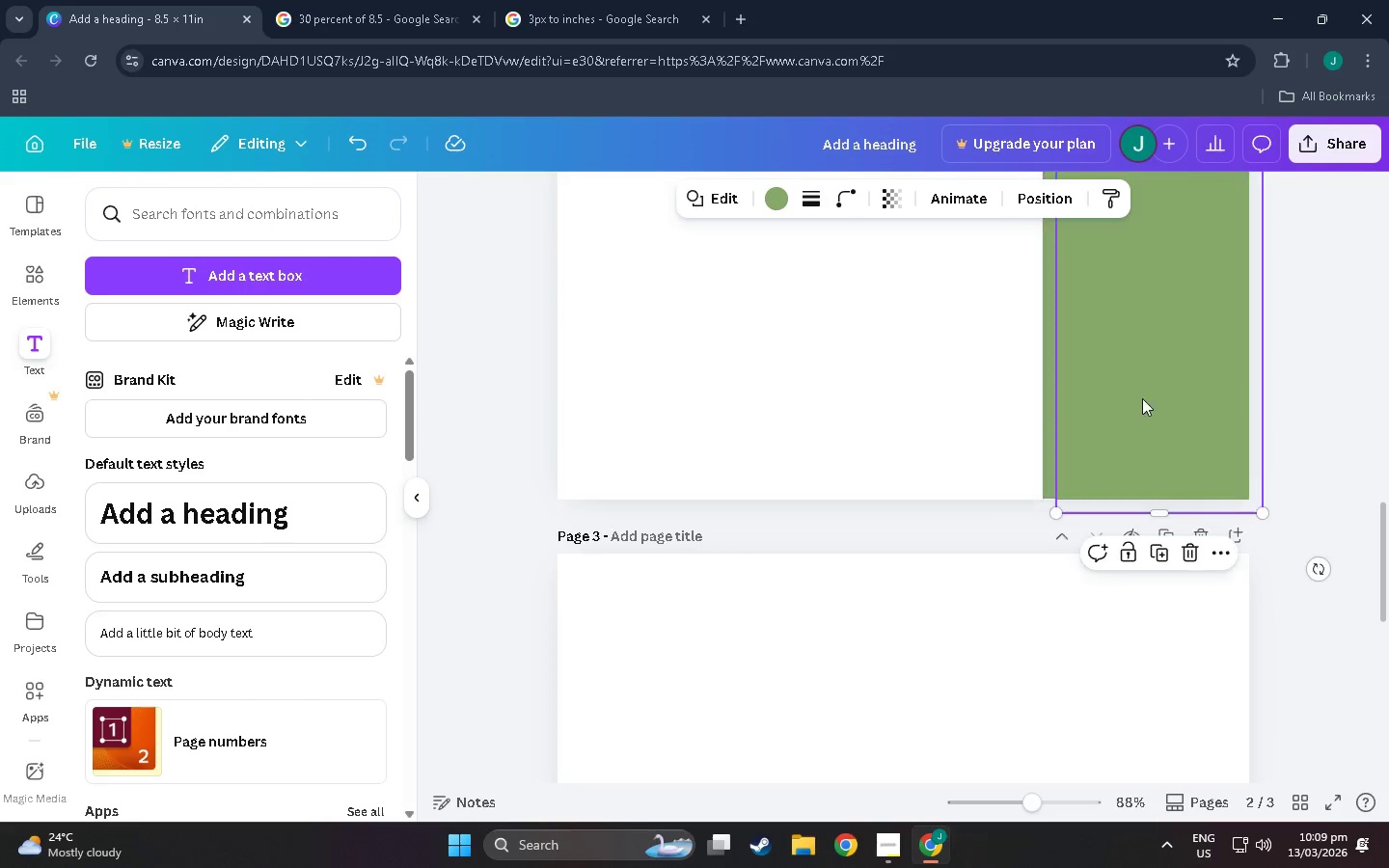 
key(Control+V)
 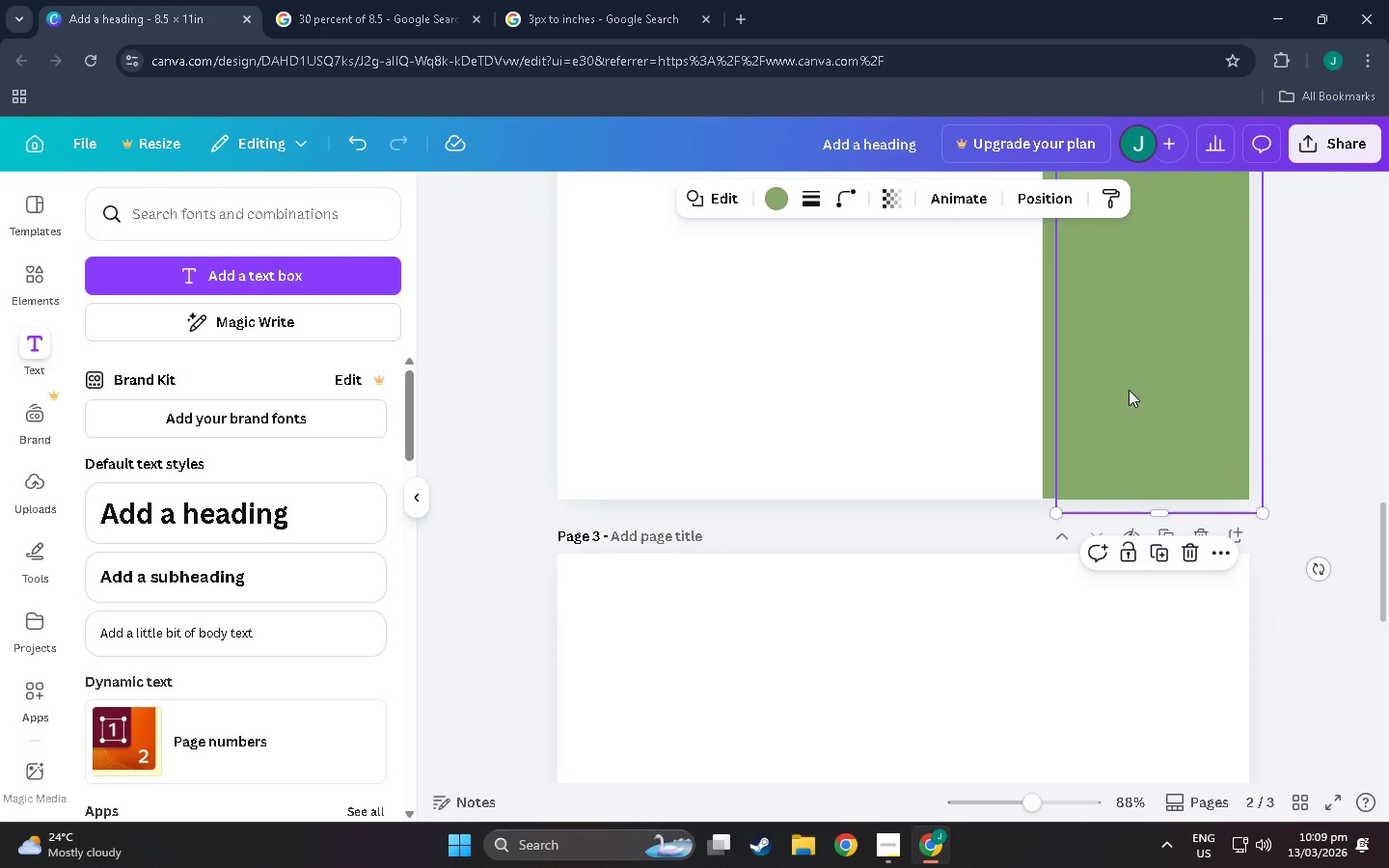 
left_click_drag(start_coordinate=[1129, 390], to_coordinate=[899, 666])
 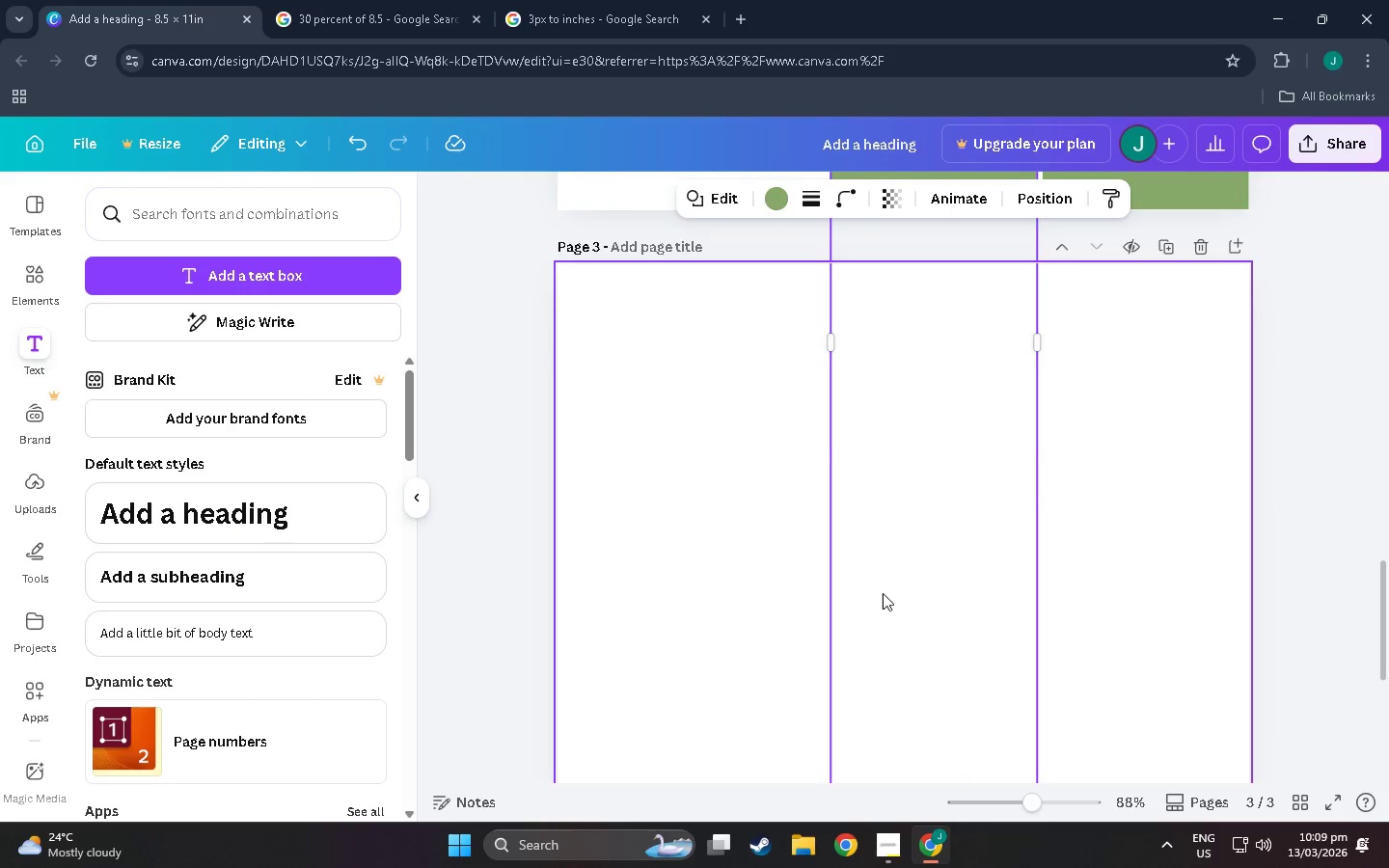 
scroll: coordinate [893, 794], scroll_direction: down, amount: 18.0
 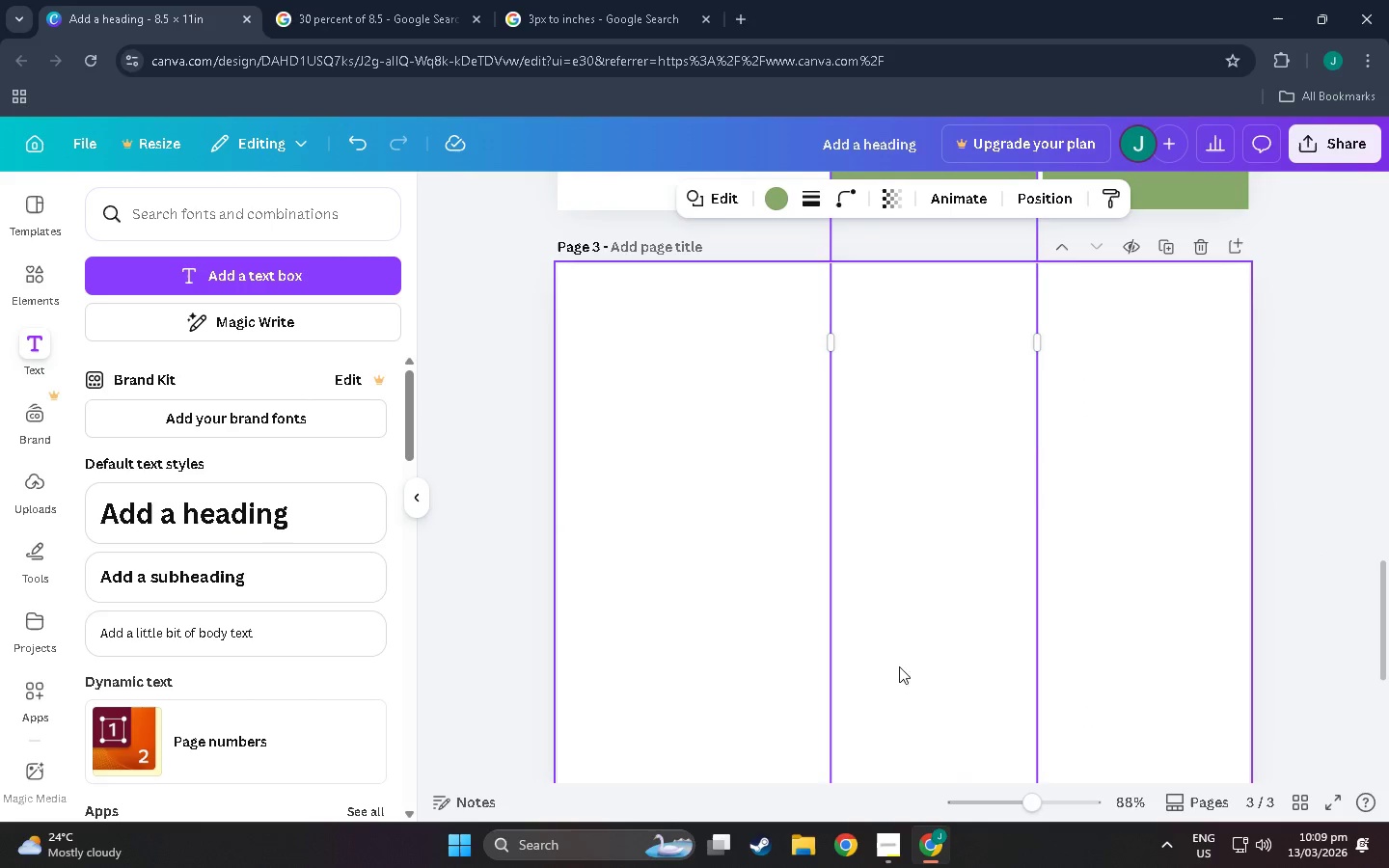 
scroll: coordinate [911, 462], scroll_direction: up, amount: 14.0
 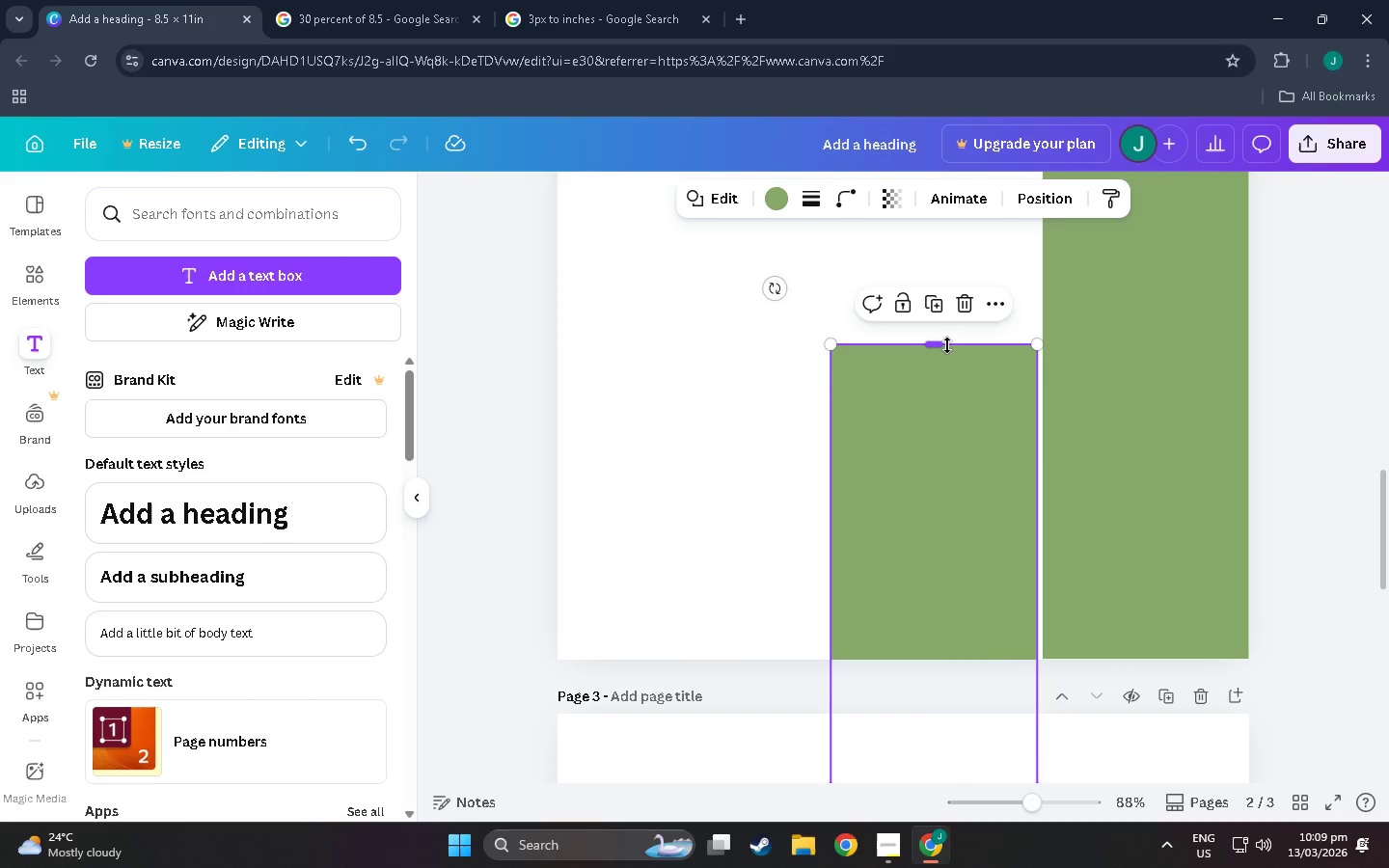 
left_click_drag(start_coordinate=[942, 345], to_coordinate=[900, 732])
 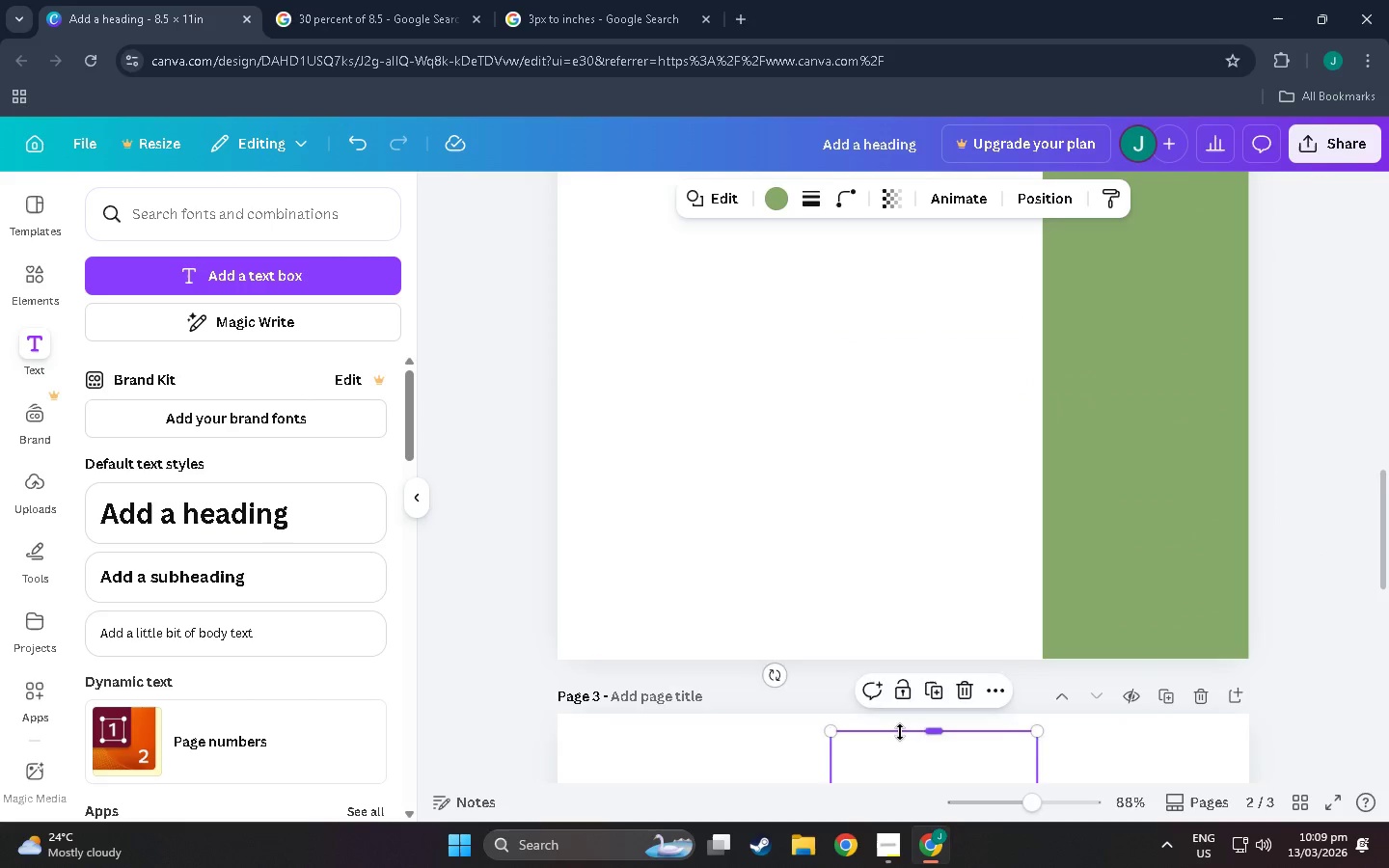 
scroll: coordinate [902, 732], scroll_direction: down, amount: 19.0
 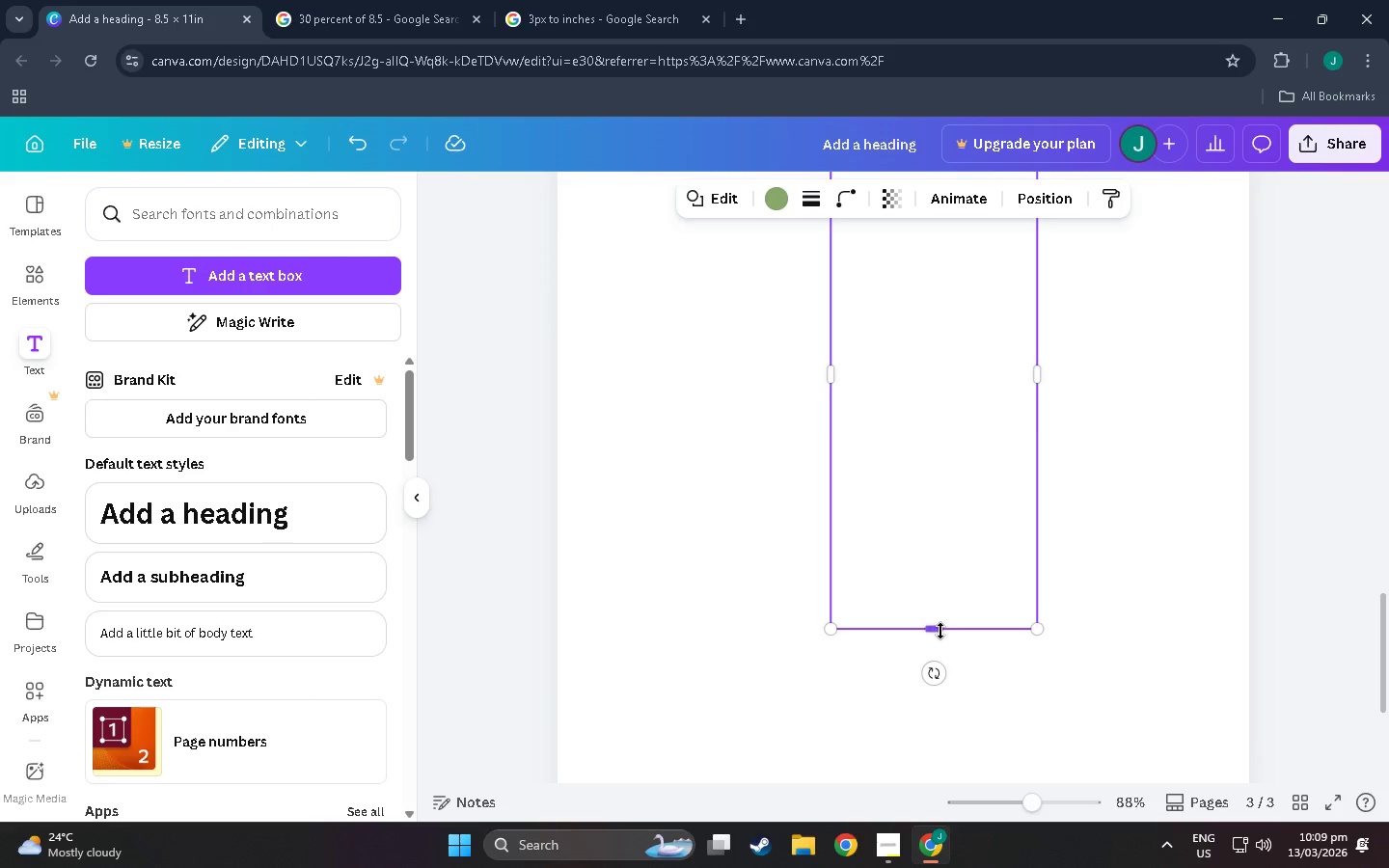 
left_click_drag(start_coordinate=[940, 626], to_coordinate=[901, 519])
 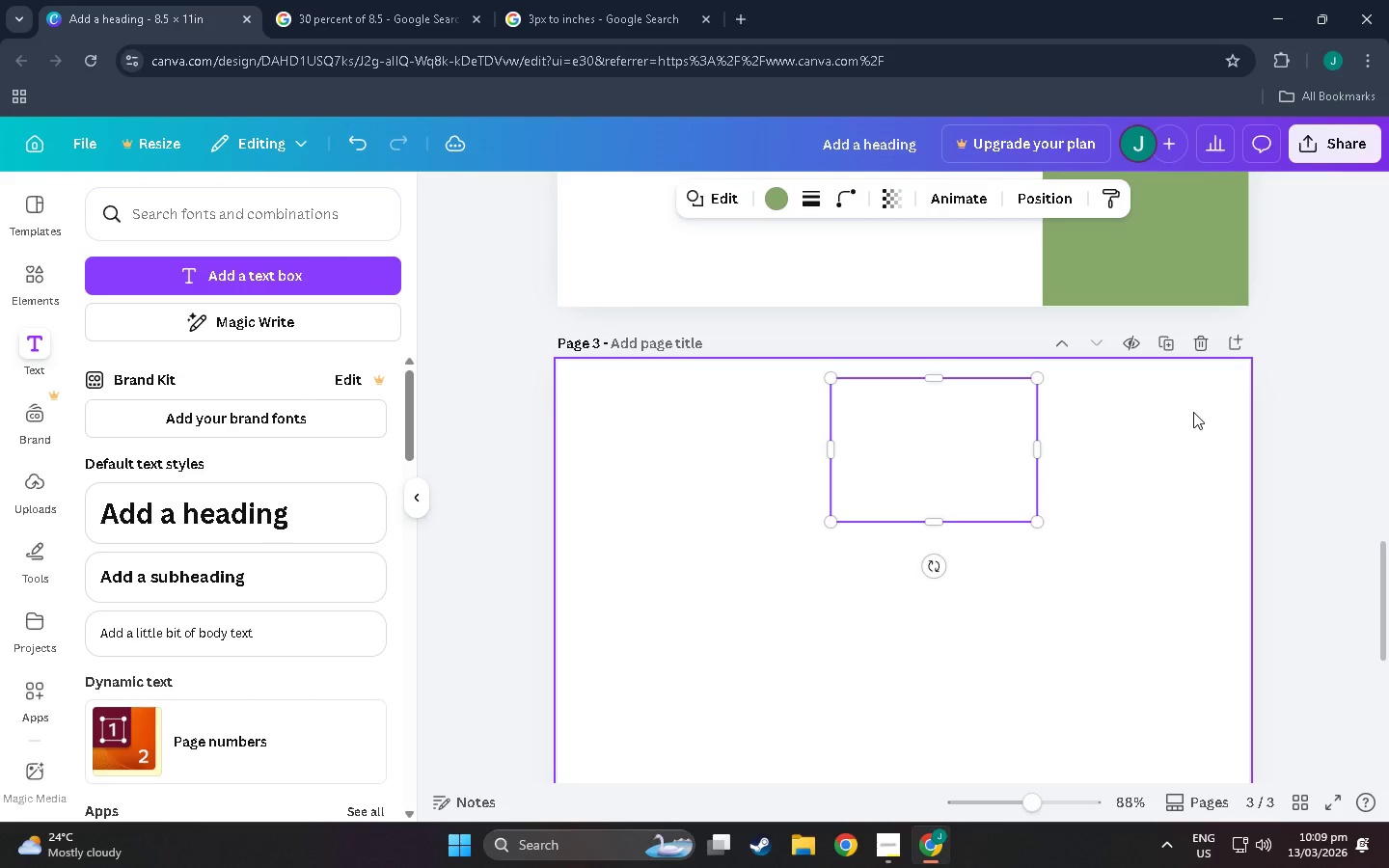 
scroll: coordinate [872, 329], scroll_direction: up, amount: 8.0
 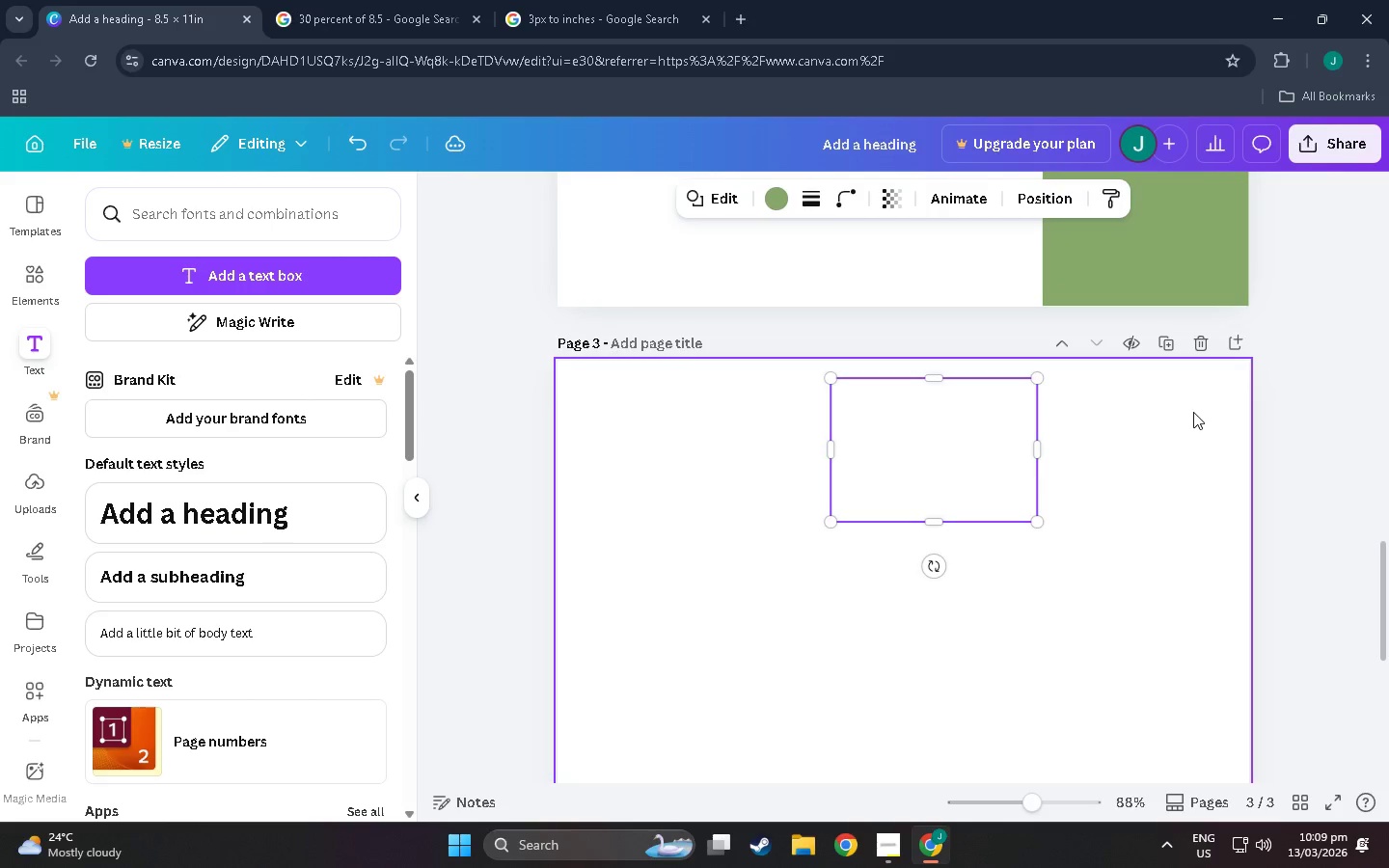 
double_click([1016, 439])
 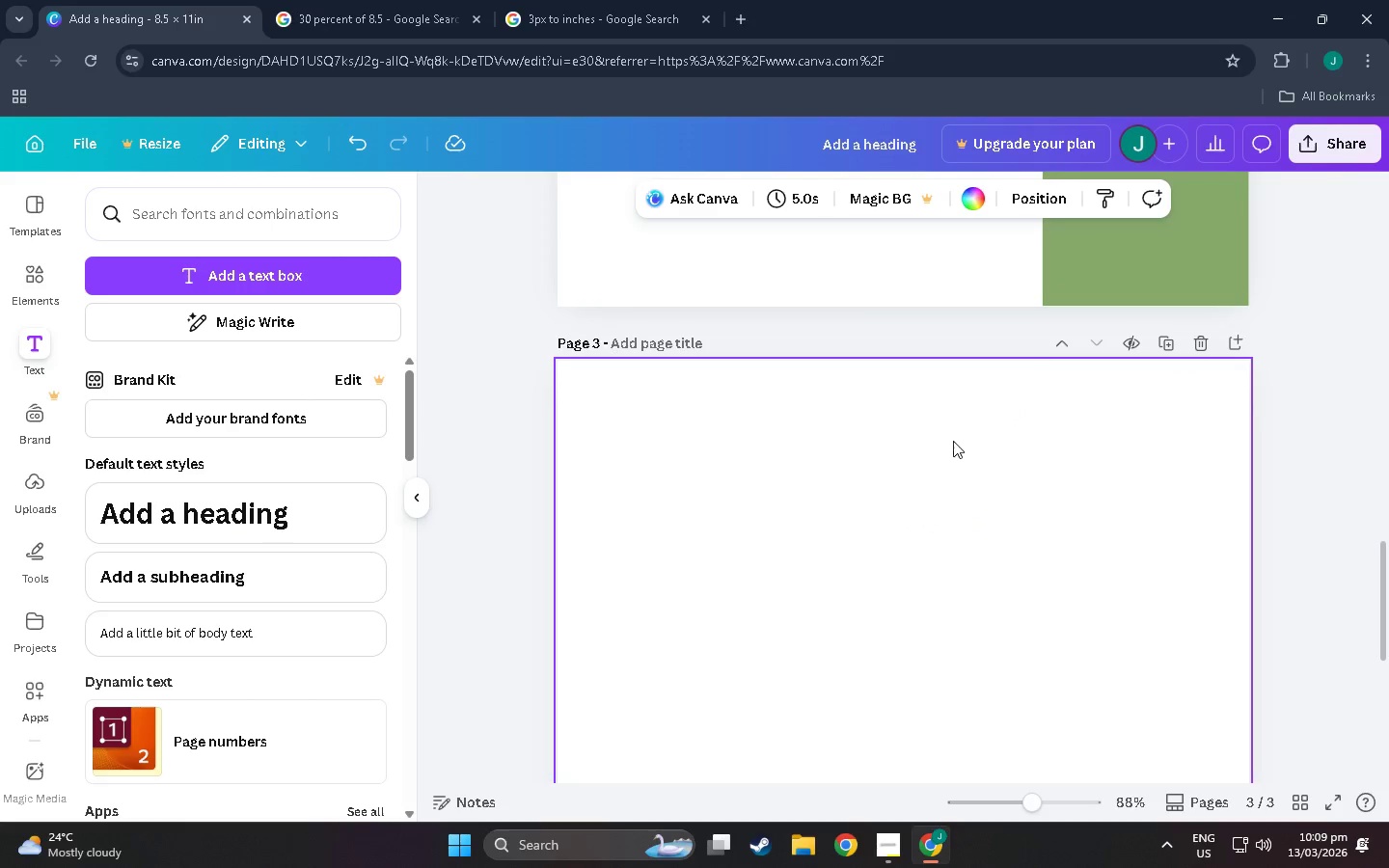 
triple_click([932, 444])
 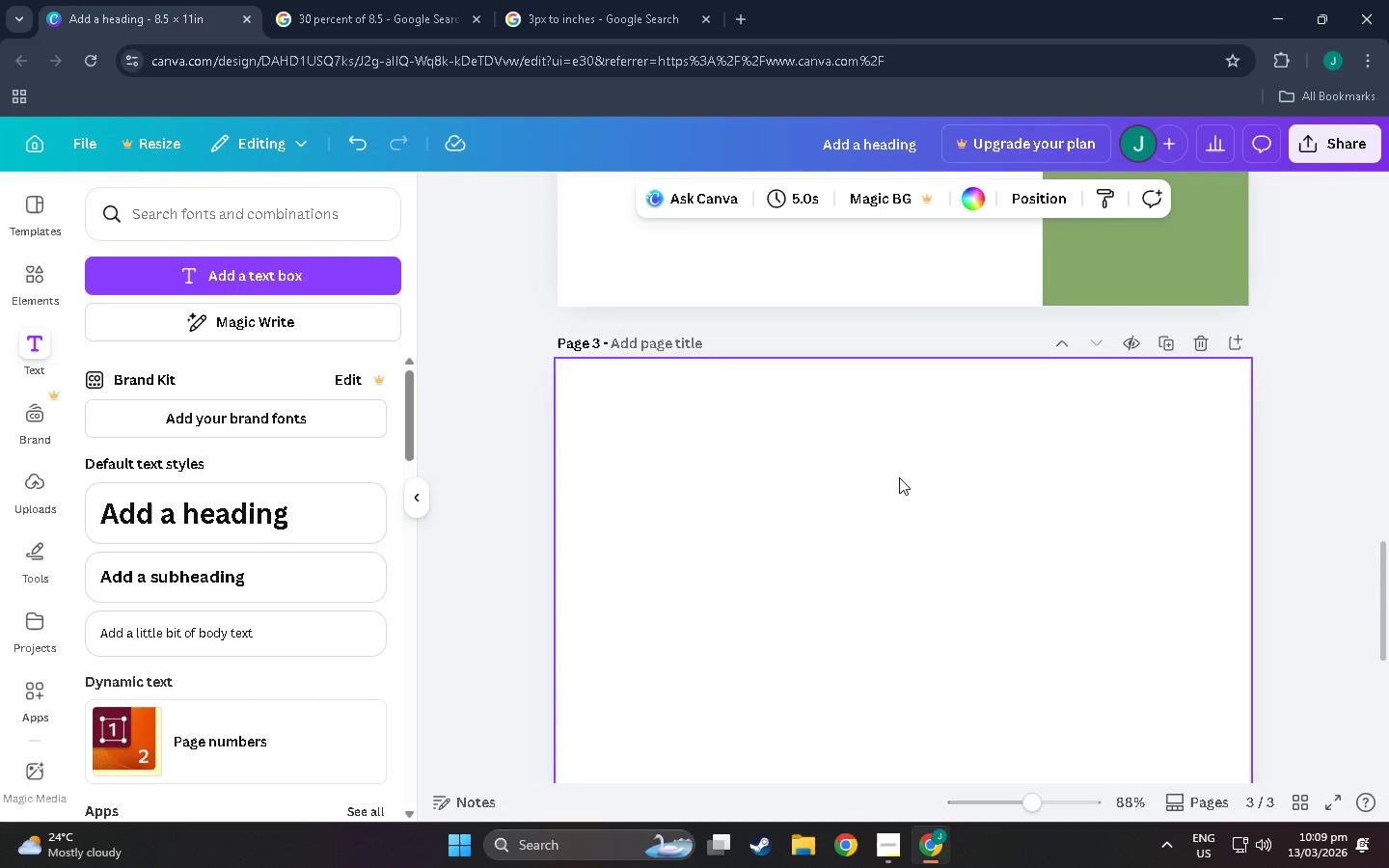 
key(R)
 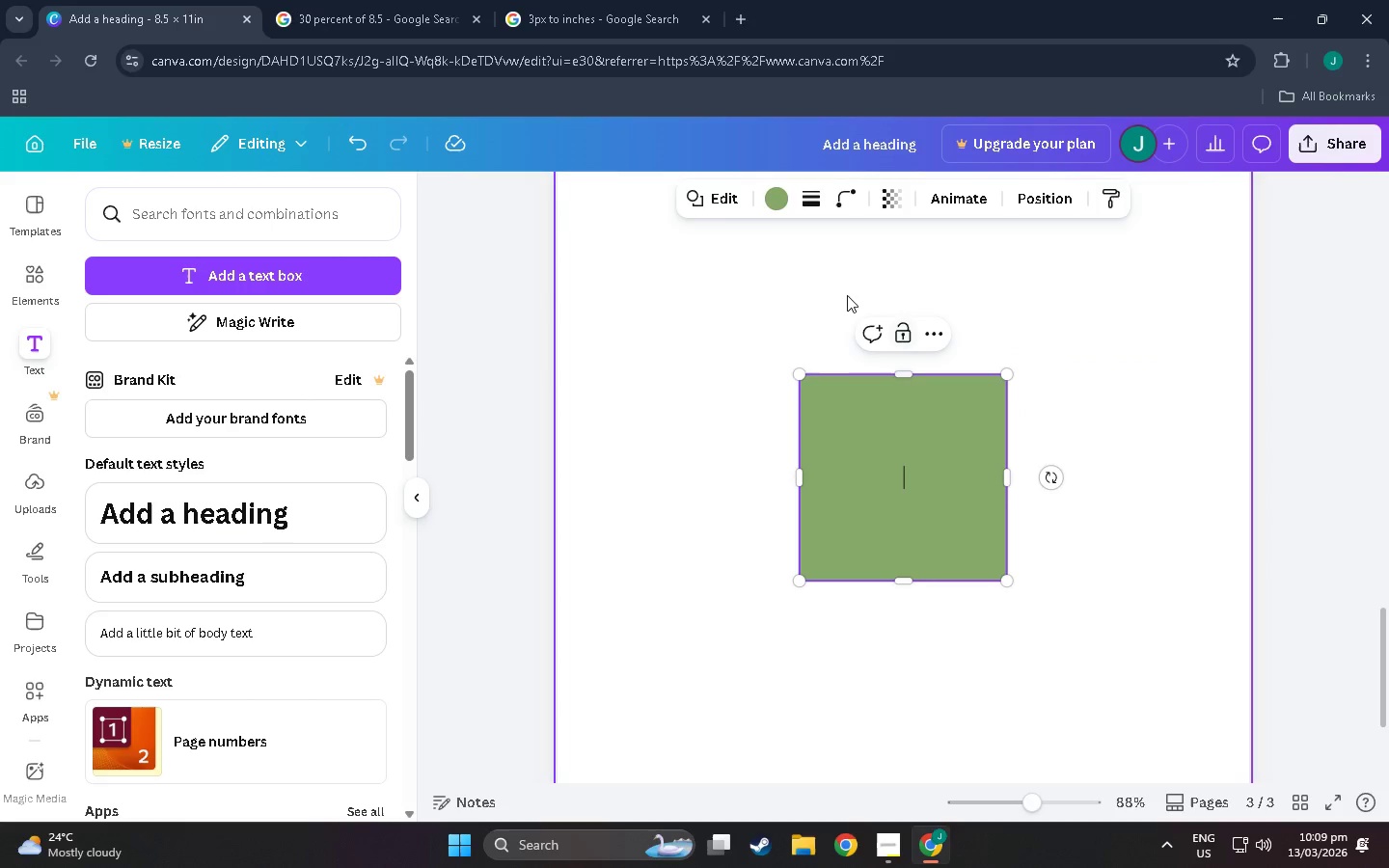 
left_click([788, 192])
 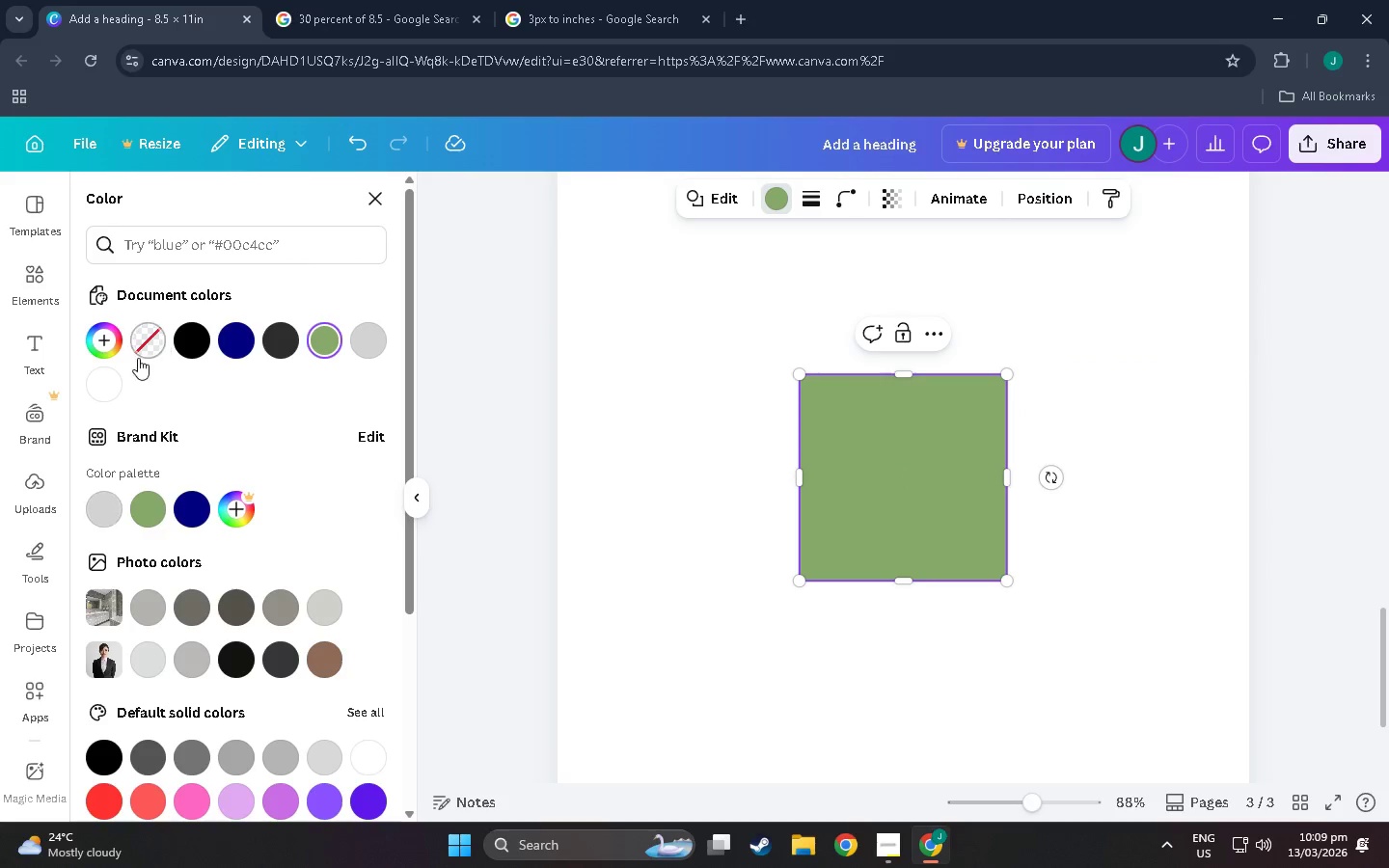 
left_click([104, 505])
 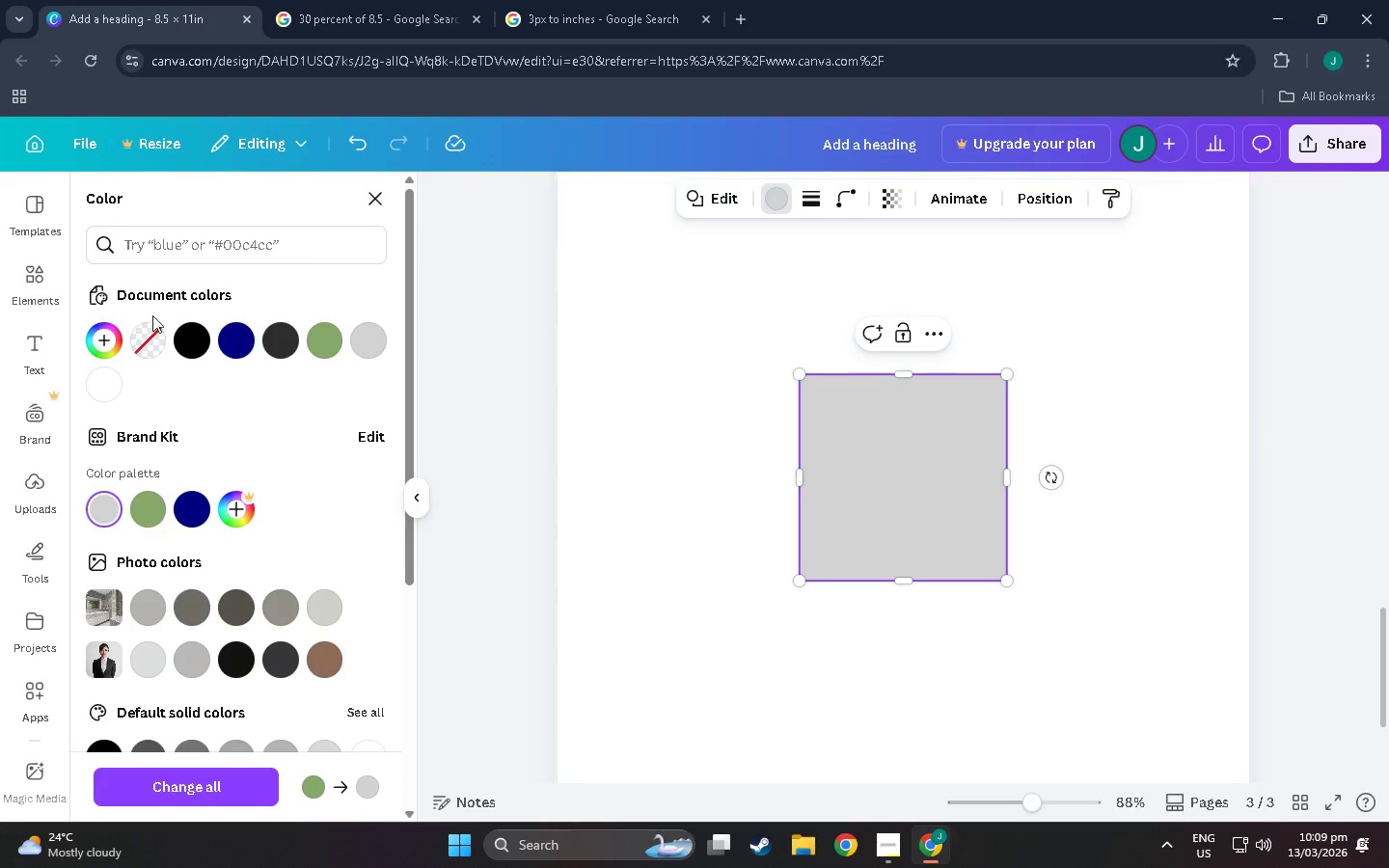 
left_click([246, 337])
 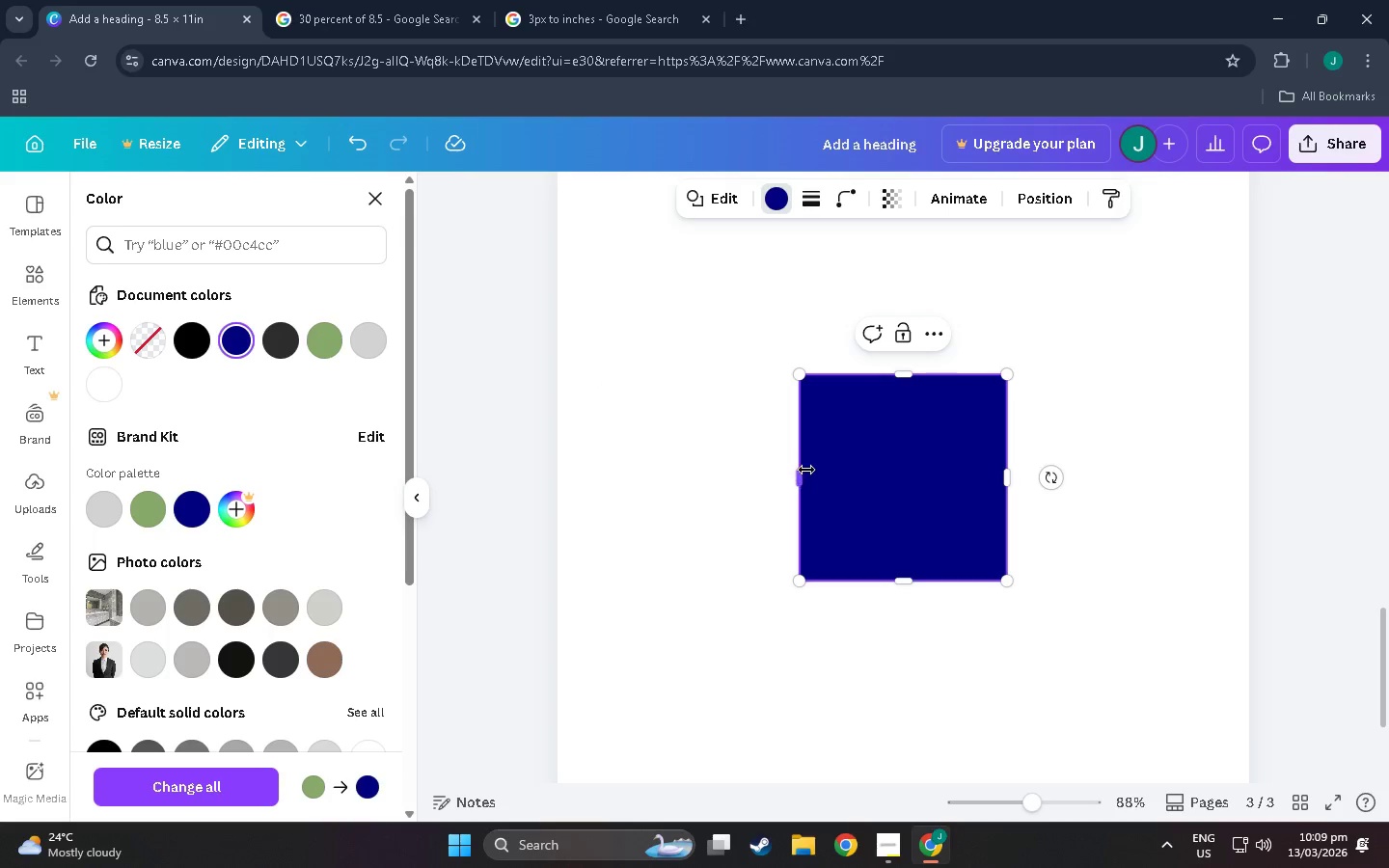 
scroll: coordinate [1003, 489], scroll_direction: up, amount: 1.0
 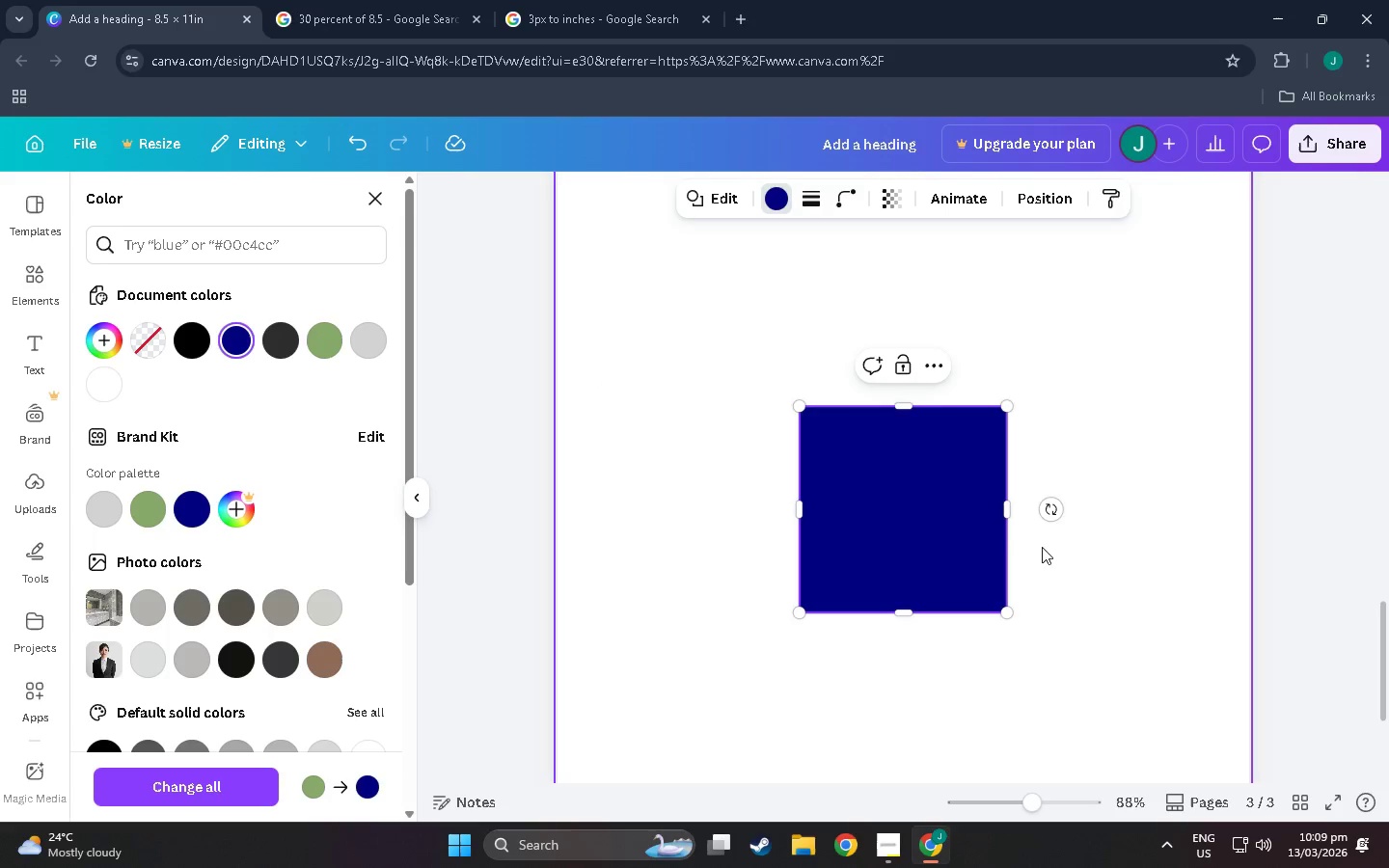 
left_click([1072, 440])
 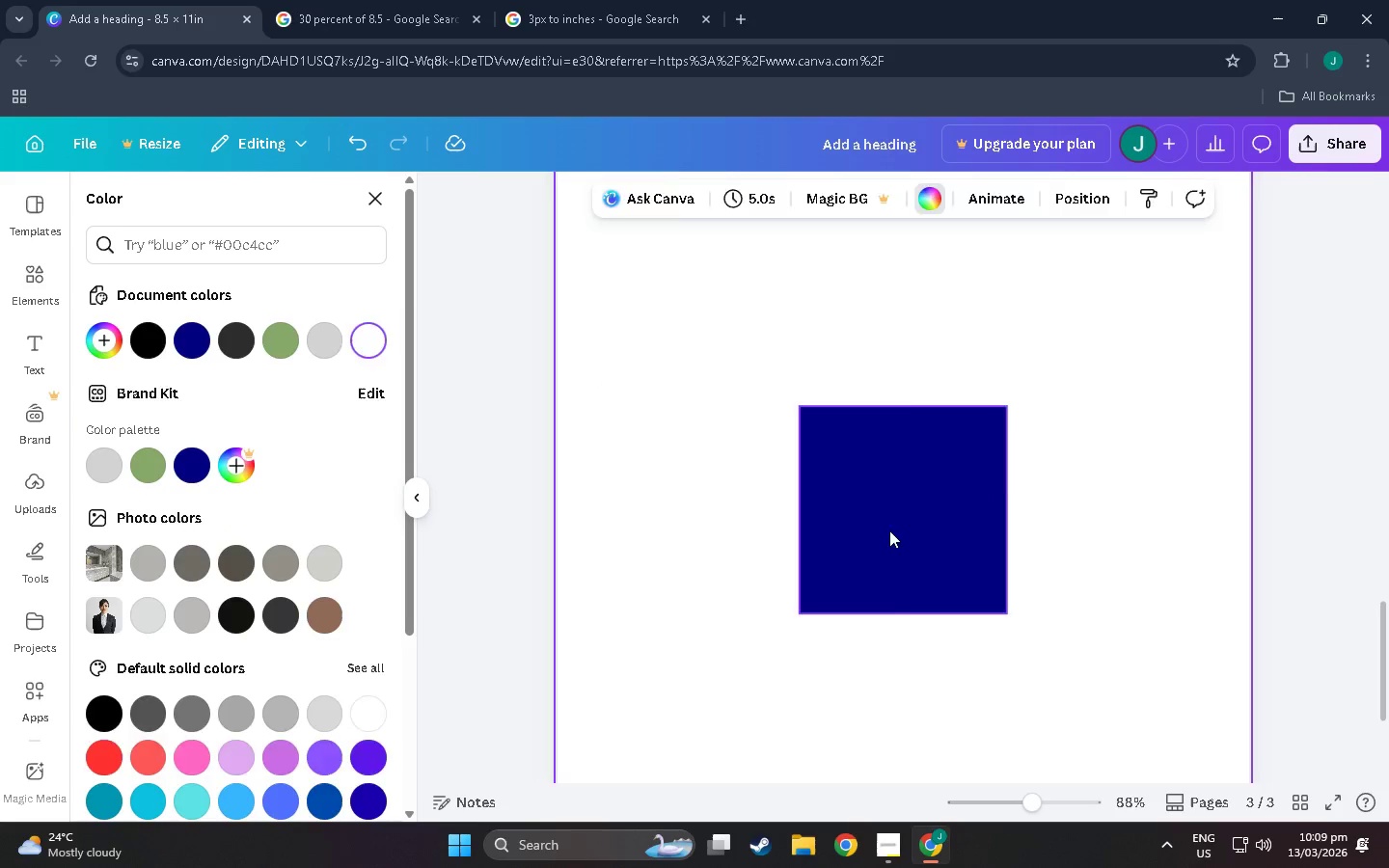 
left_click_drag(start_coordinate=[889, 530], to_coordinate=[893, 381])
 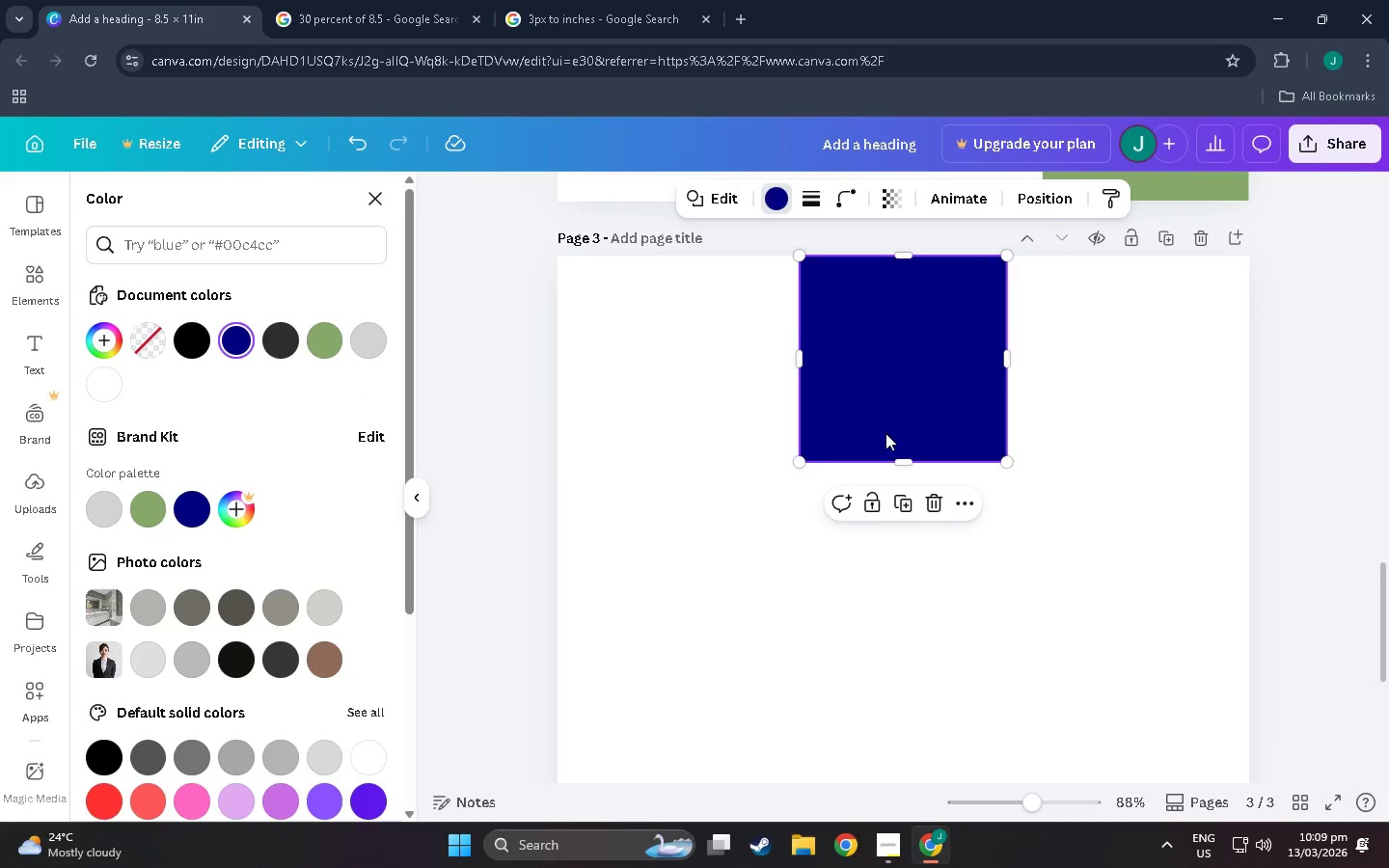 
scroll: coordinate [891, 389], scroll_direction: up, amount: 4.0
 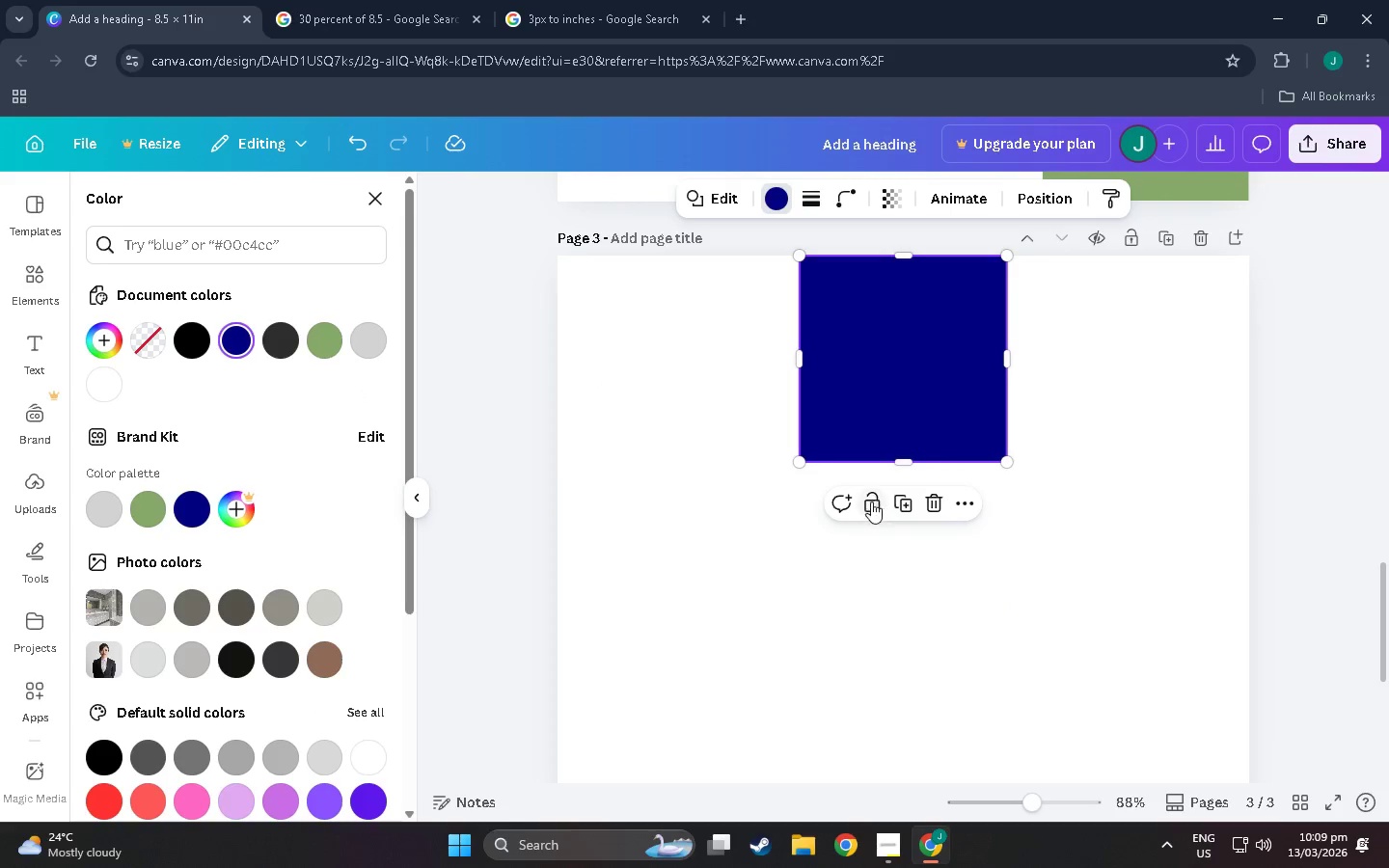 
left_click_drag(start_coordinate=[898, 464], to_coordinate=[912, 376])
 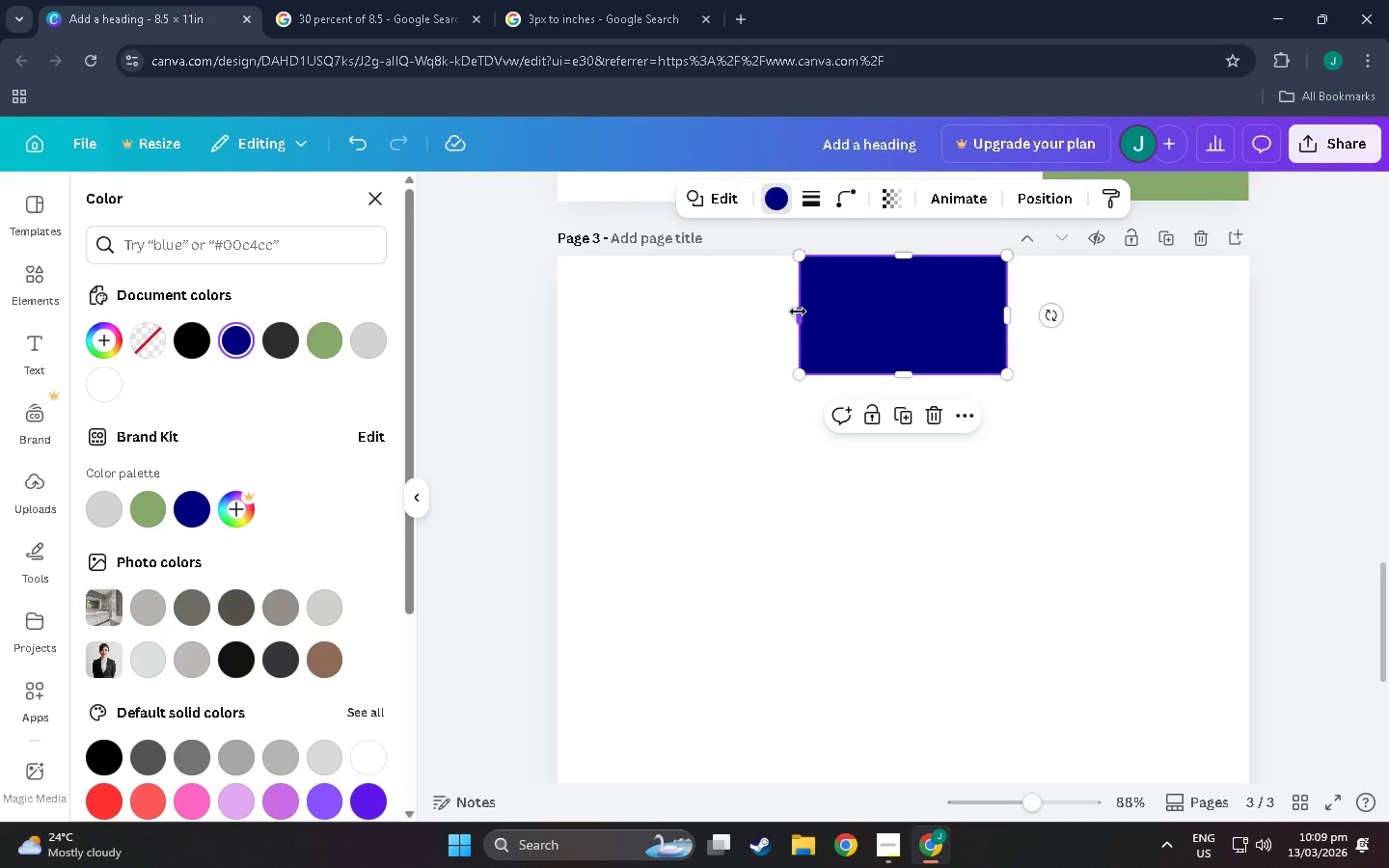 
left_click_drag(start_coordinate=[798, 312], to_coordinate=[536, 300])
 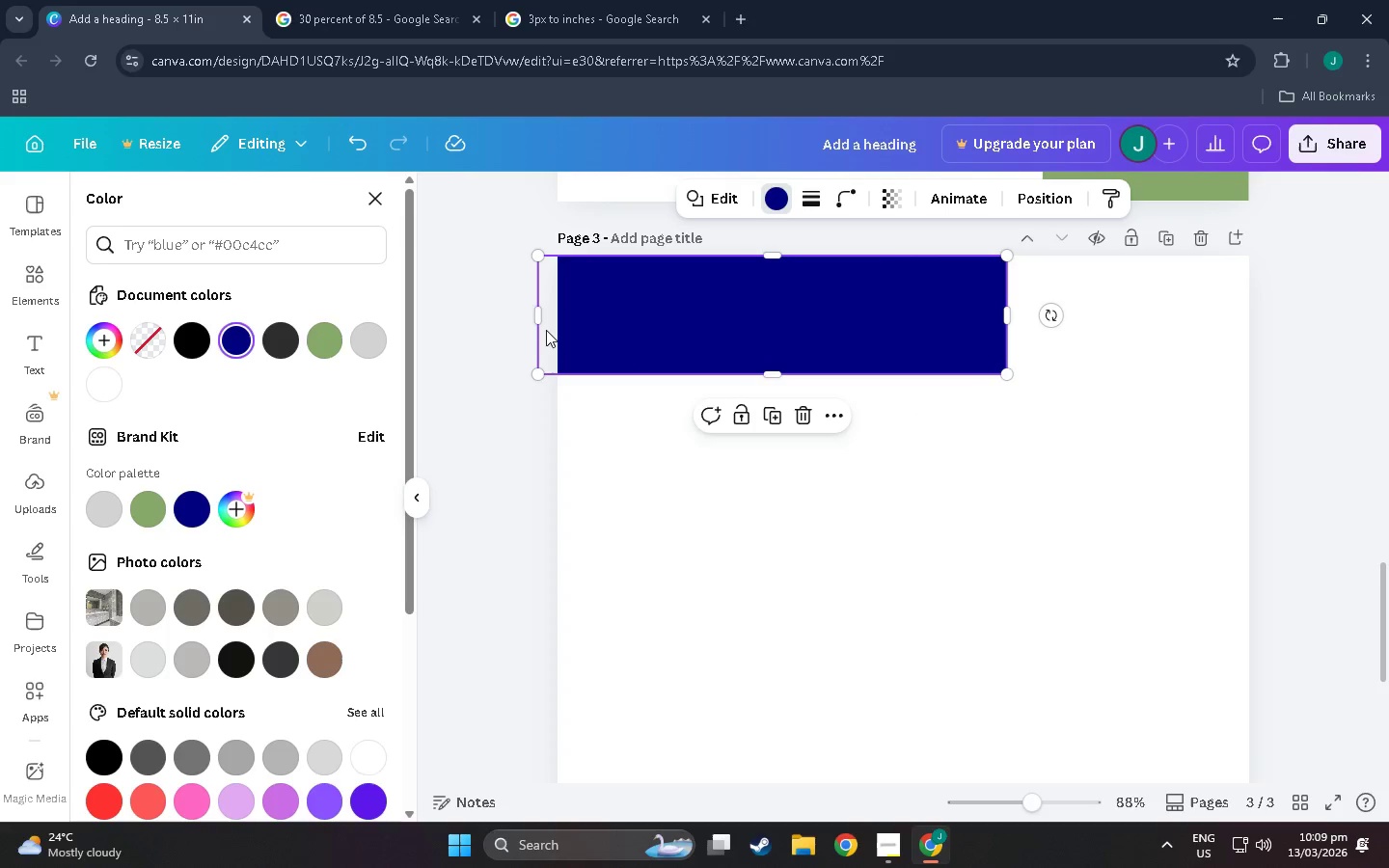 
left_click_drag(start_coordinate=[541, 326], to_coordinate=[559, 328])
 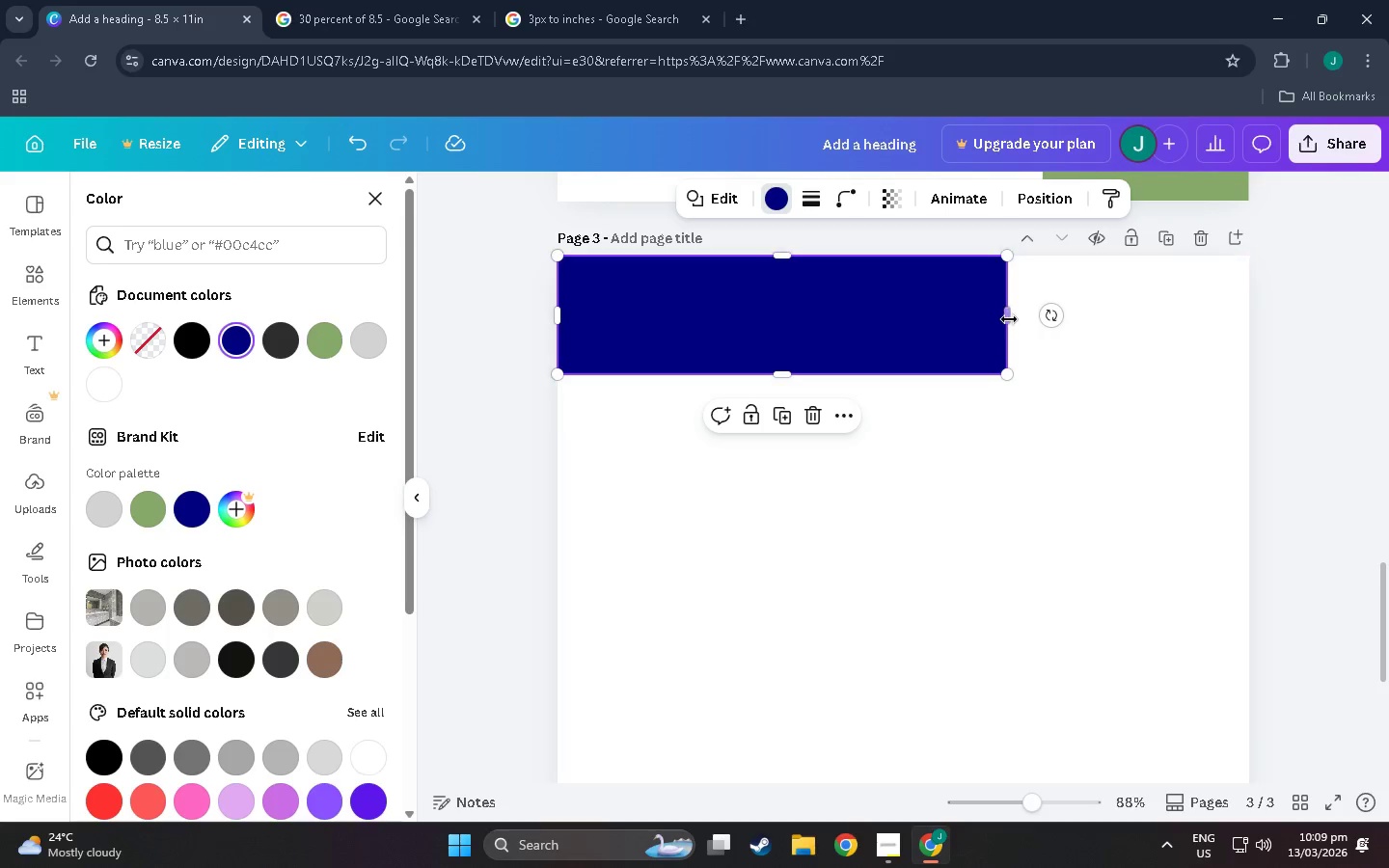 
left_click_drag(start_coordinate=[1008, 319], to_coordinate=[1247, 325])
 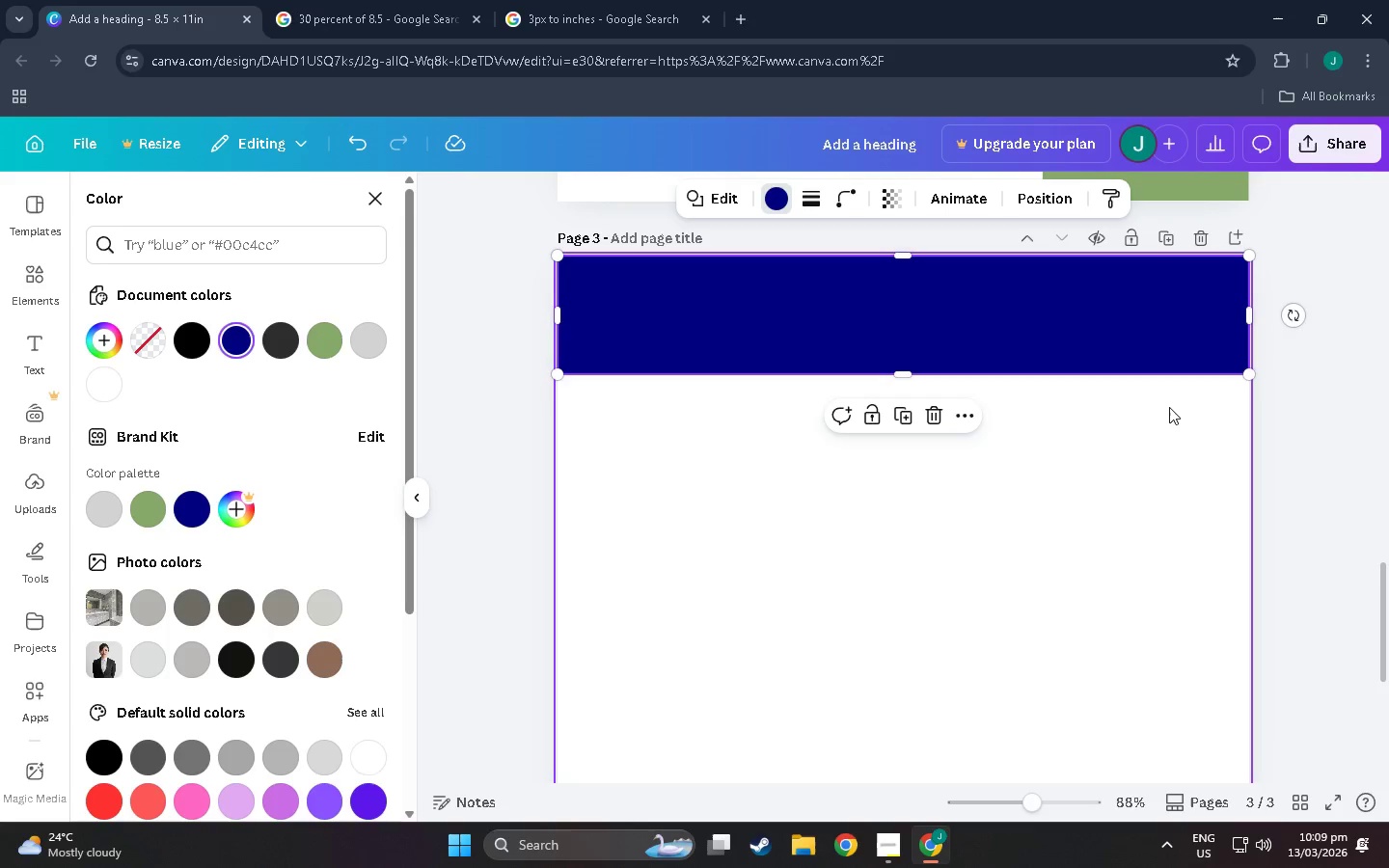 
left_click([1092, 519])
 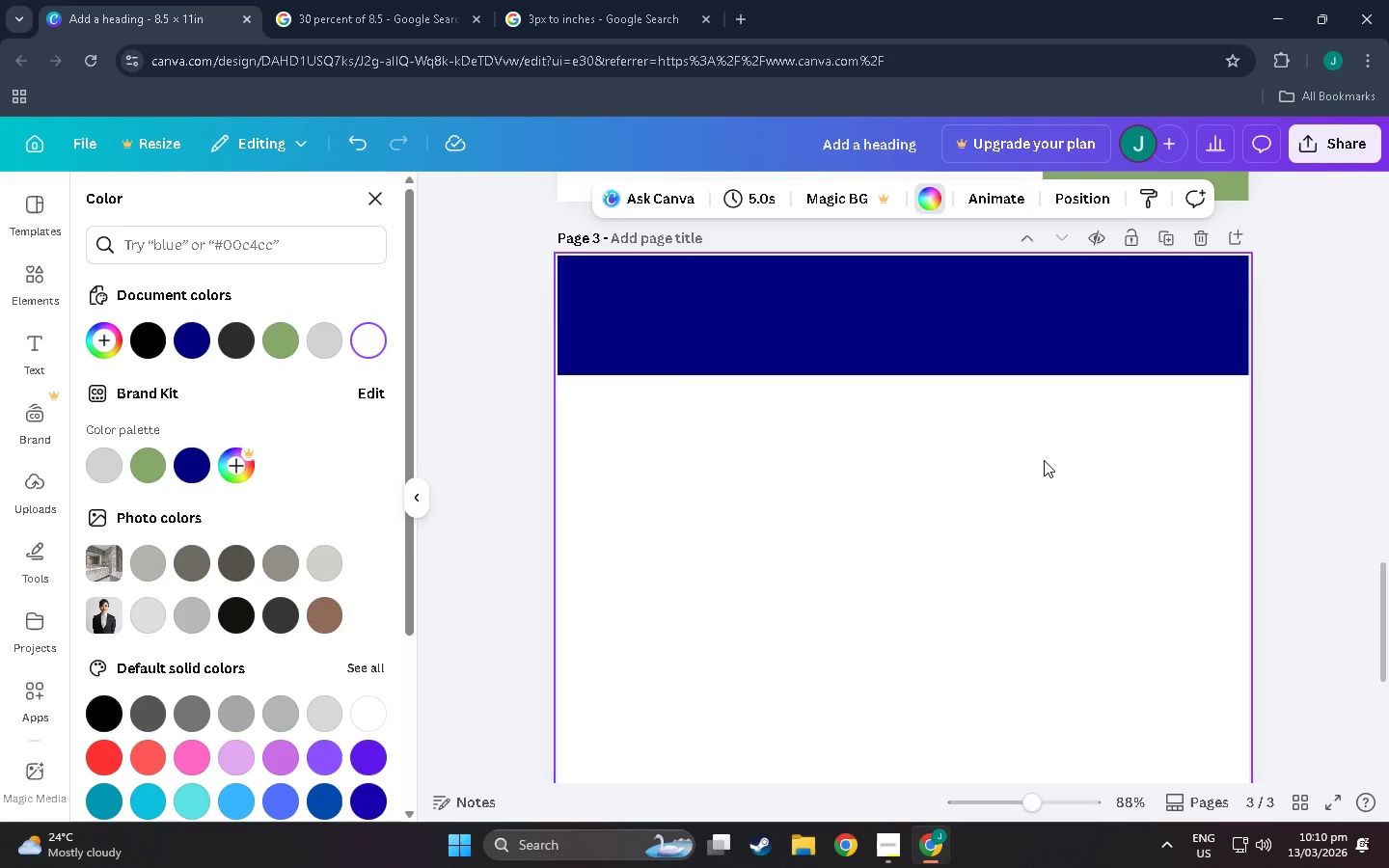 
wait(14.31)
 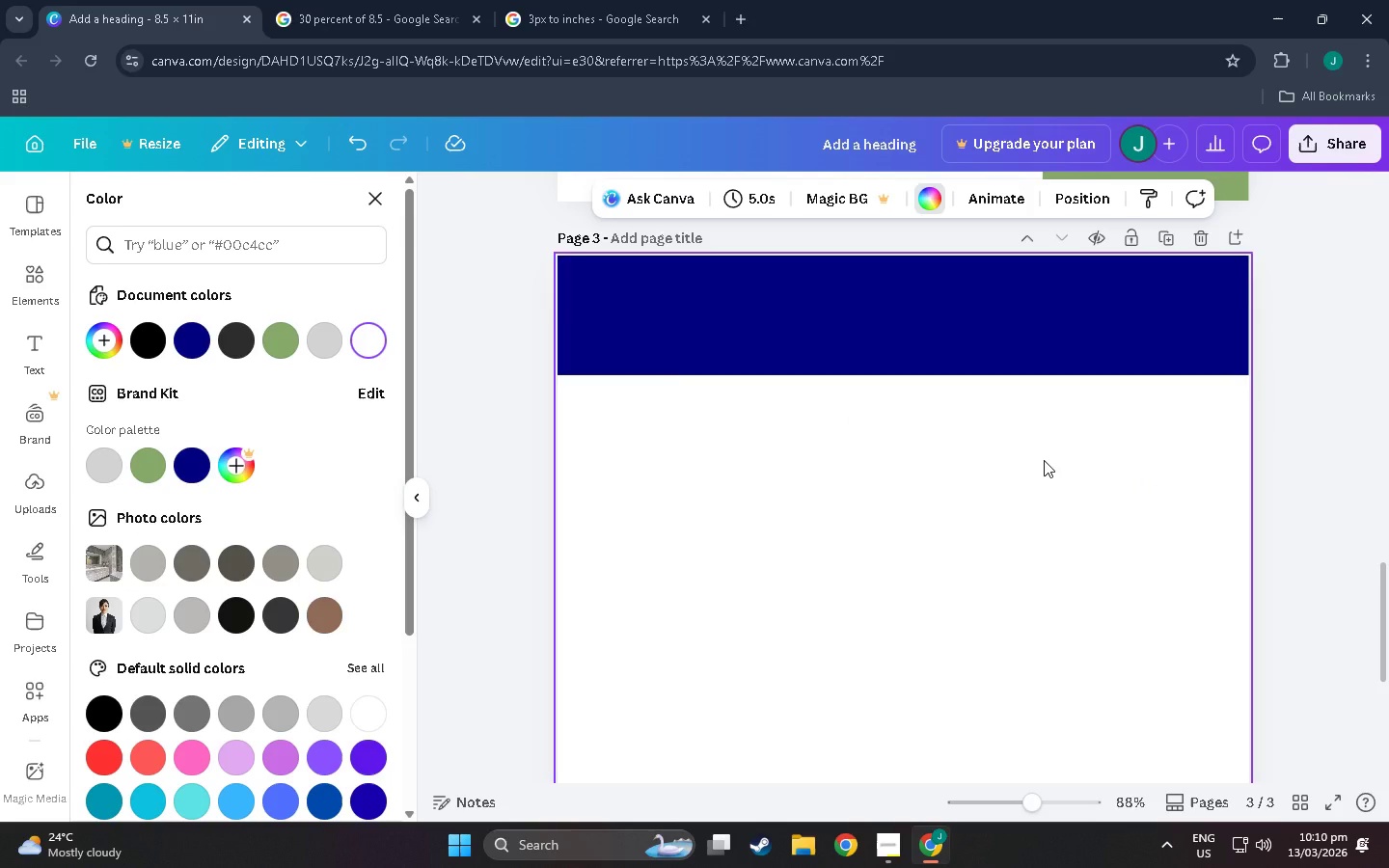 
scroll: coordinate [823, 517], scroll_direction: up, amount: 30.0
 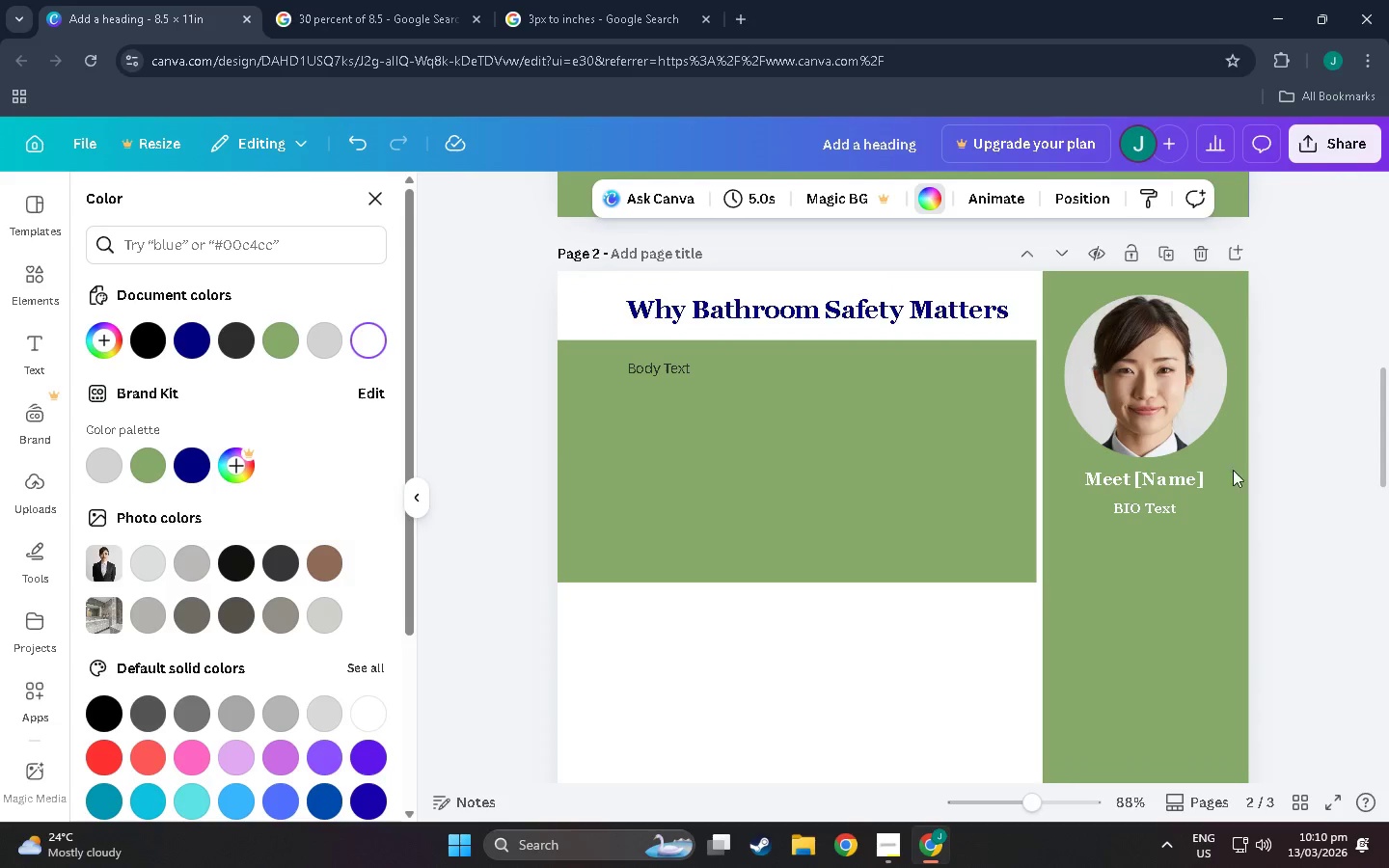 
left_click([1164, 491])
 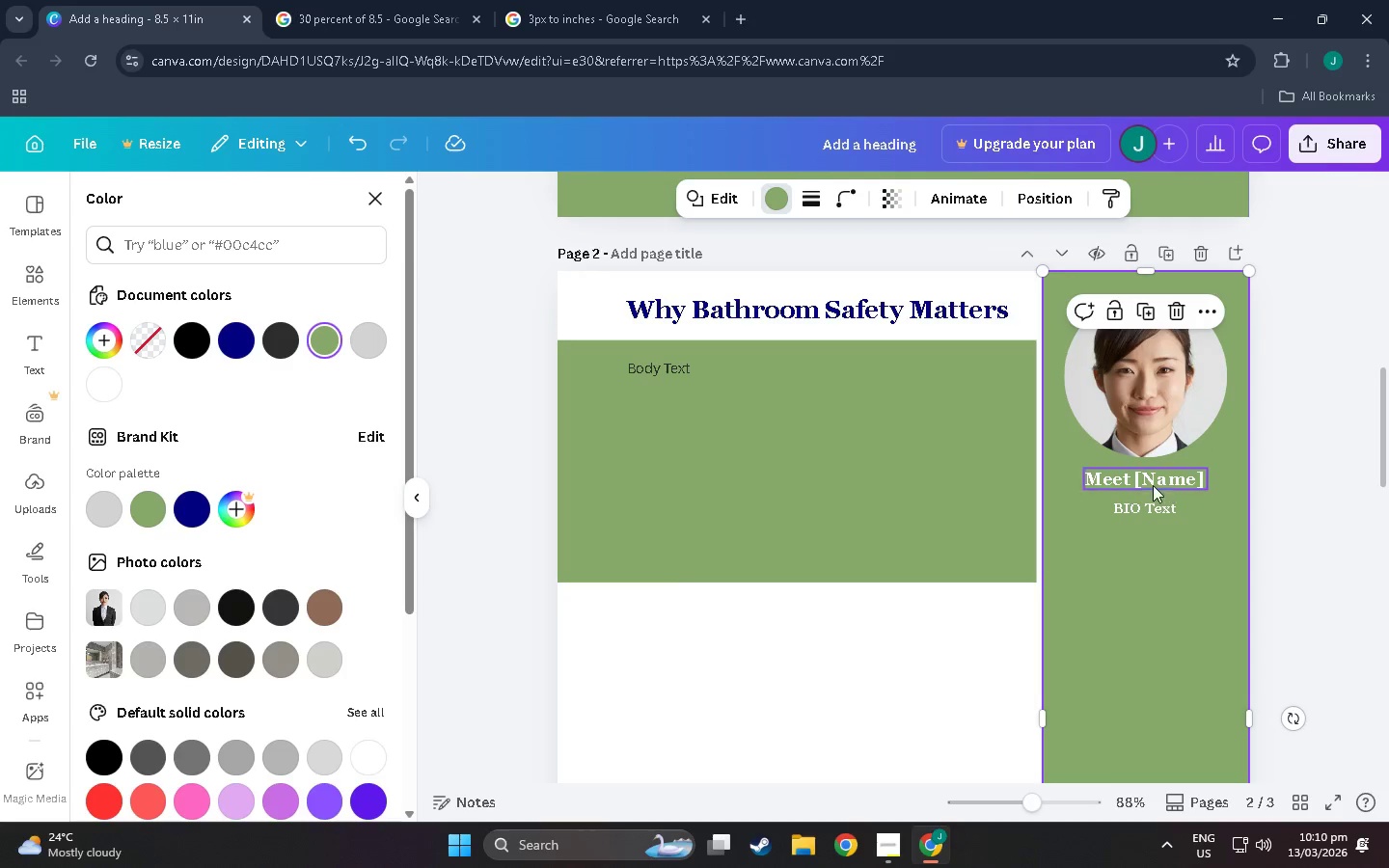 
left_click([1152, 483])
 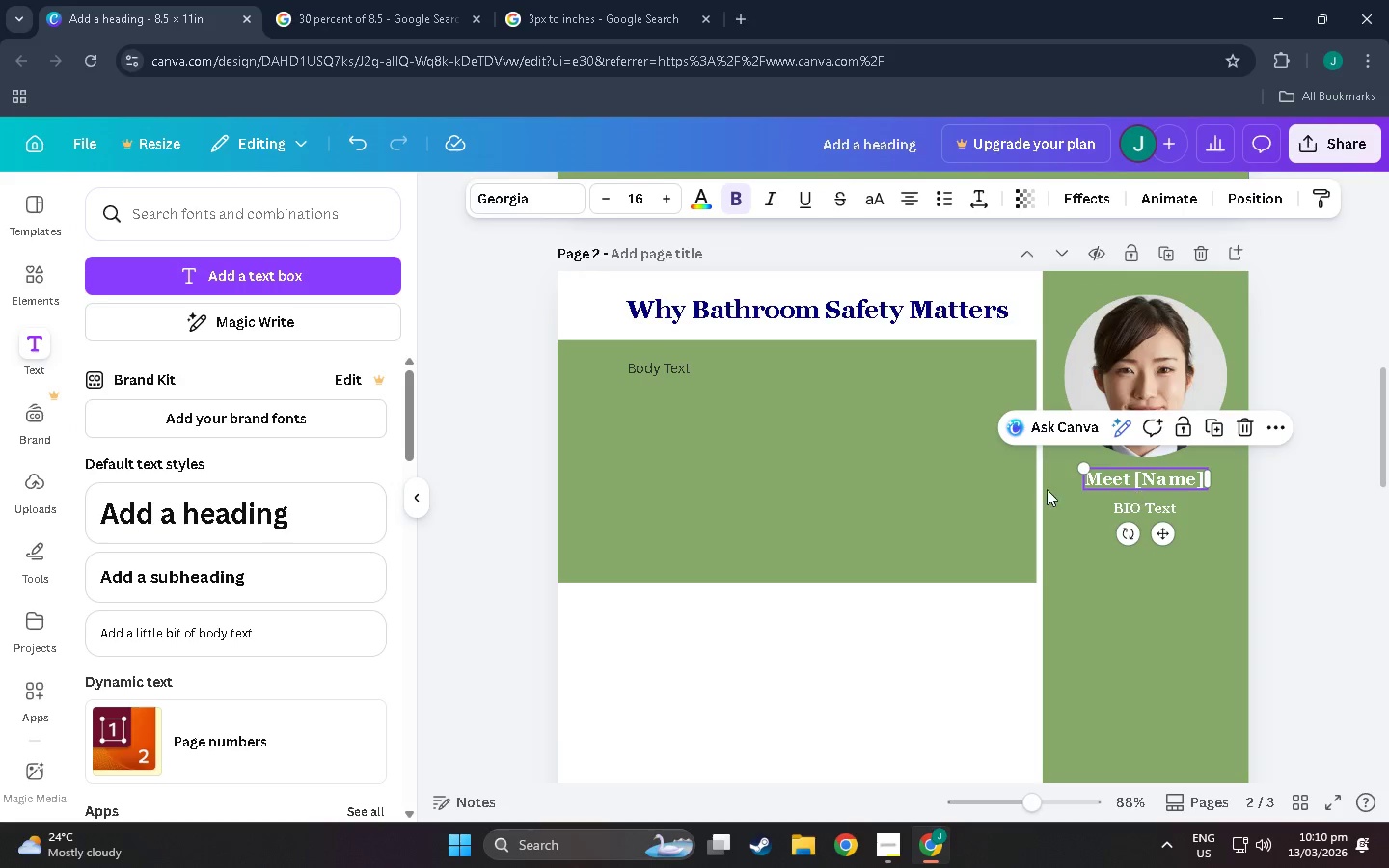 
key(Control+C)
 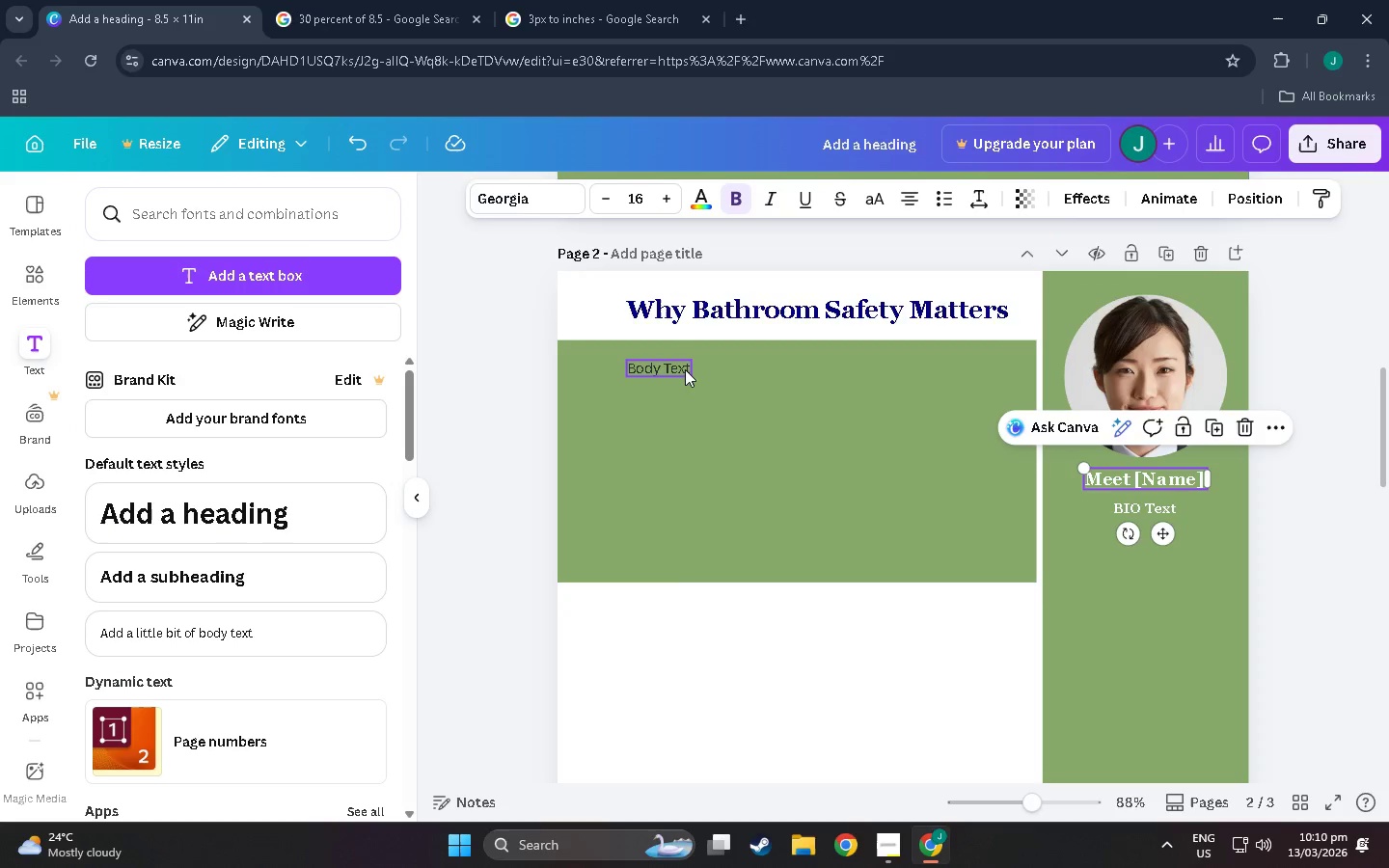 
left_click([663, 368])
 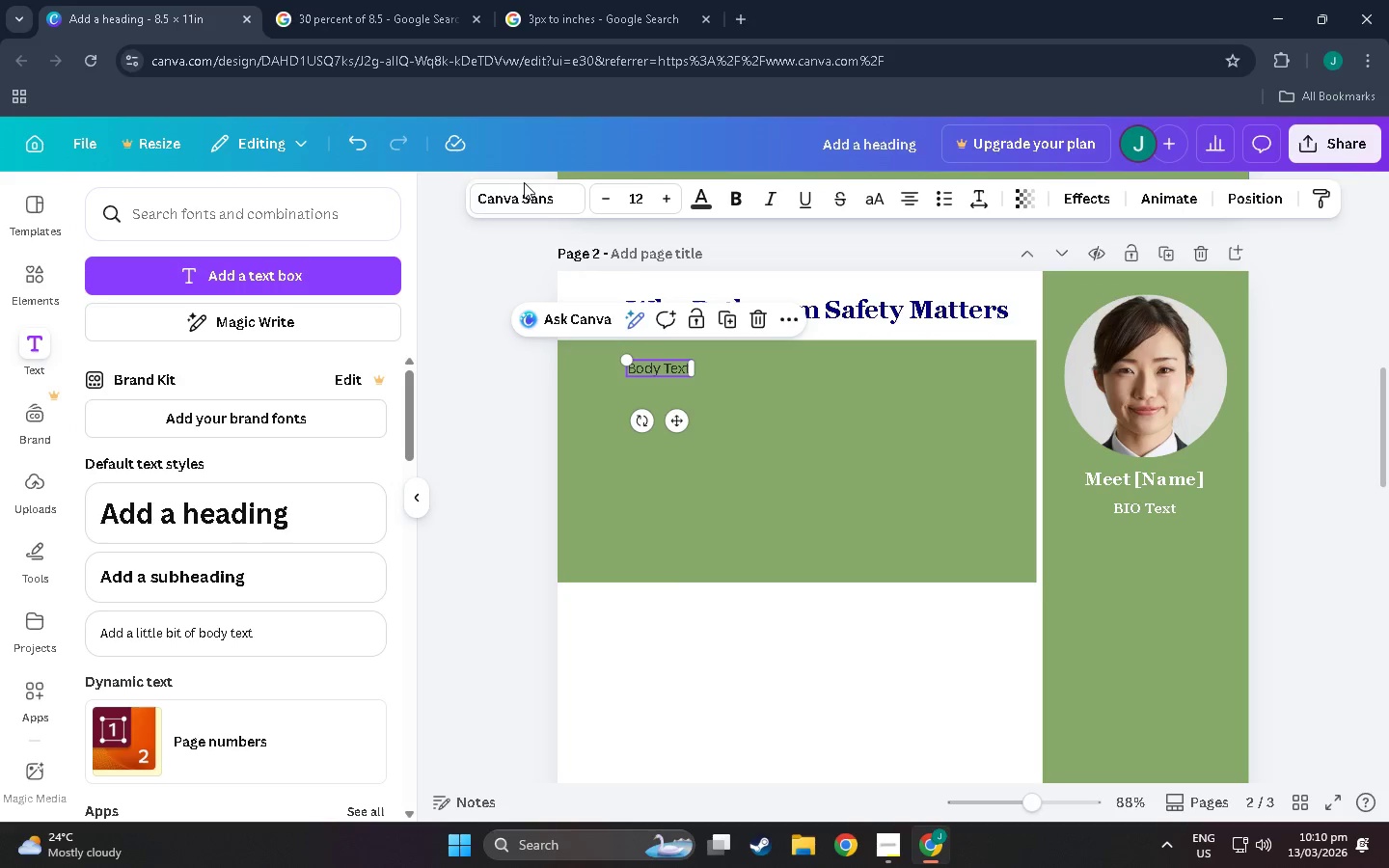 
double_click([524, 188])
 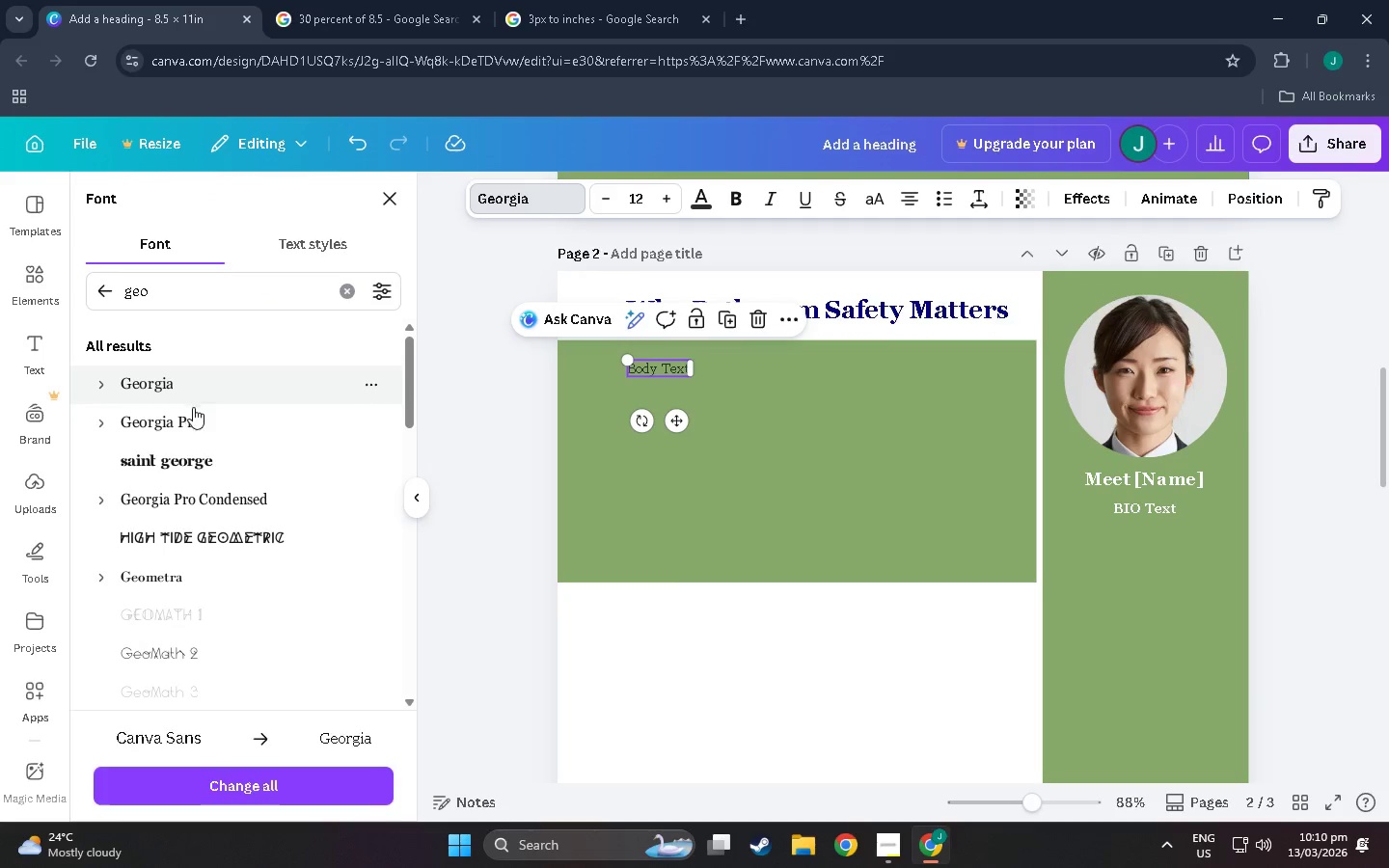 
left_click([95, 374])
 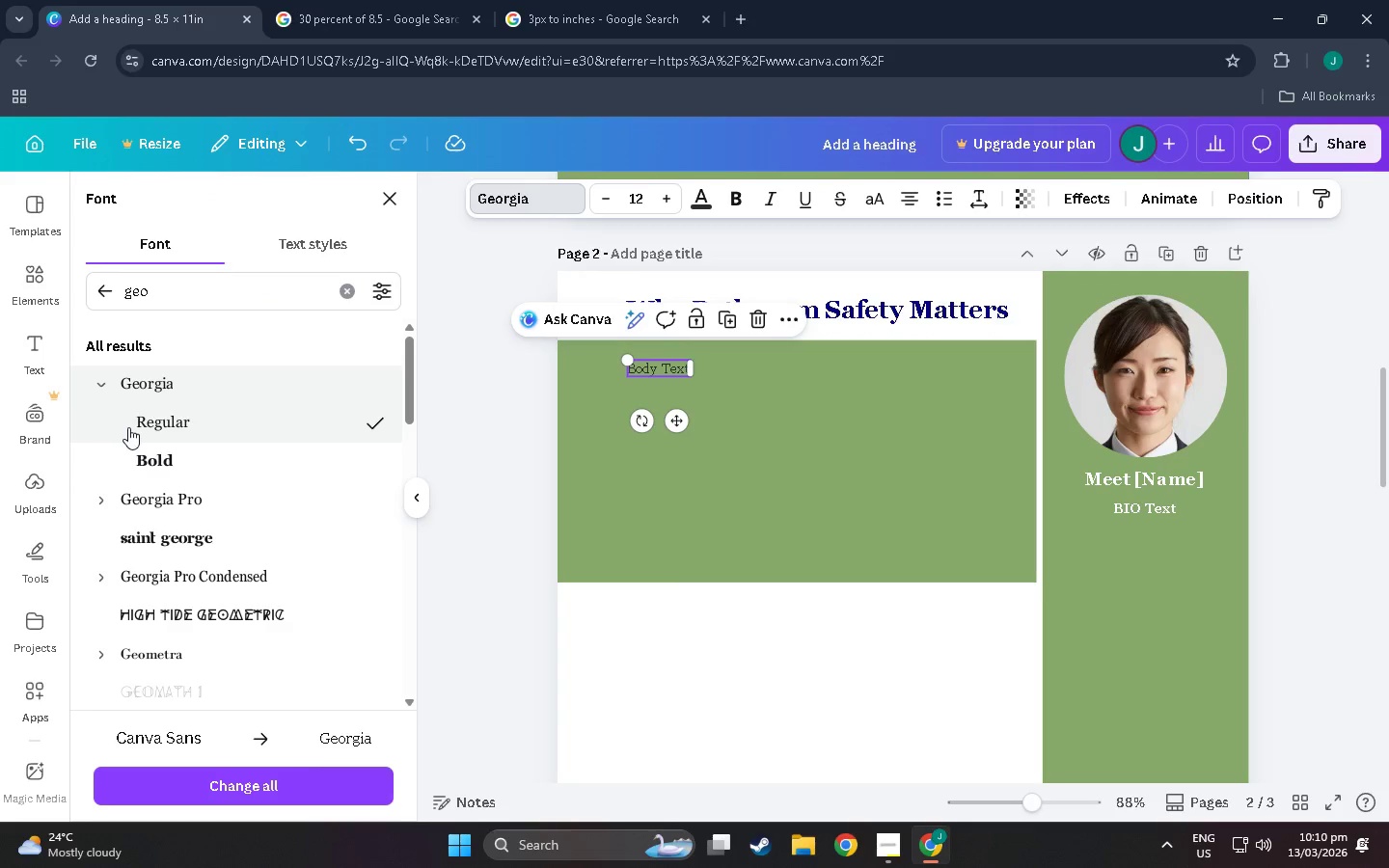 
left_click([155, 468])
 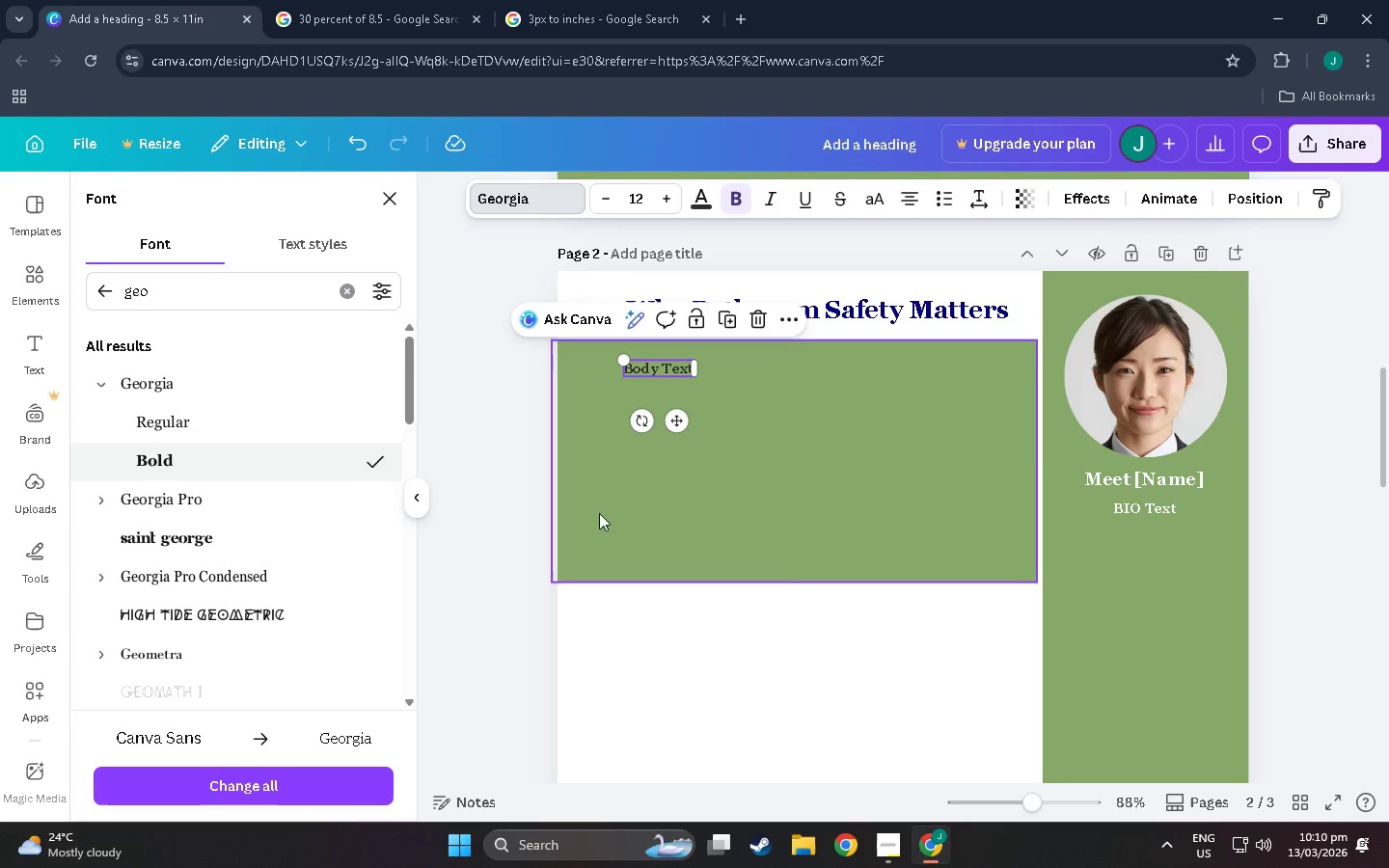 
left_click([606, 513])
 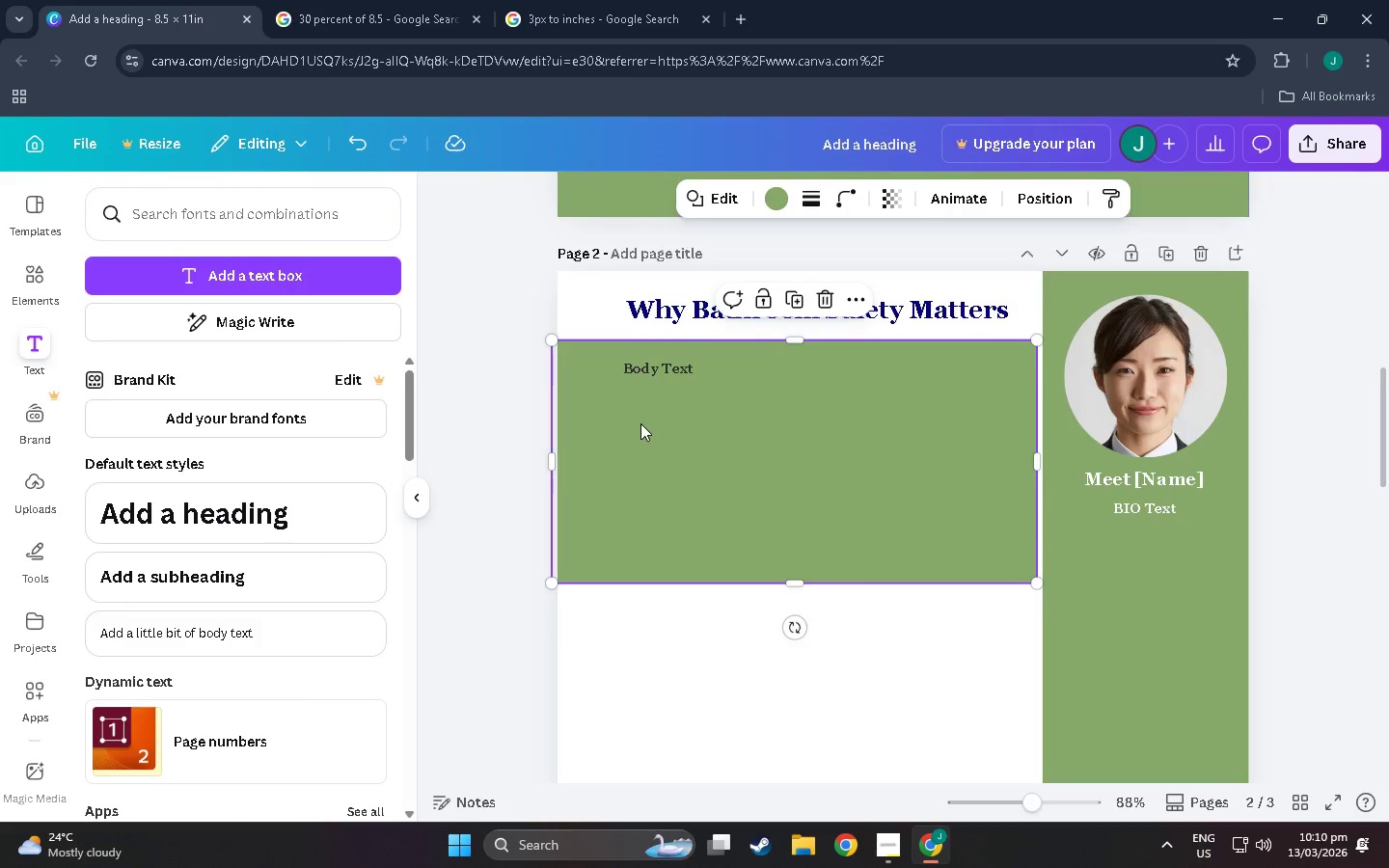 
left_click([661, 443])
 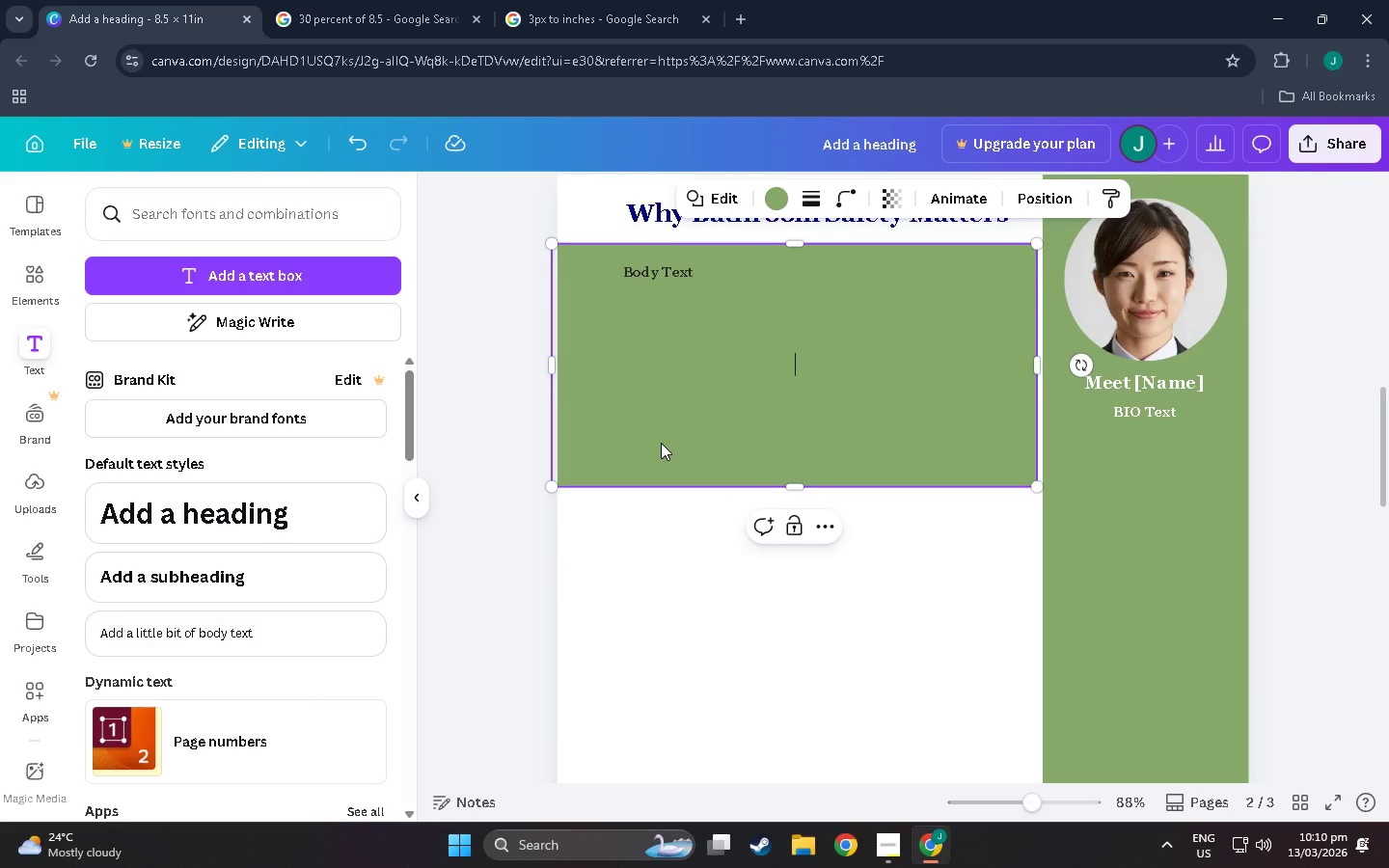 
scroll: coordinate [640, 423], scroll_direction: down, amount: 3.0
 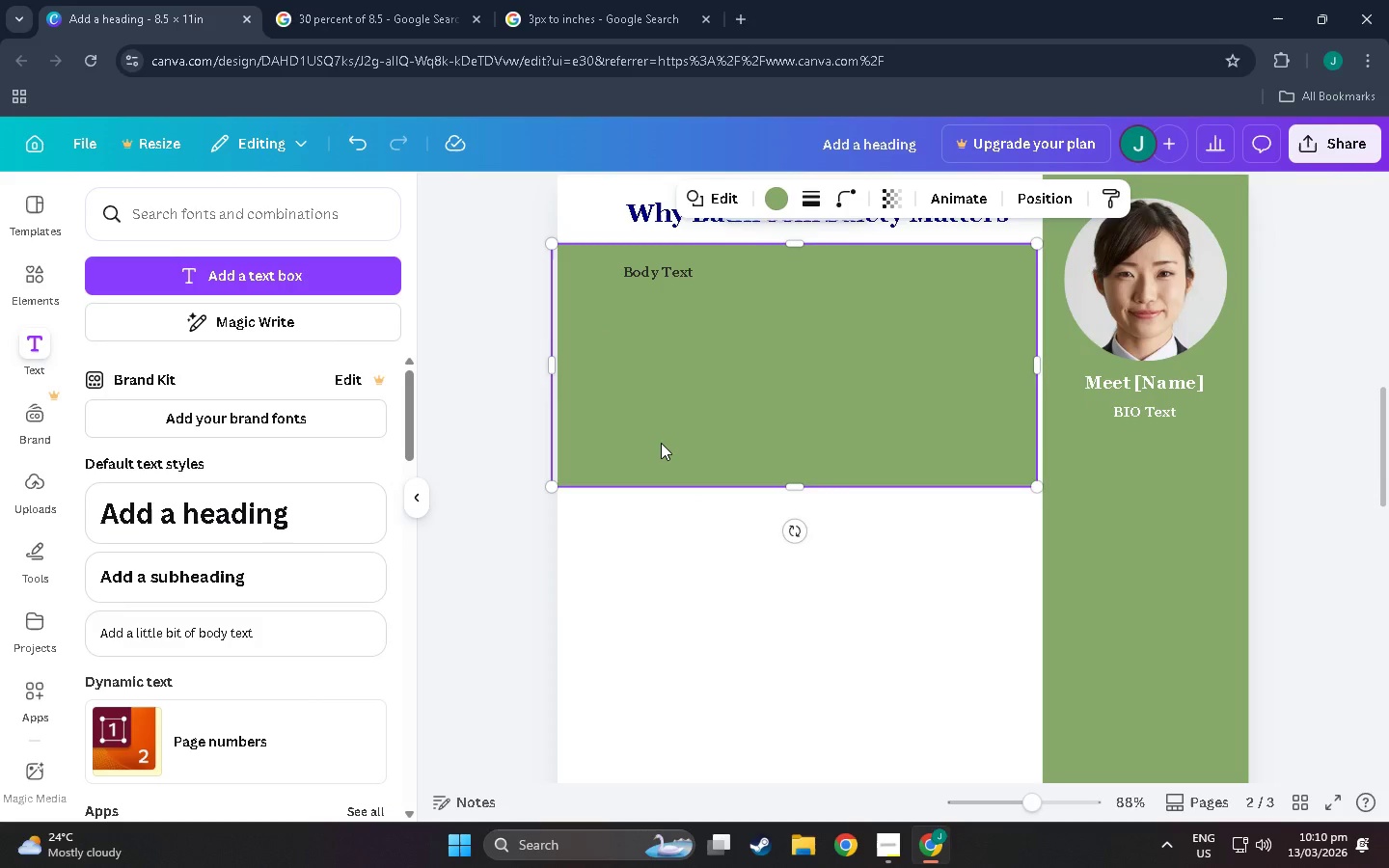 
left_click([769, 508])
 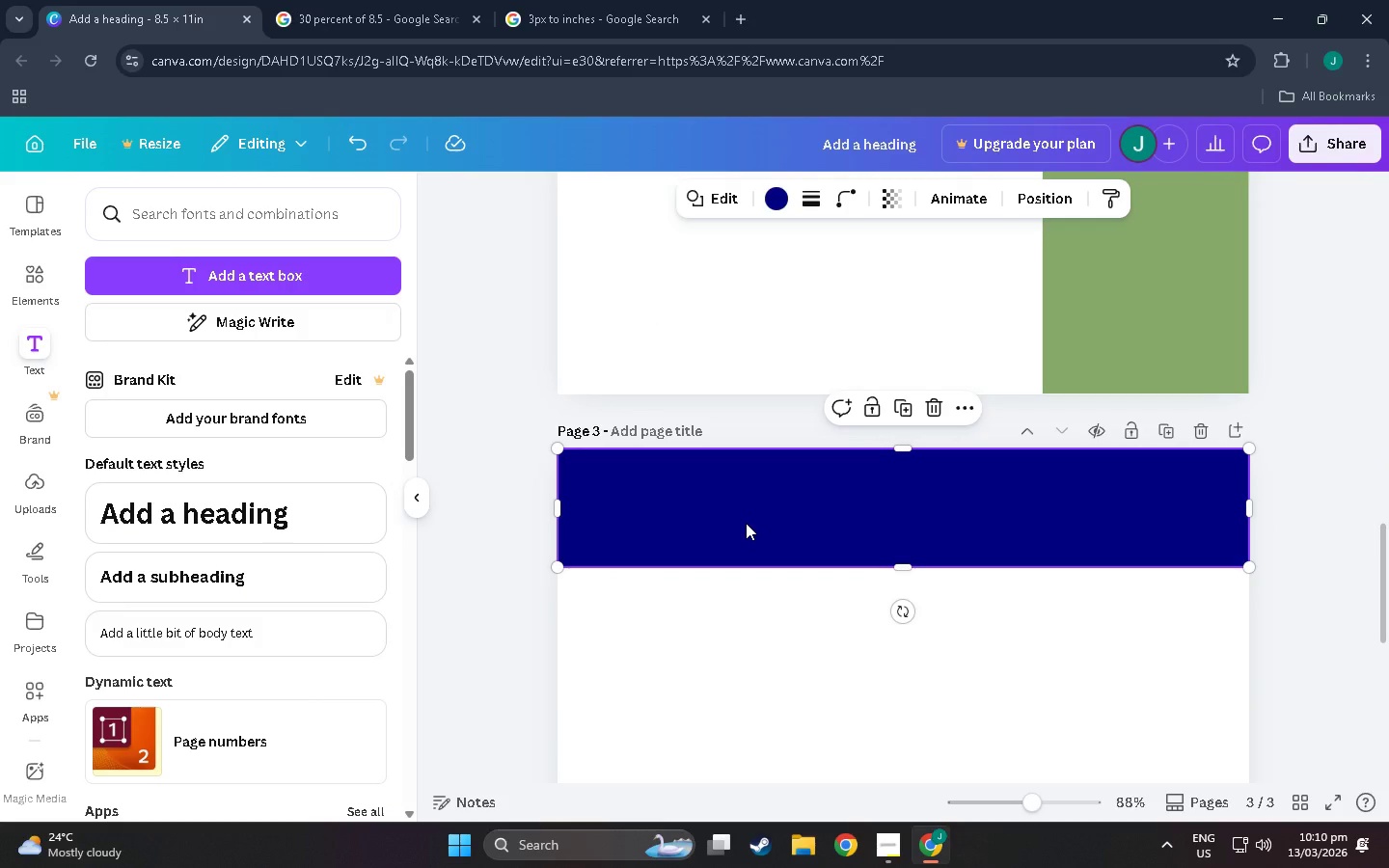 
scroll: coordinate [746, 523], scroll_direction: down, amount: 23.0
 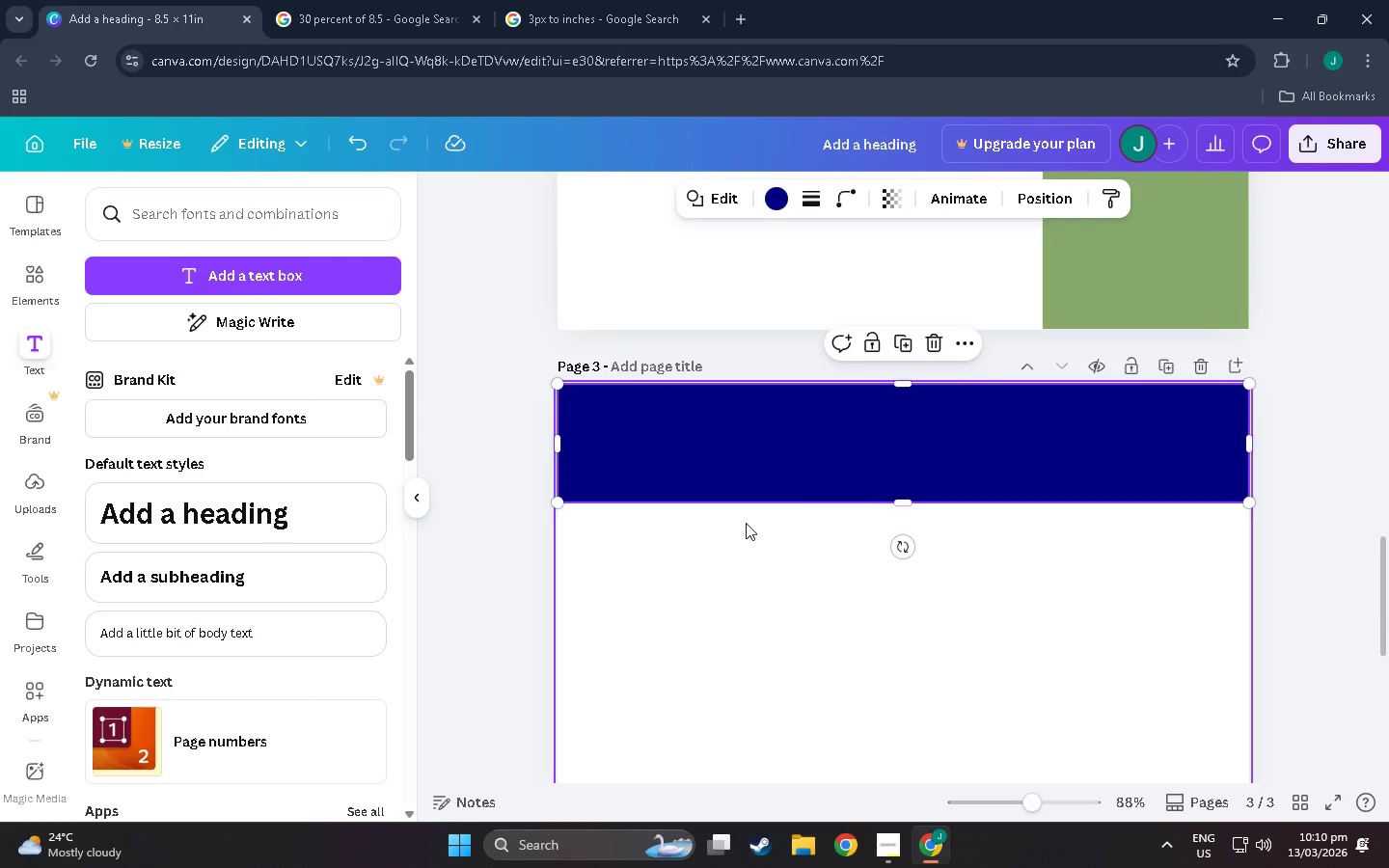 
key(Control+V)
 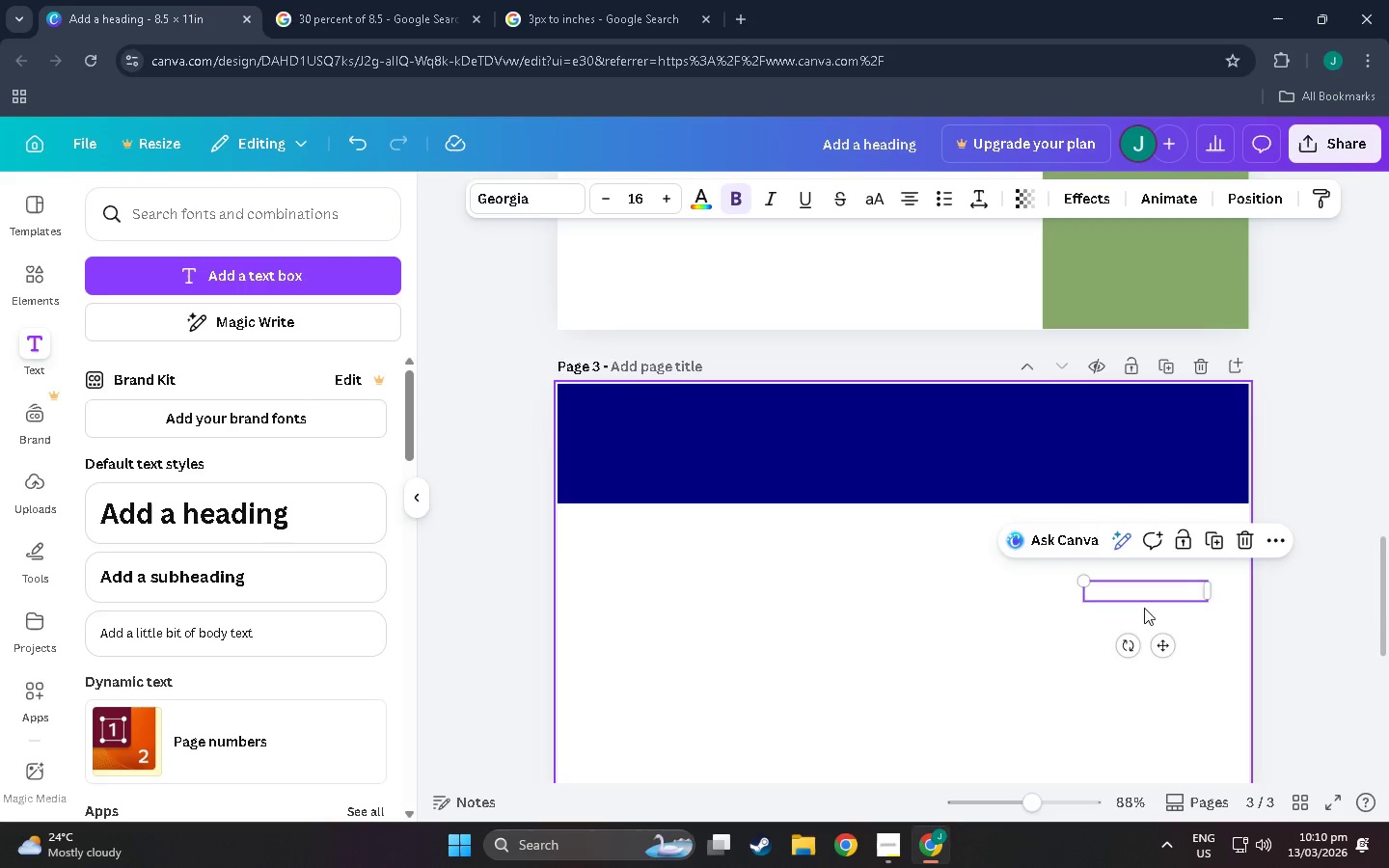 
left_click_drag(start_coordinate=[1156, 648], to_coordinate=[902, 501])
 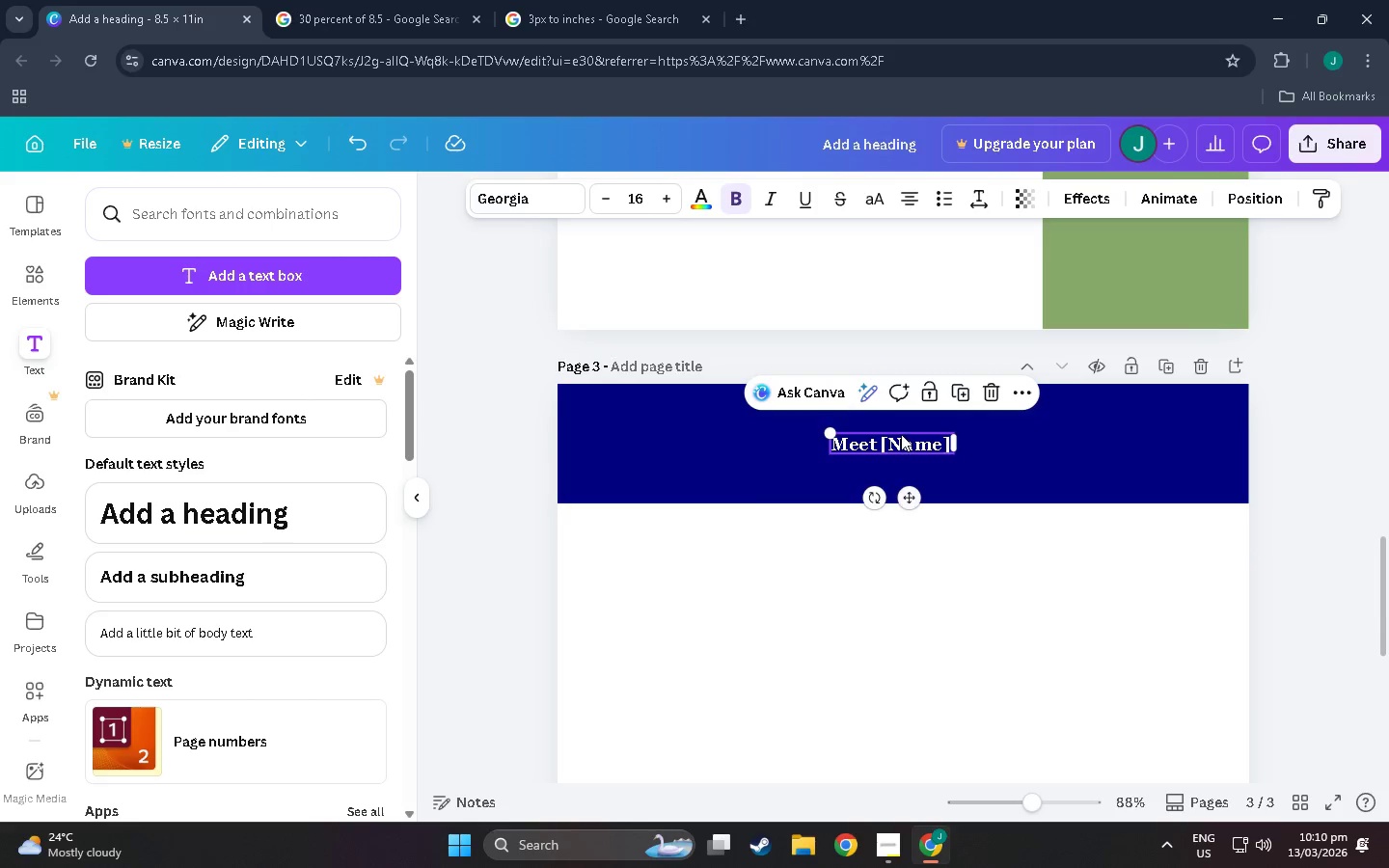 
key(Shift+S)
 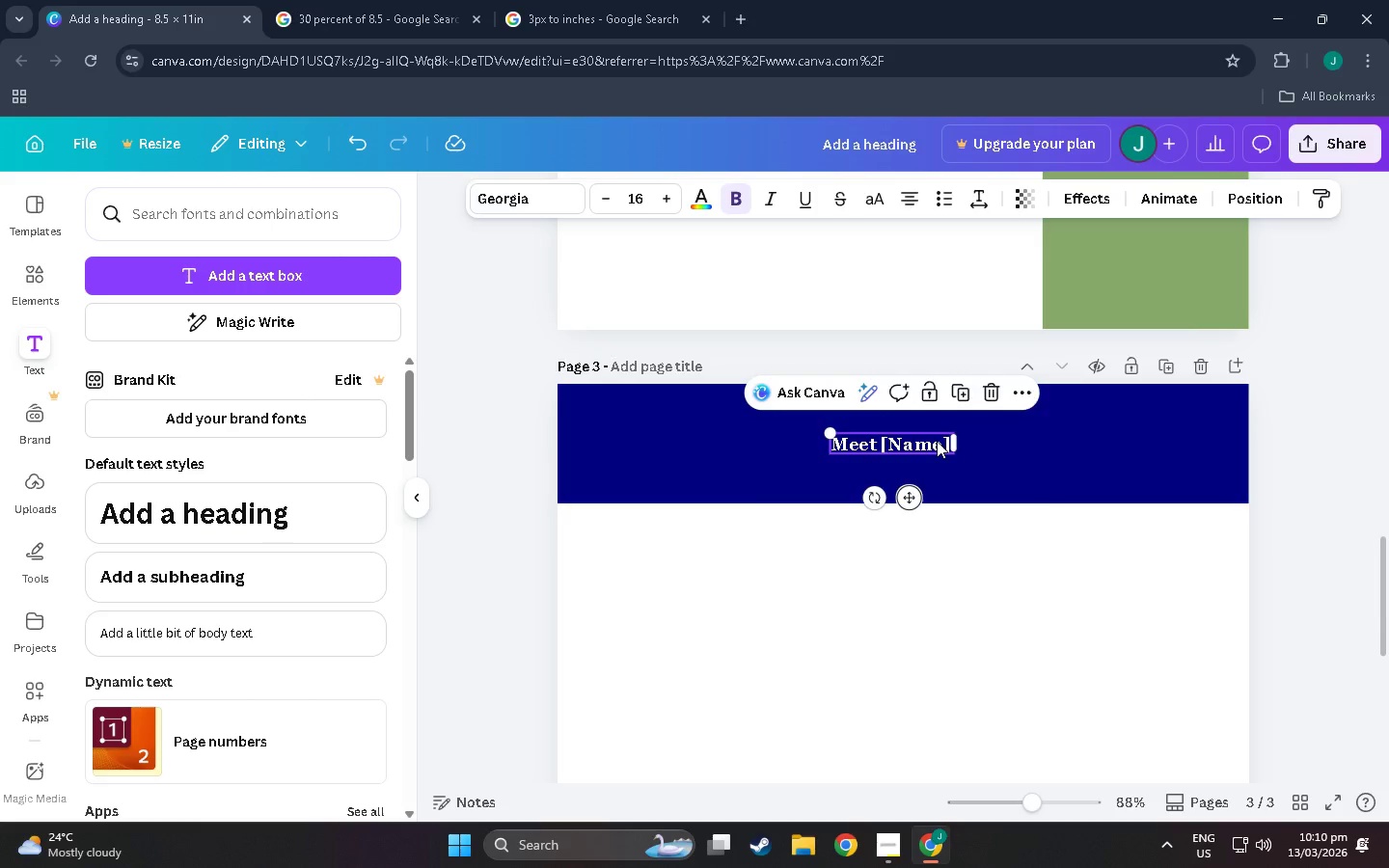 
double_click([937, 441])
 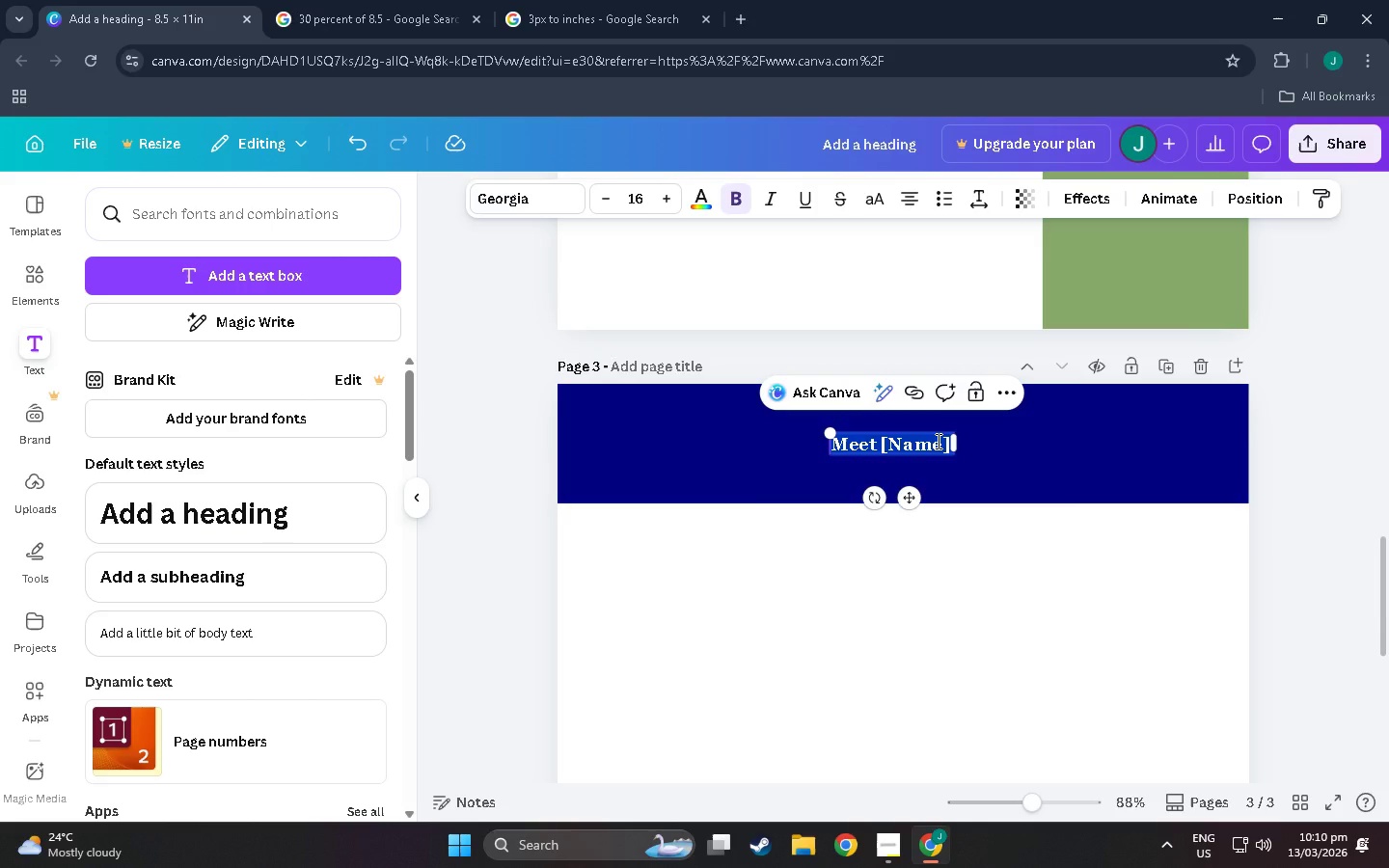 
triple_click([937, 441])
 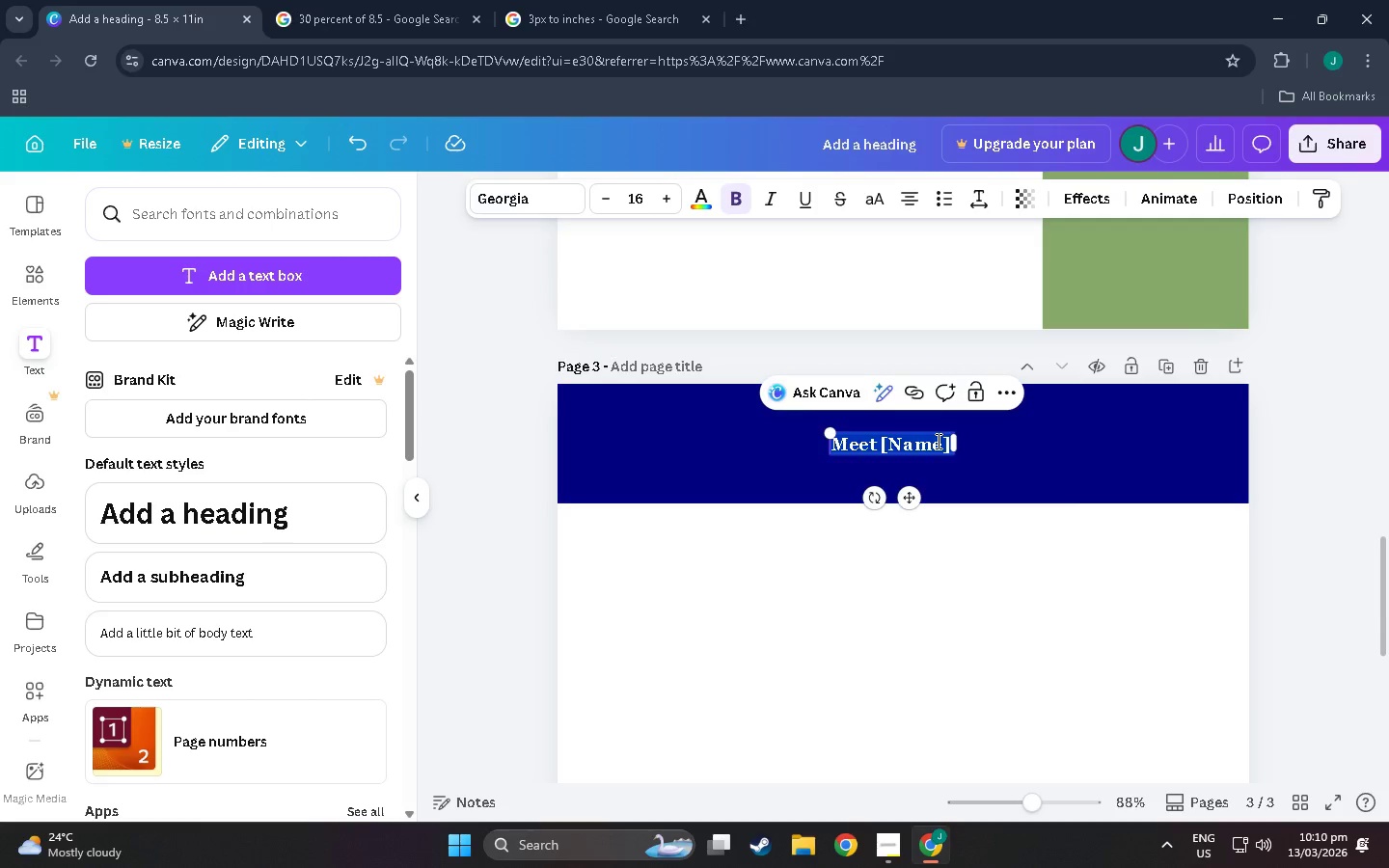 
type(Section 1 :)
key(Backspace)
type(: )
 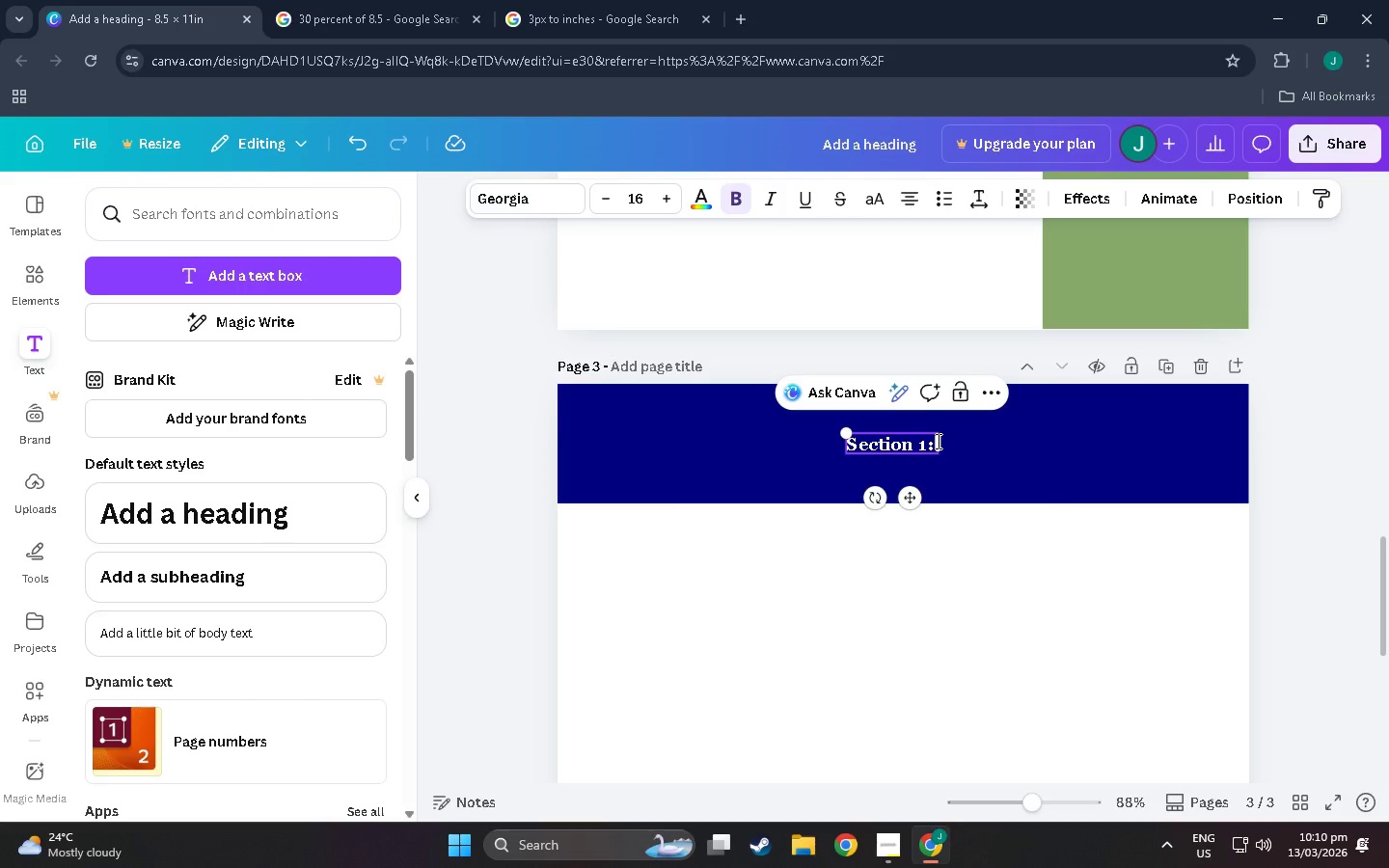 
hold_key(key=ShiftLeft, duration=0.36)
 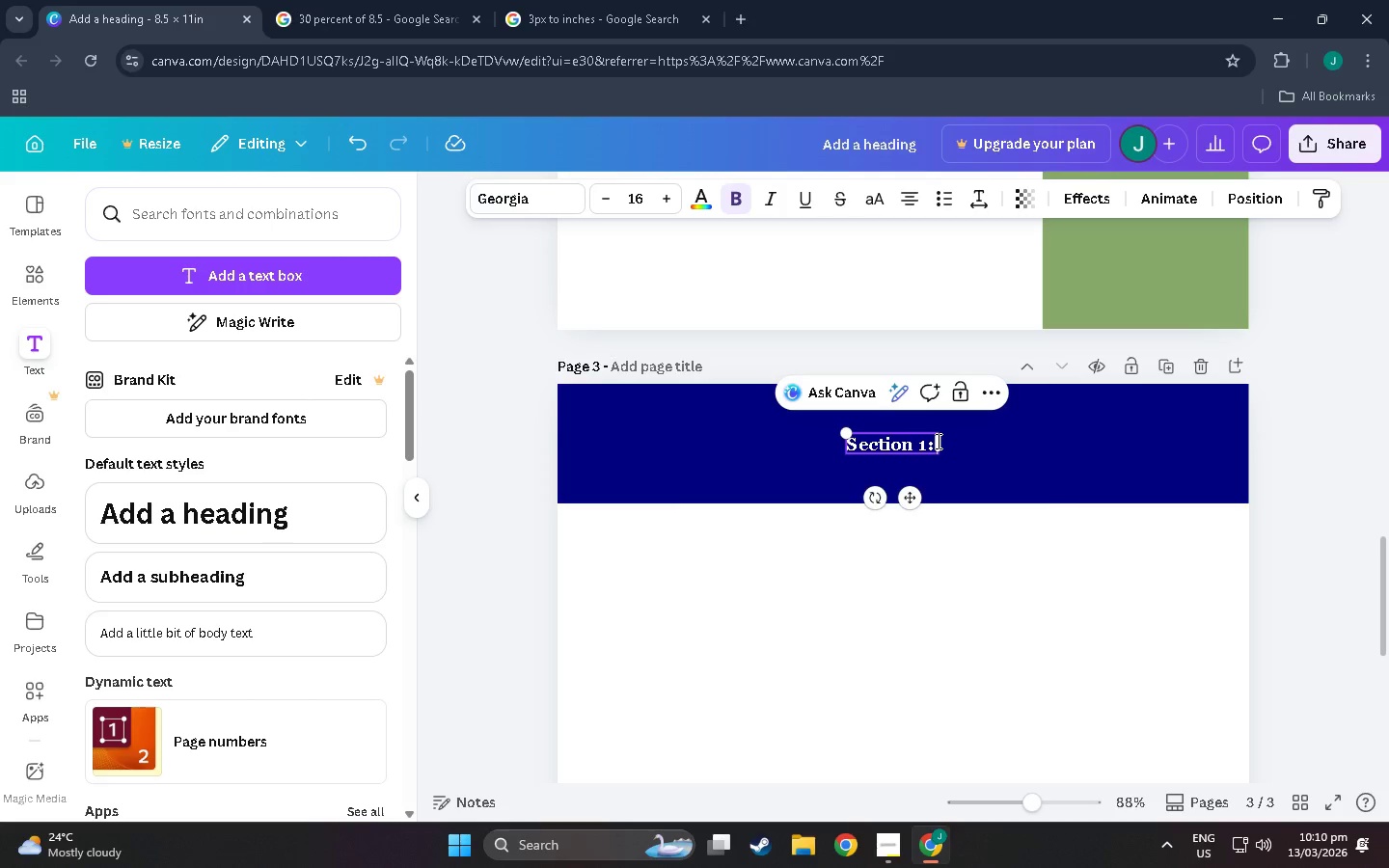 
type(Lighting)
 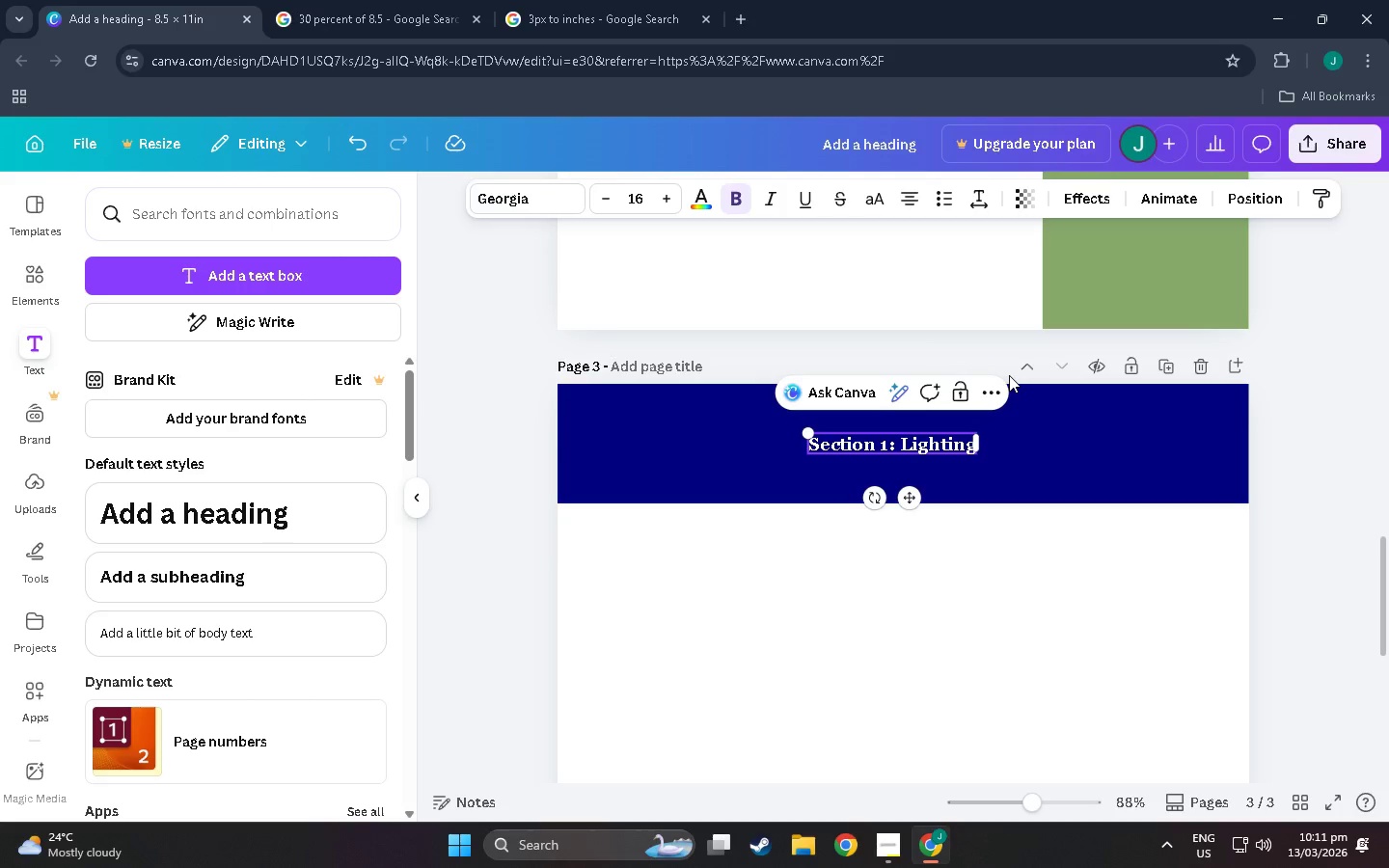 
wait(12.33)
 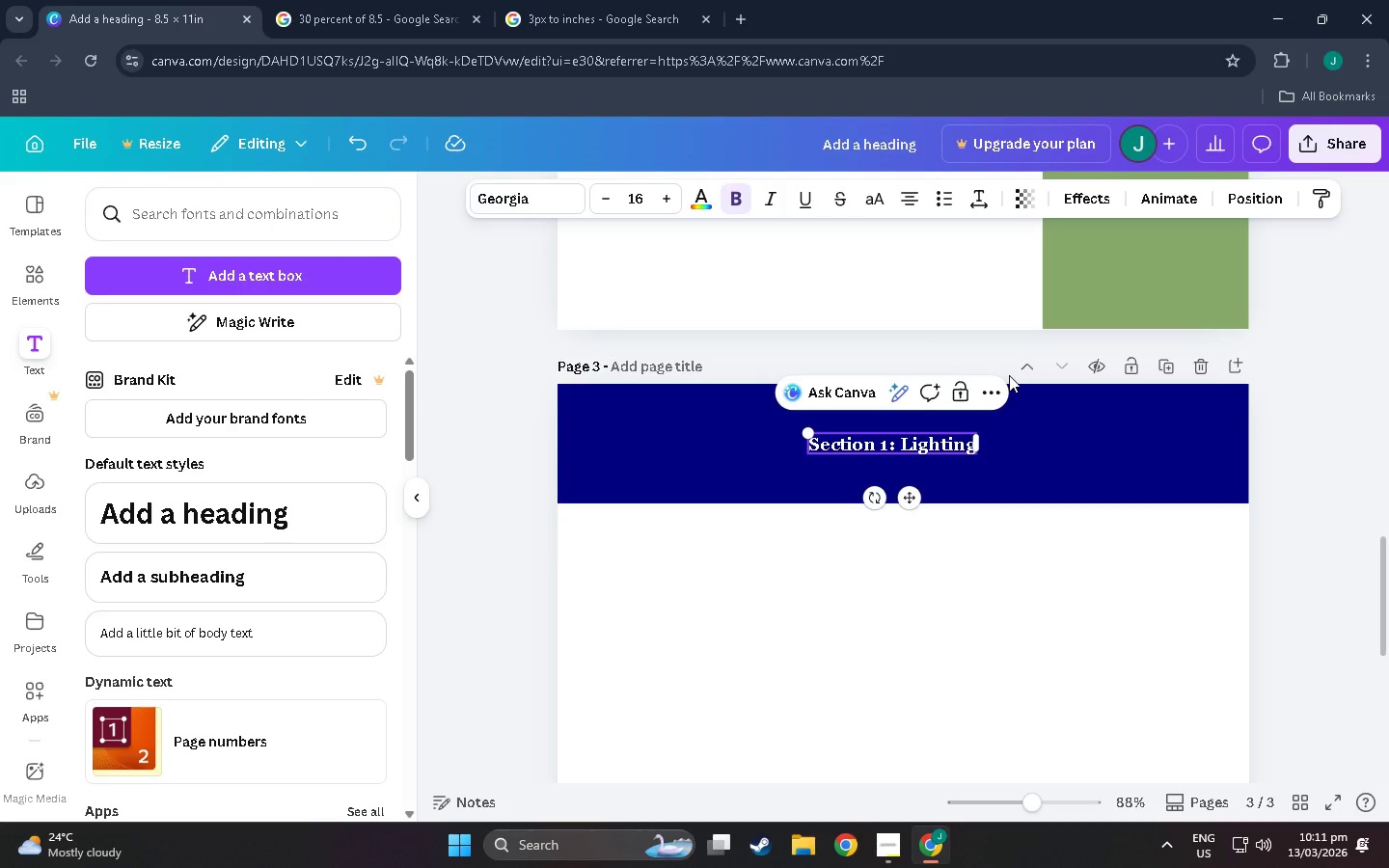 
double_click([186, 204])
 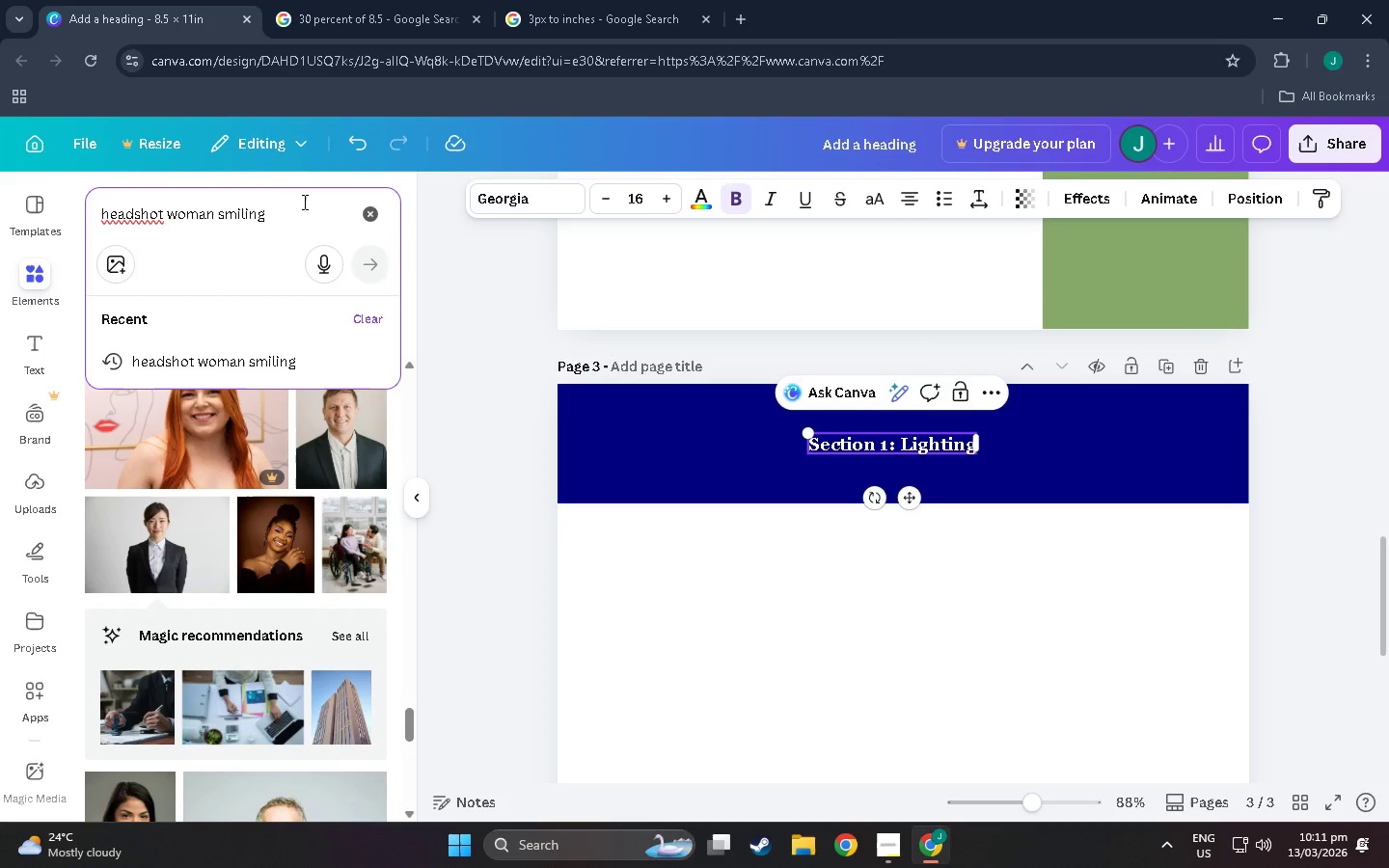 
left_click_drag(start_coordinate=[303, 202], to_coordinate=[0, 214])
 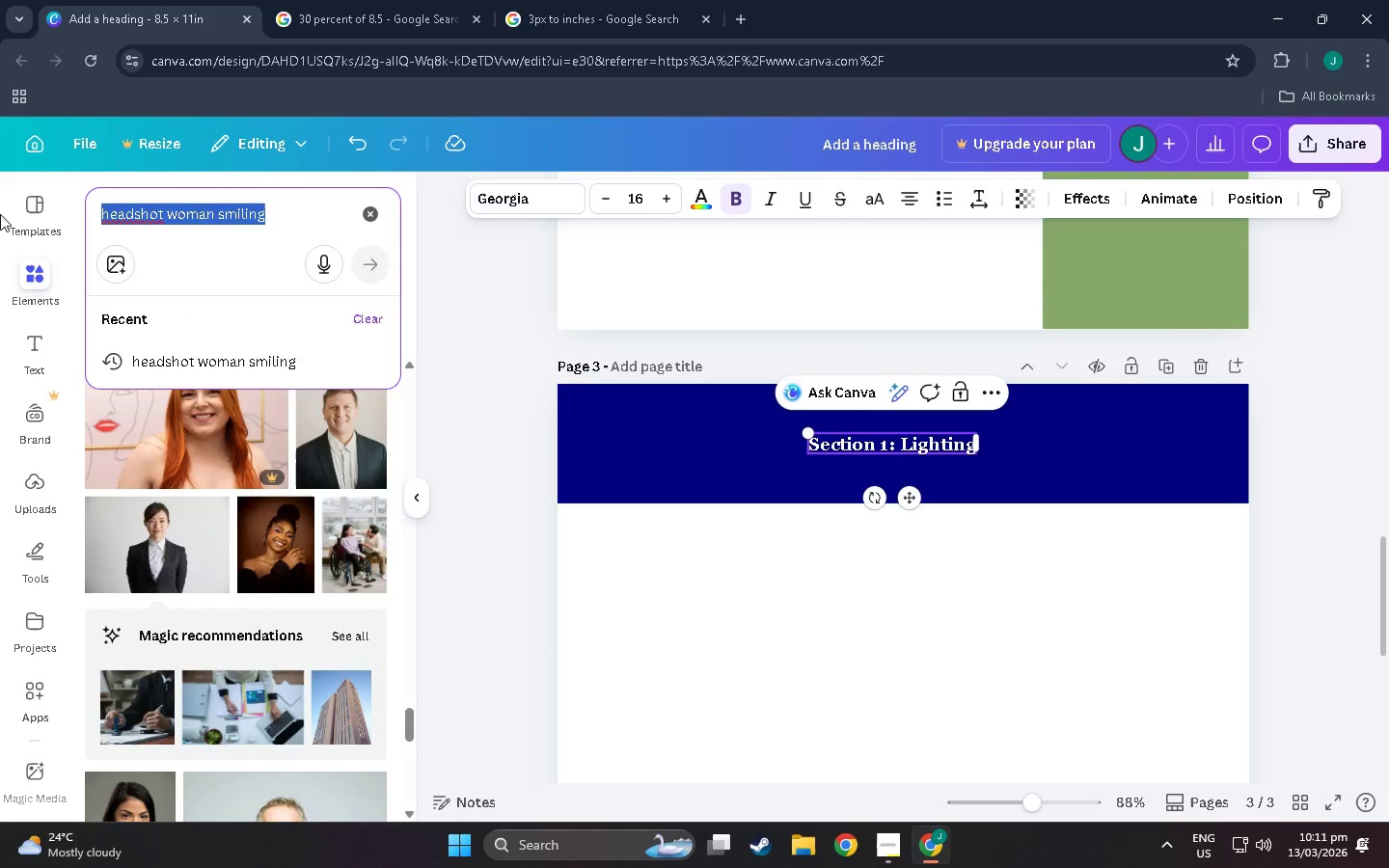 
type(lightbul)
 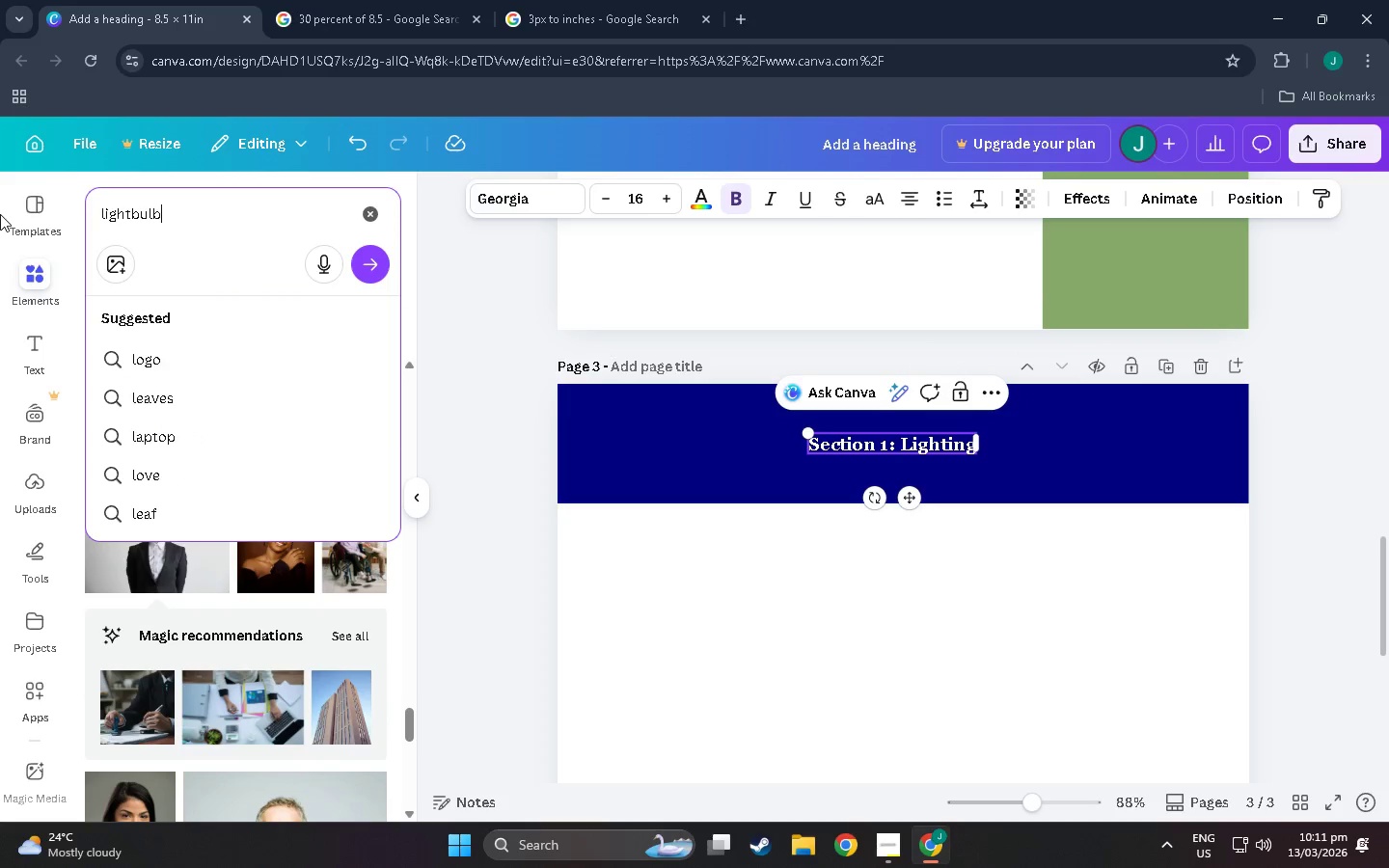 
key(Enter)
 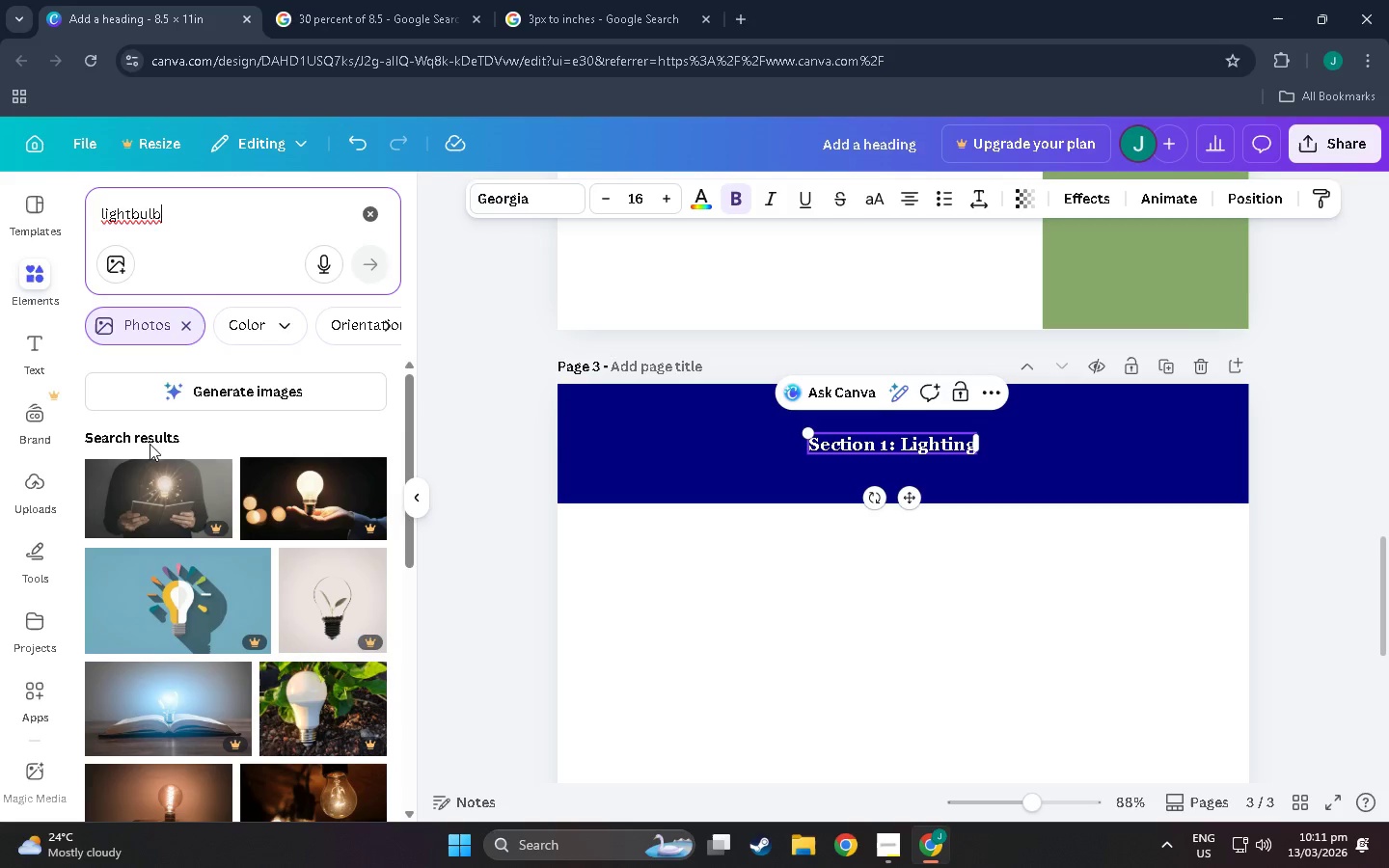 
scroll: coordinate [140, 458], scroll_direction: down, amount: 2.0
 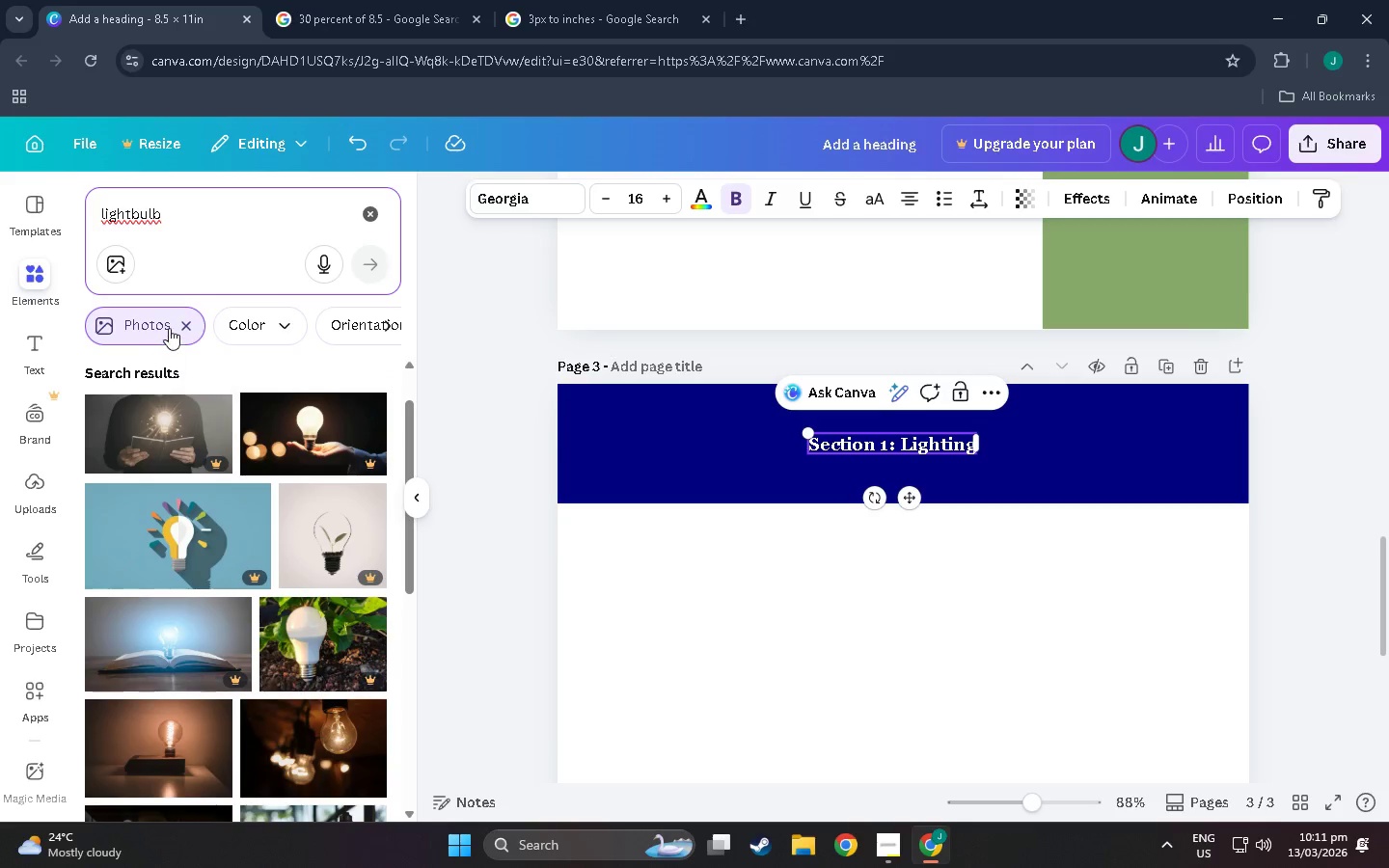 
left_click([189, 327])
 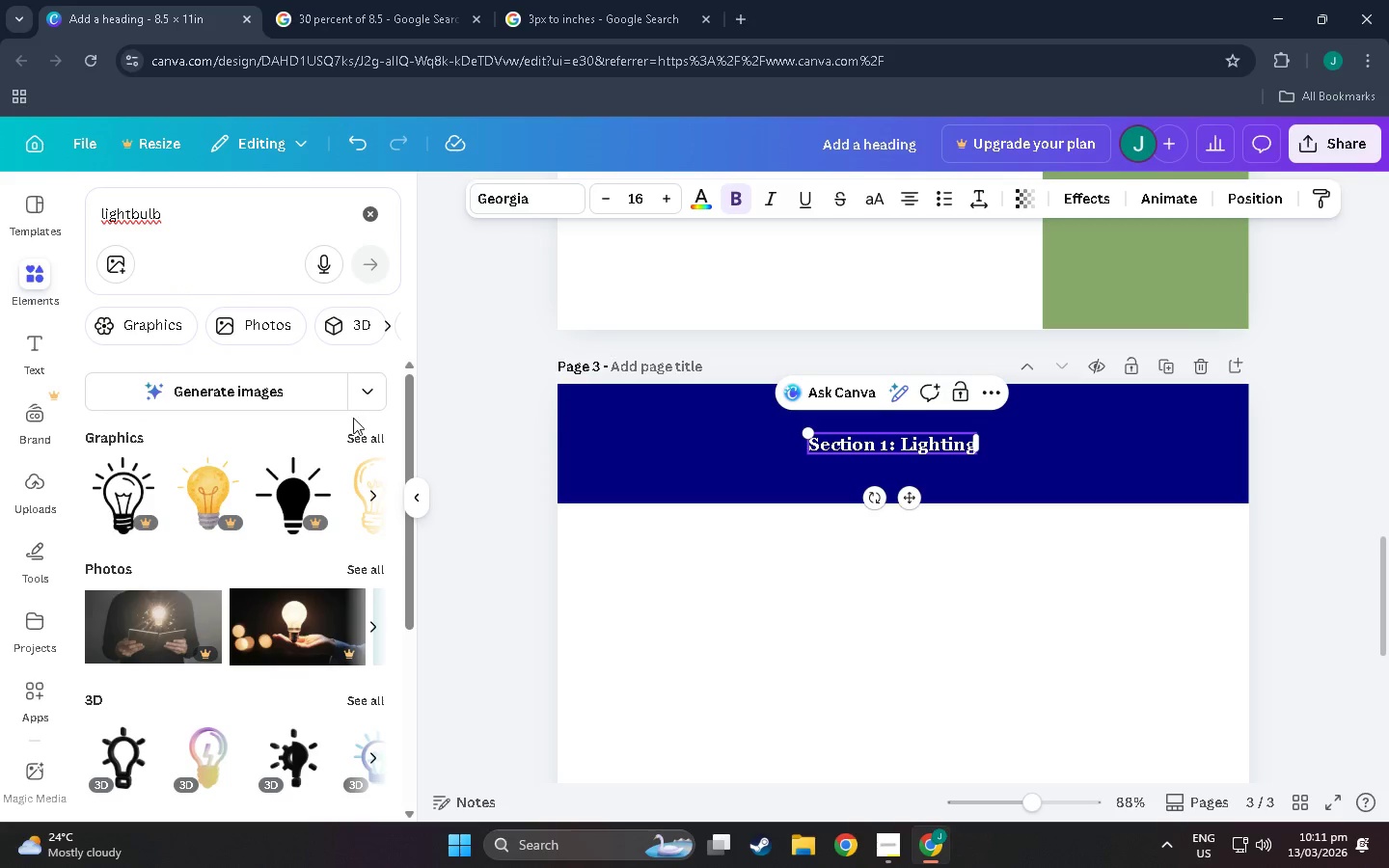 
left_click([362, 429])
 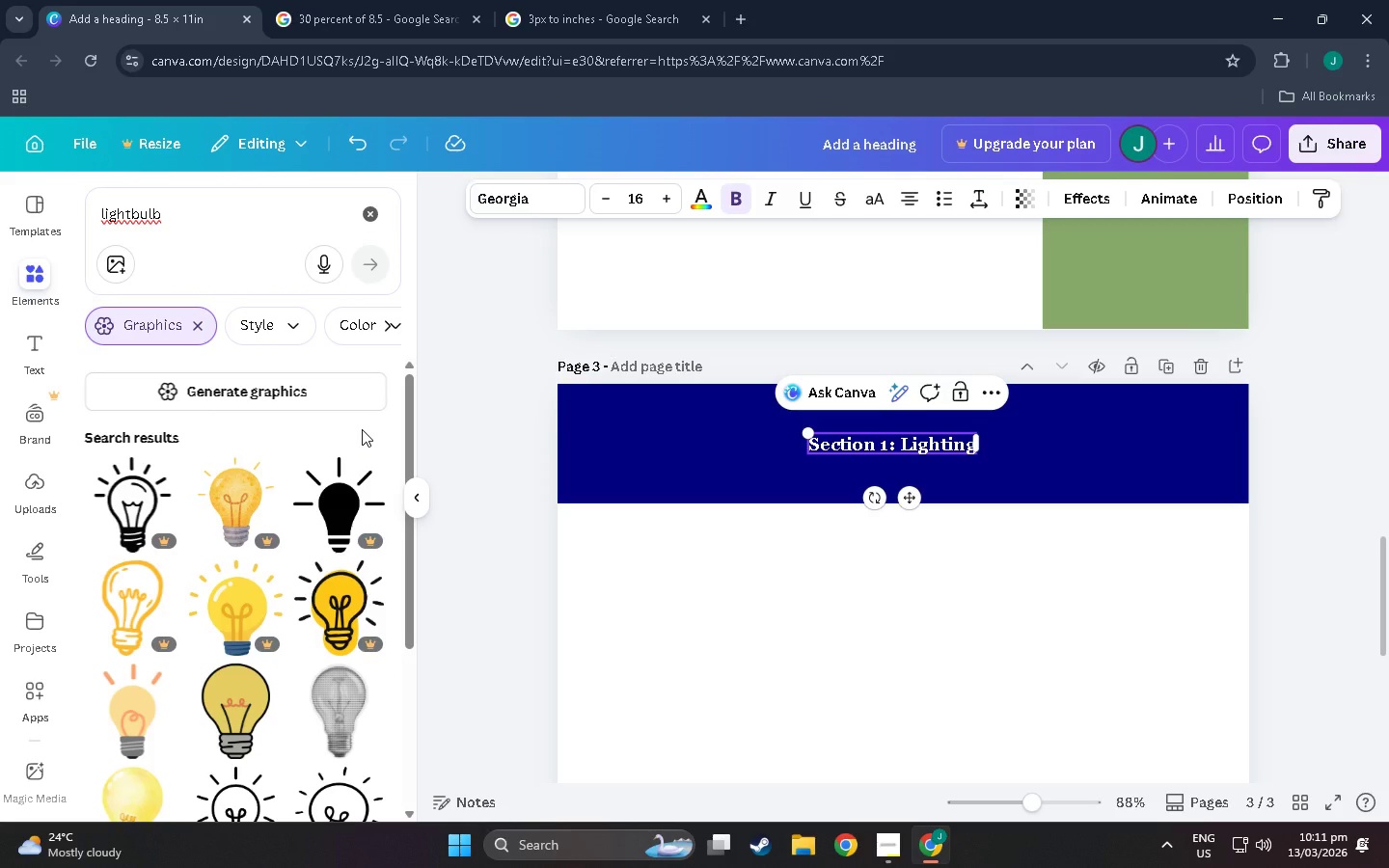 
wait(11.31)
 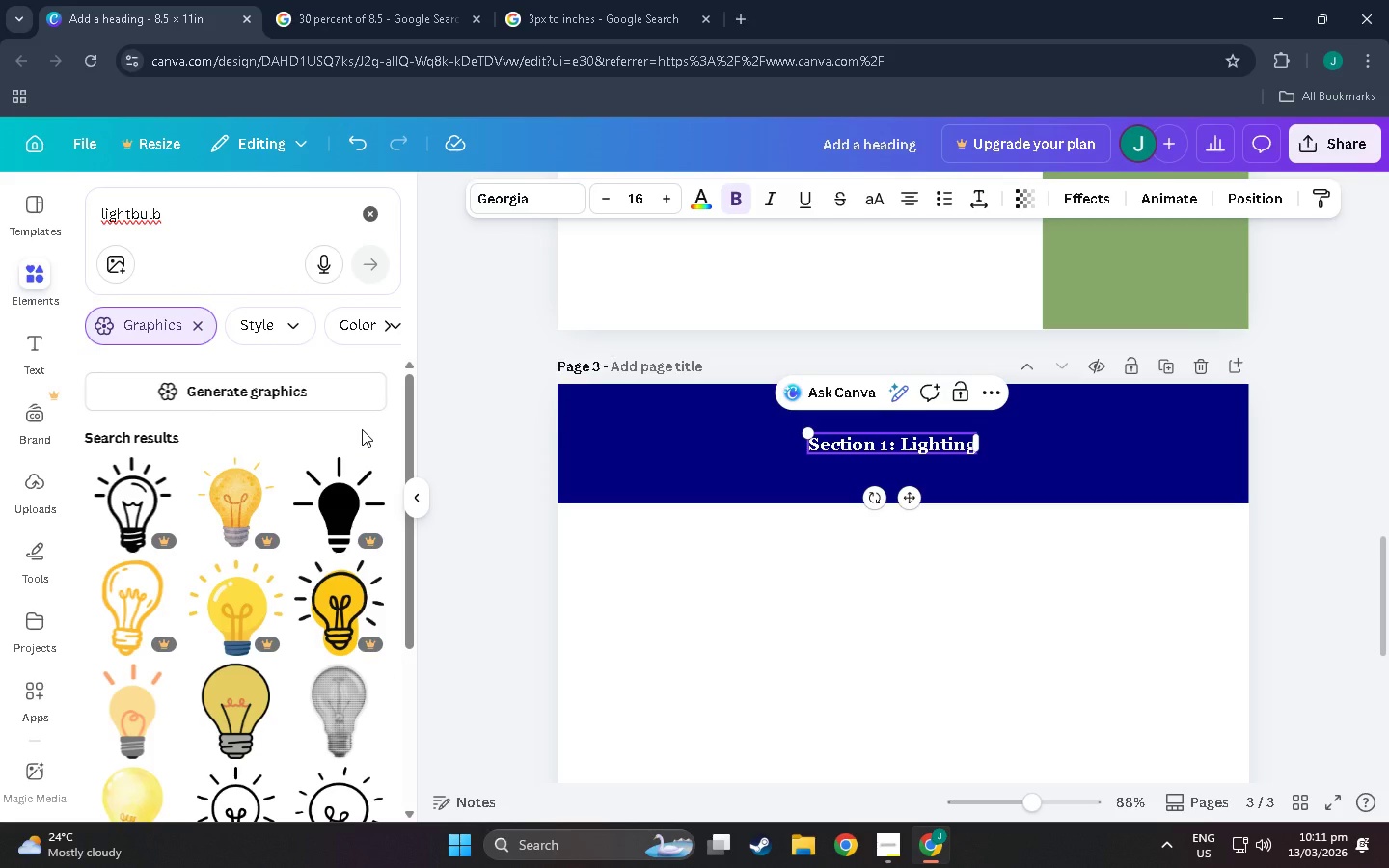 
double_click([664, 197])
 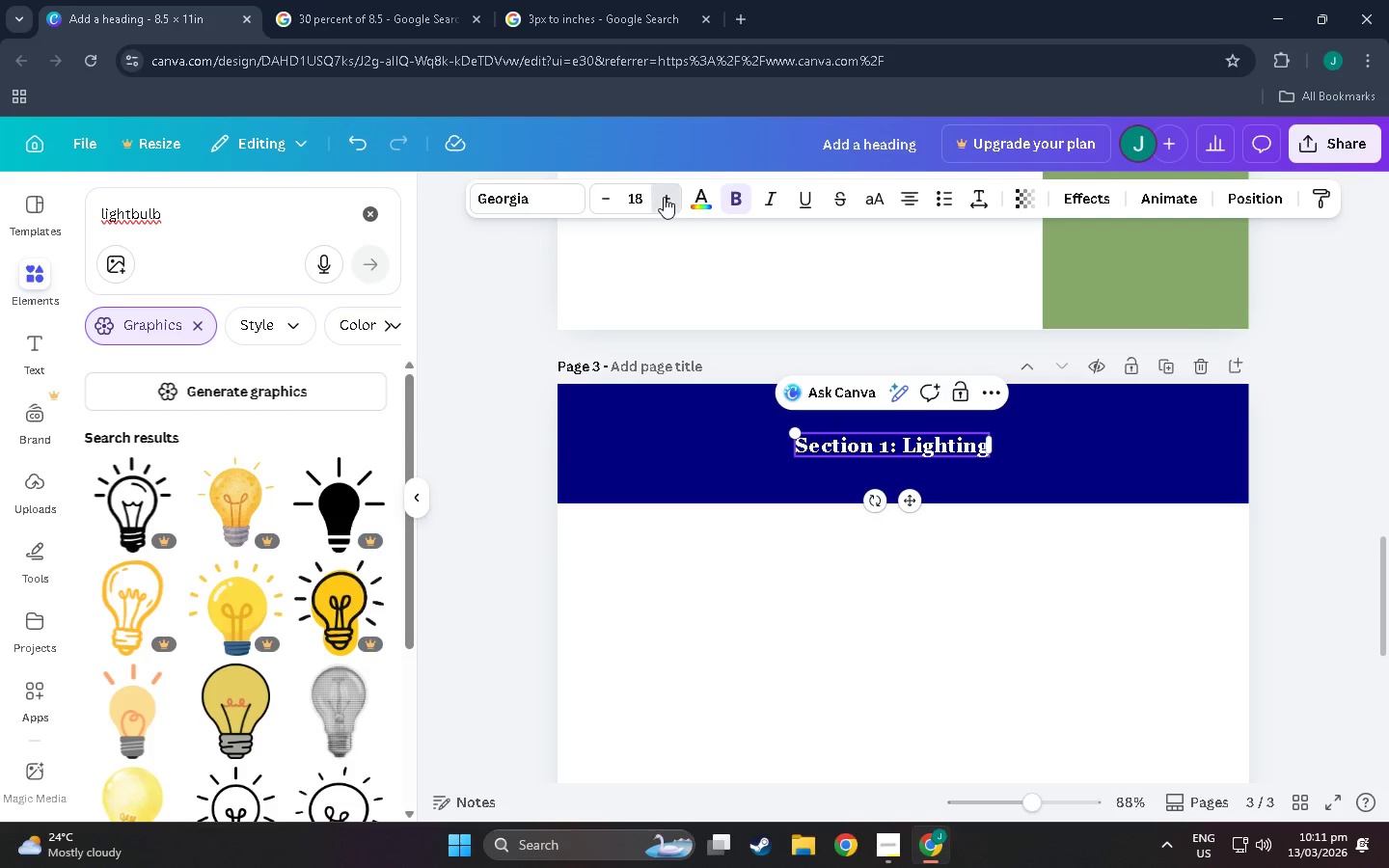 
double_click([664, 197])
 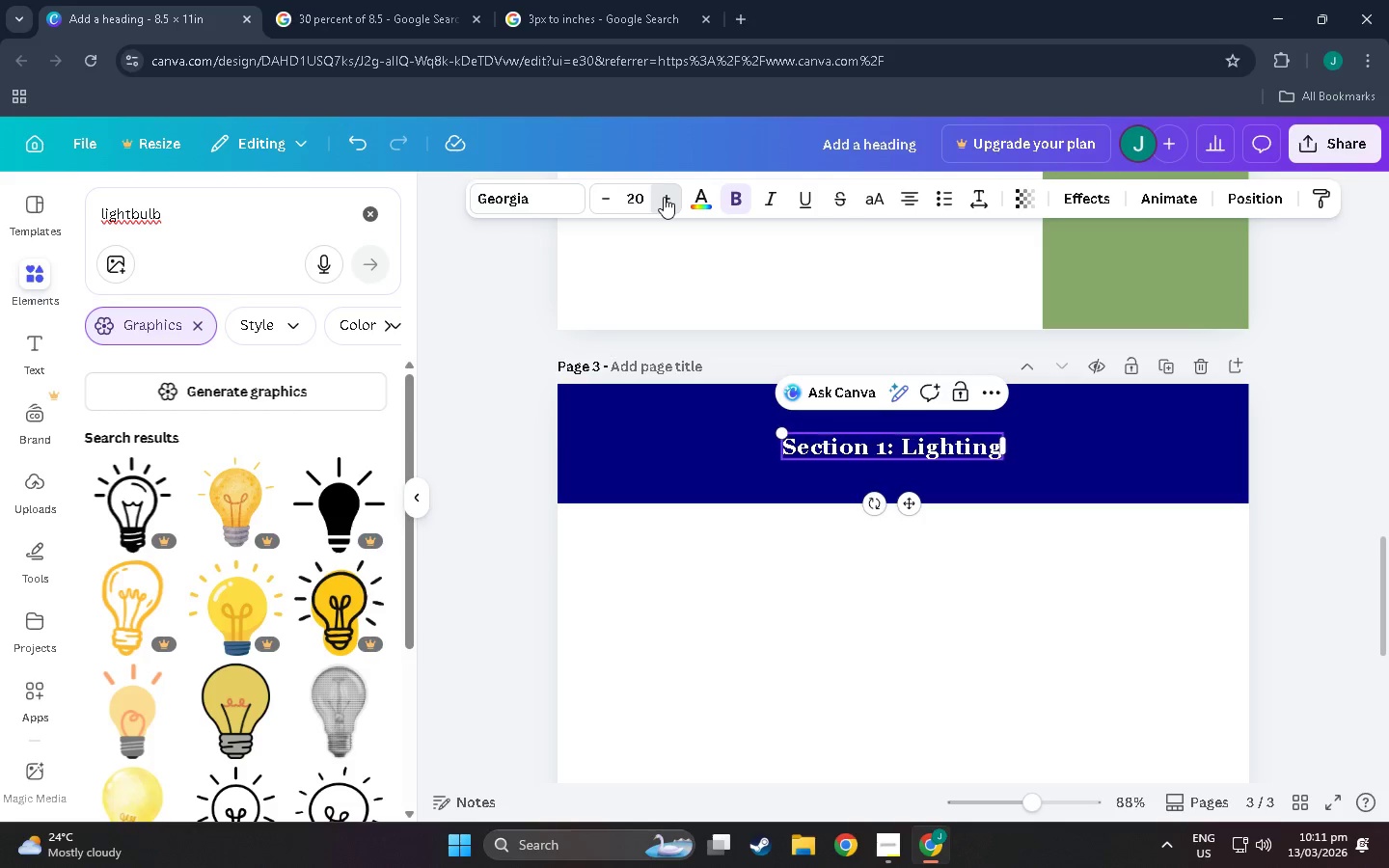 
triple_click([664, 197])
 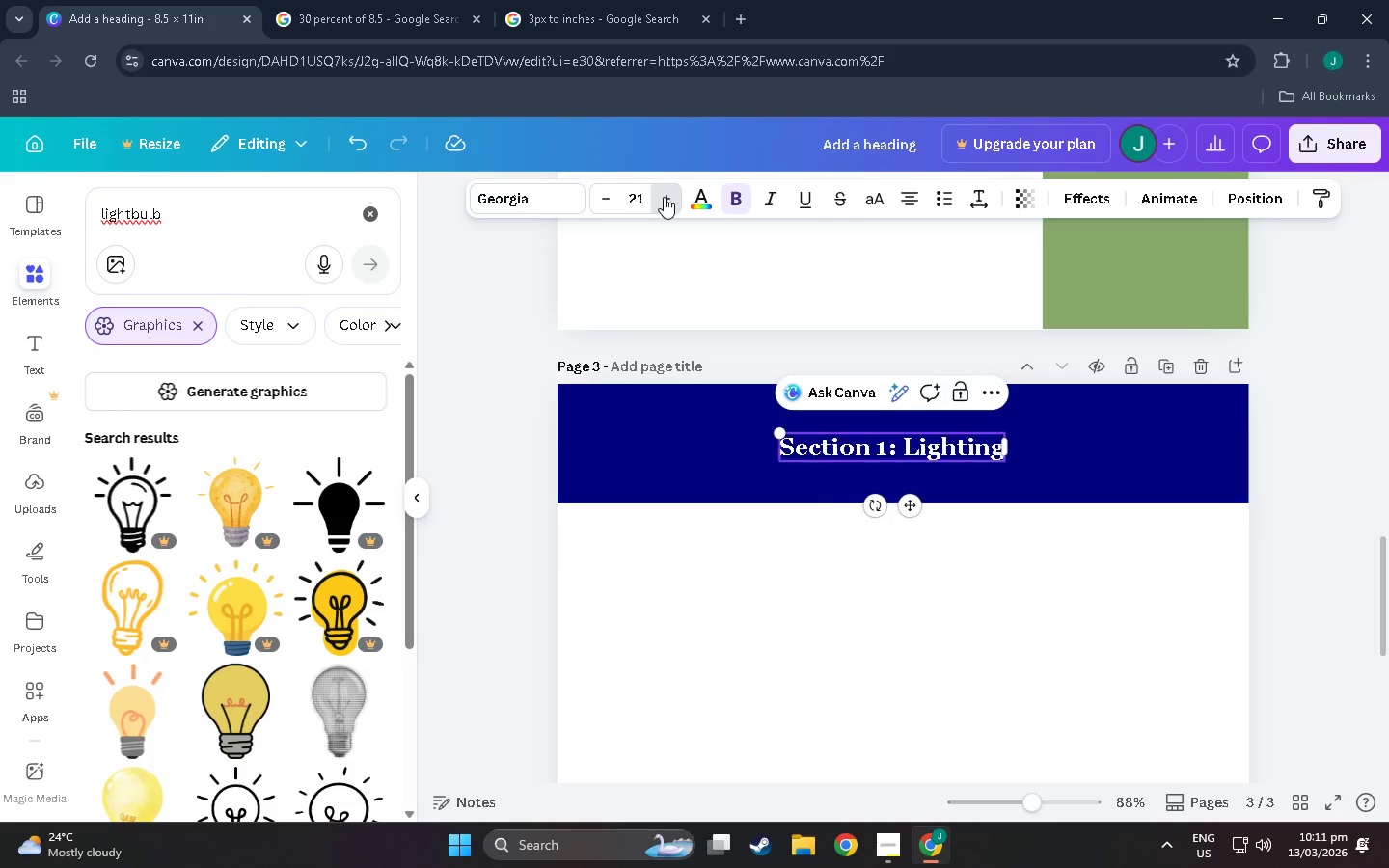 
triple_click([664, 197])
 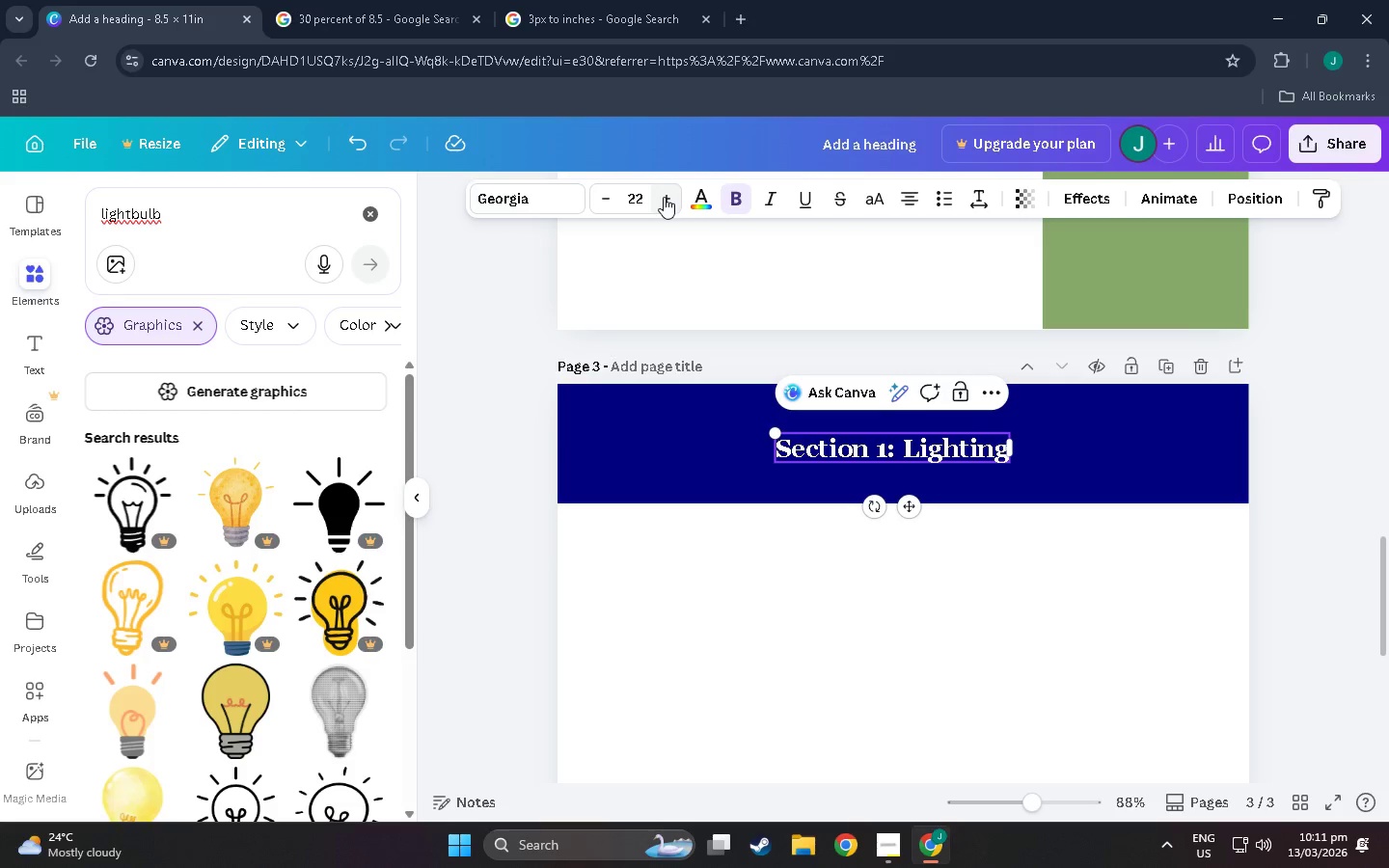 
triple_click([664, 197])
 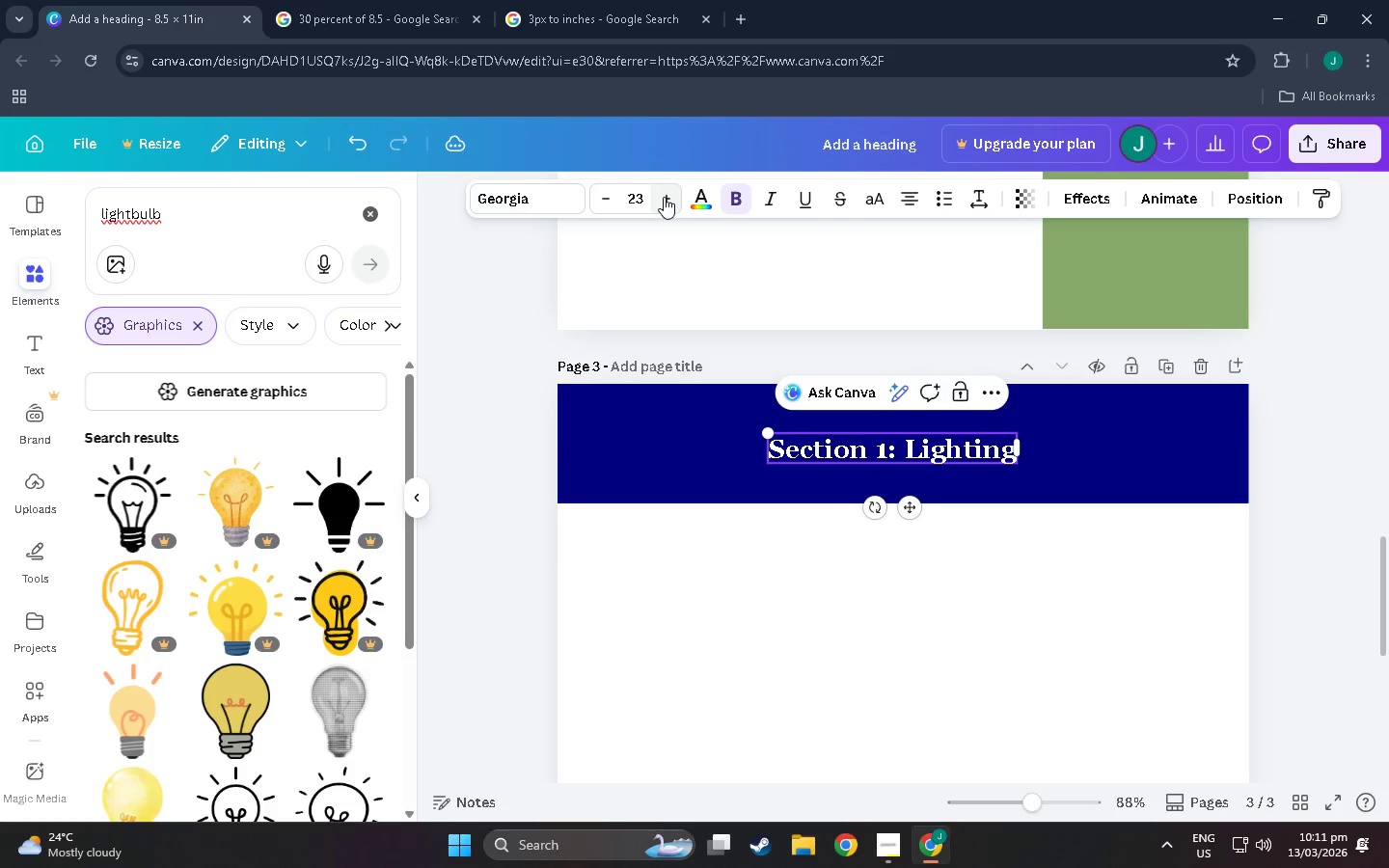 
triple_click([664, 197])
 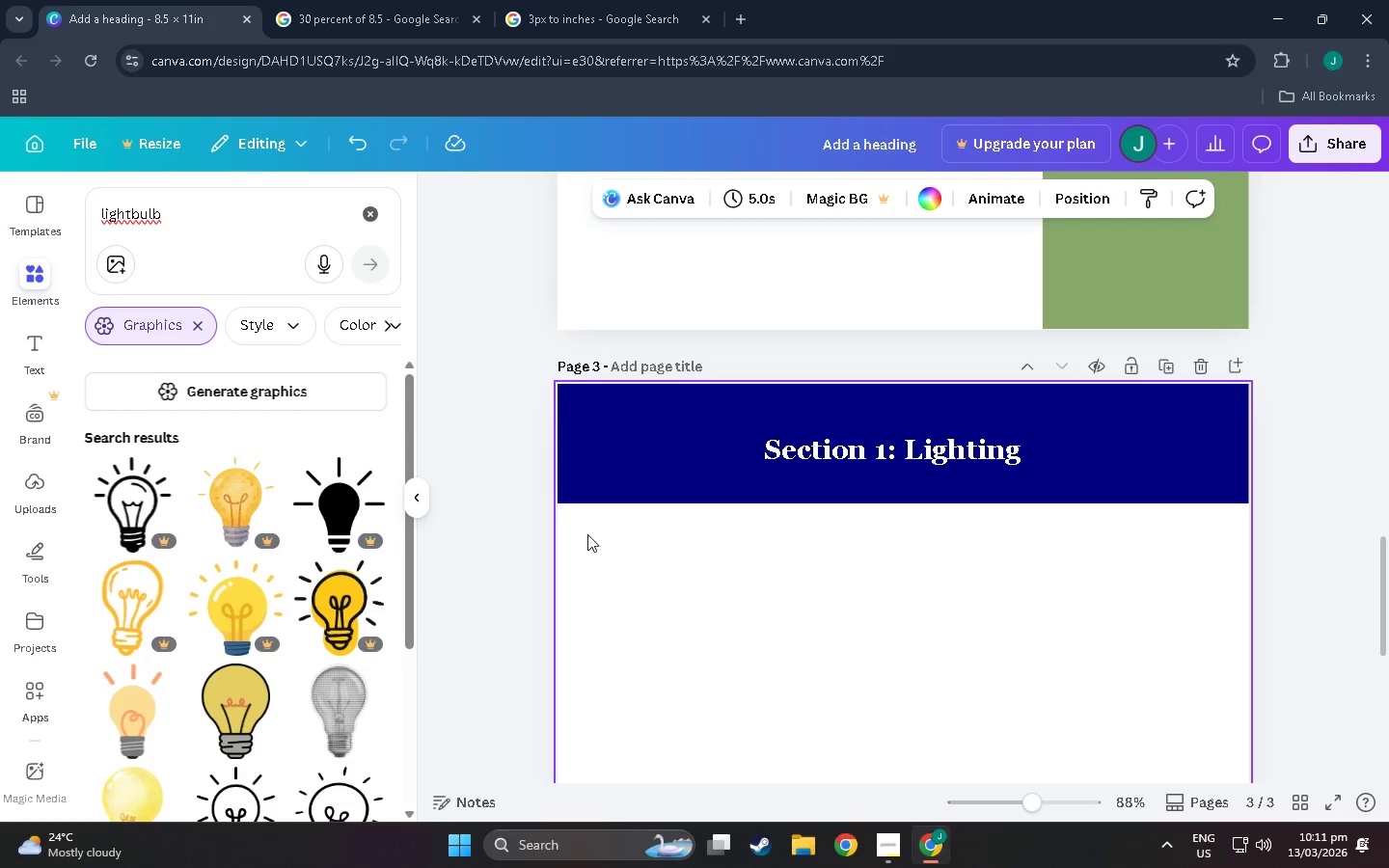 
scroll: coordinate [196, 566], scroll_direction: down, amount: 4.0
 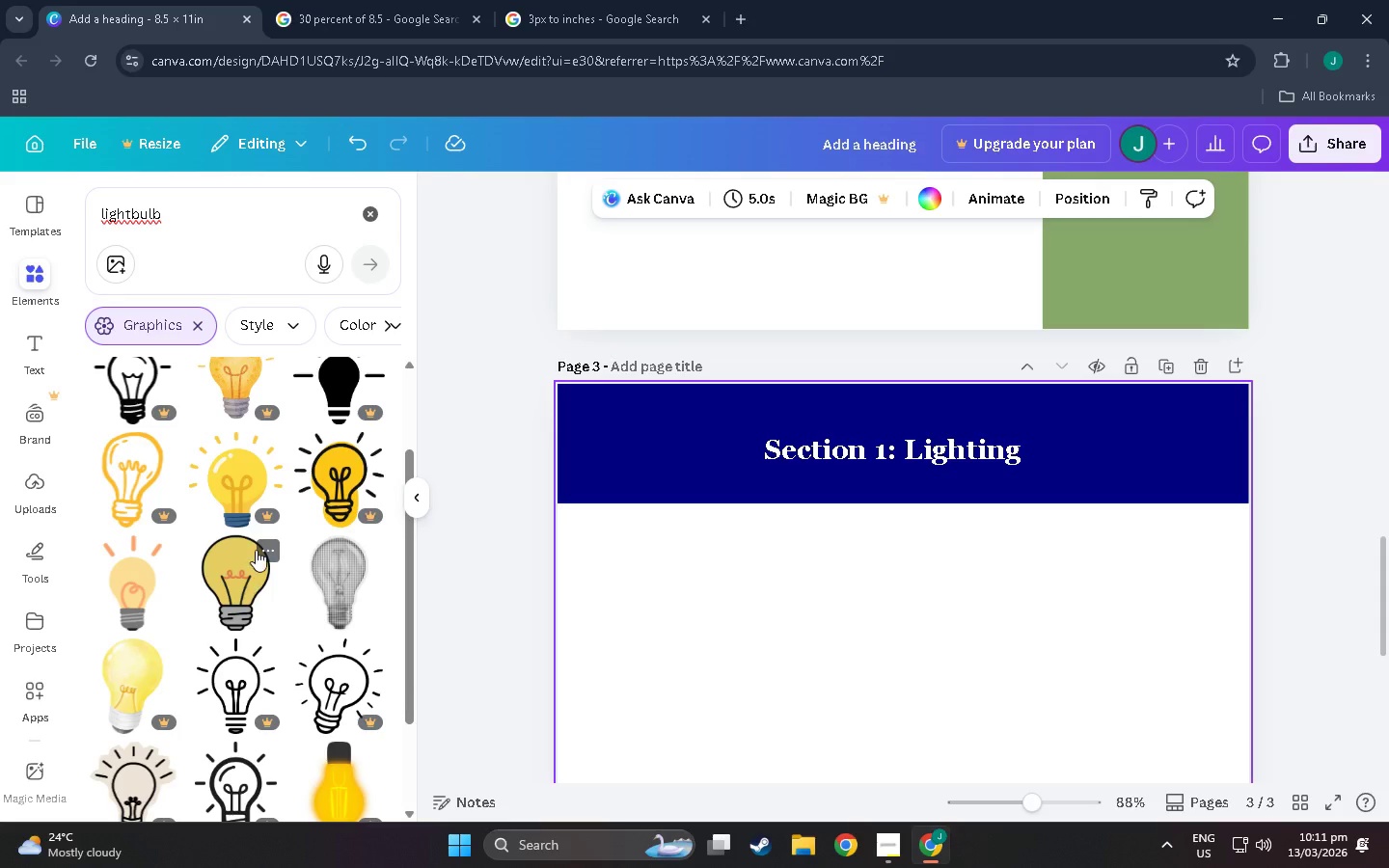 
scroll: coordinate [237, 488], scroll_direction: up, amount: 2.0
 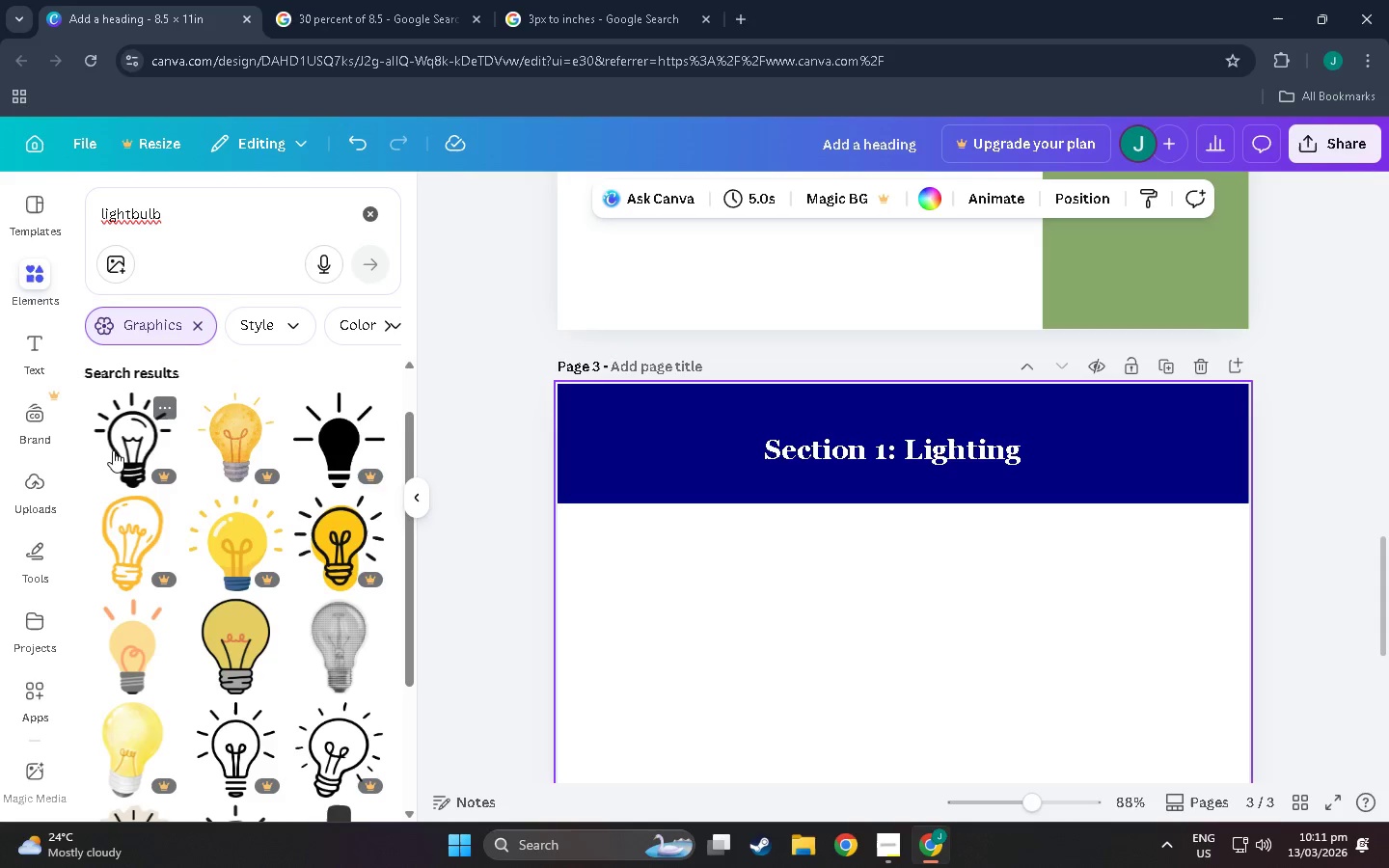 
scroll: coordinate [174, 544], scroll_direction: down, amount: 20.0
 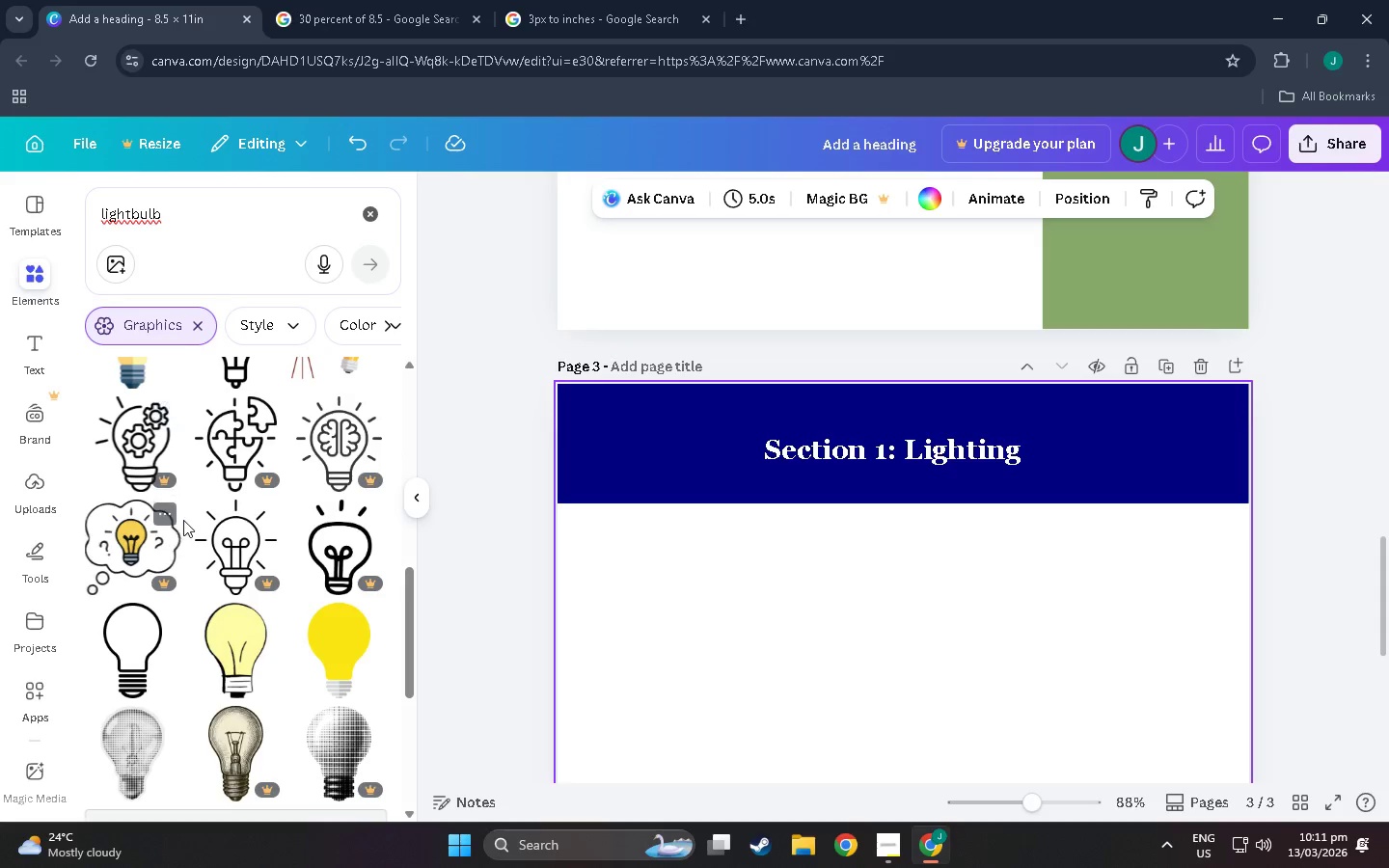 
scroll: coordinate [184, 520], scroll_direction: down, amount: 4.0
 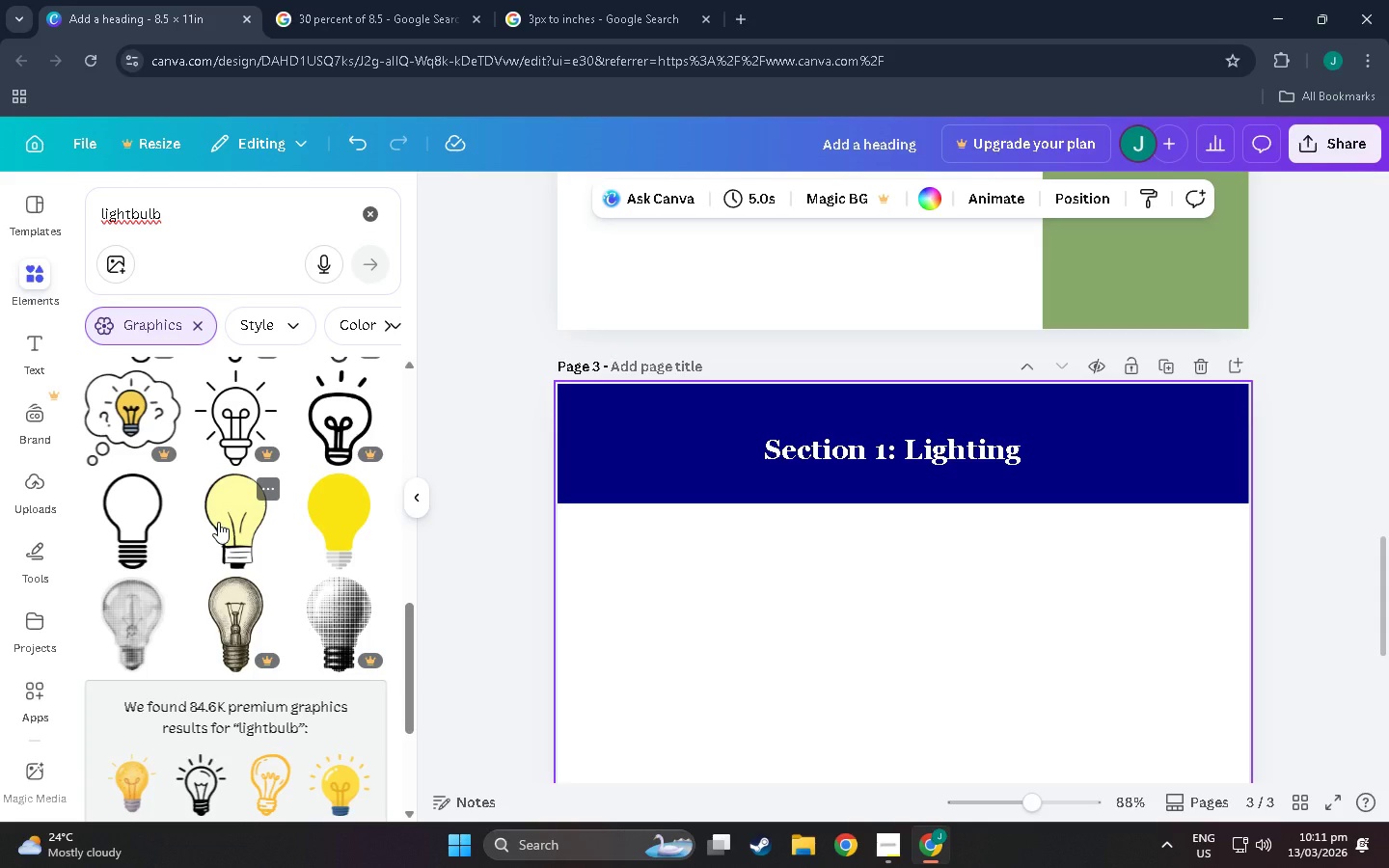 
left_click([218, 522])
 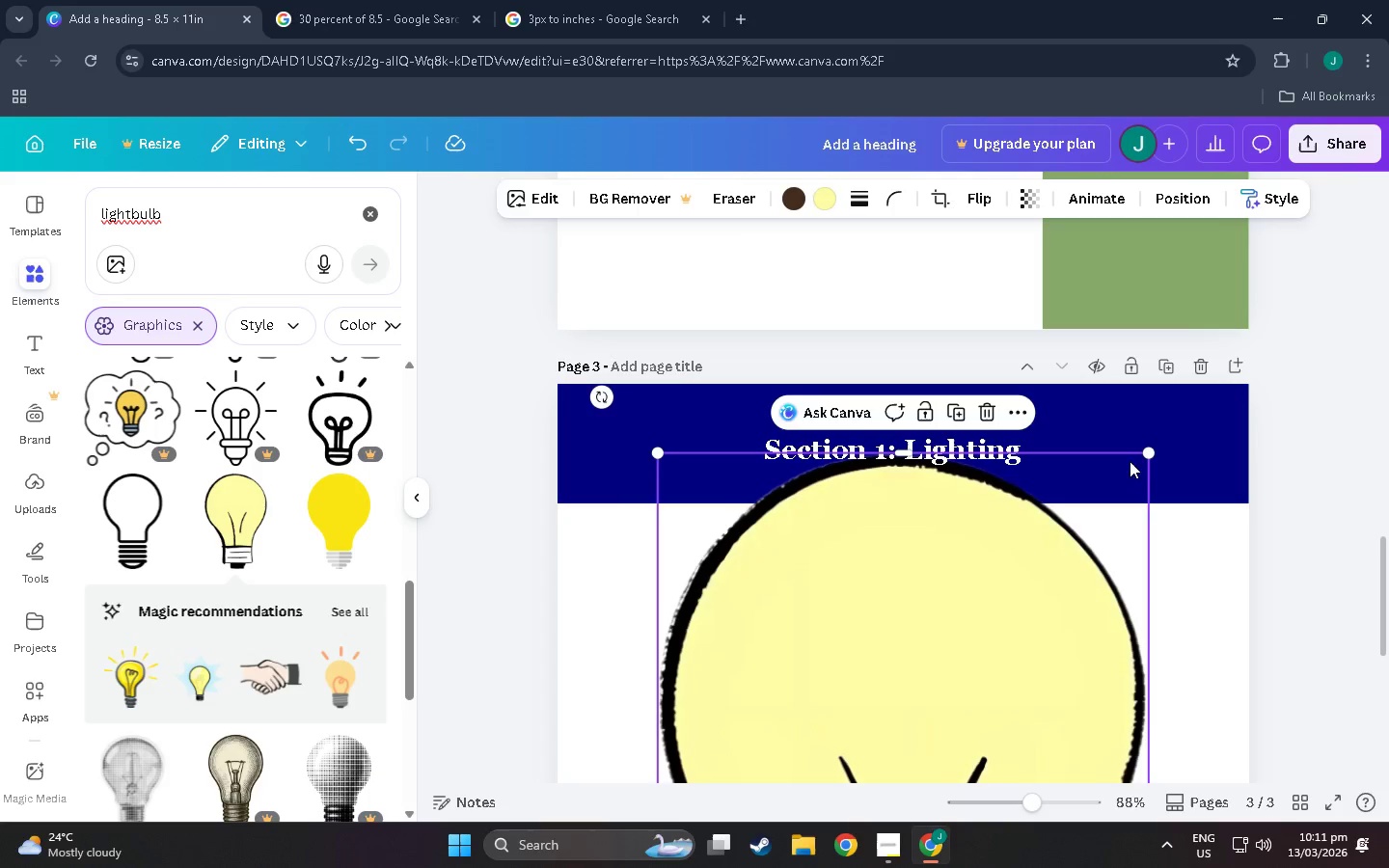 
left_click_drag(start_coordinate=[1146, 452], to_coordinate=[713, 717])
 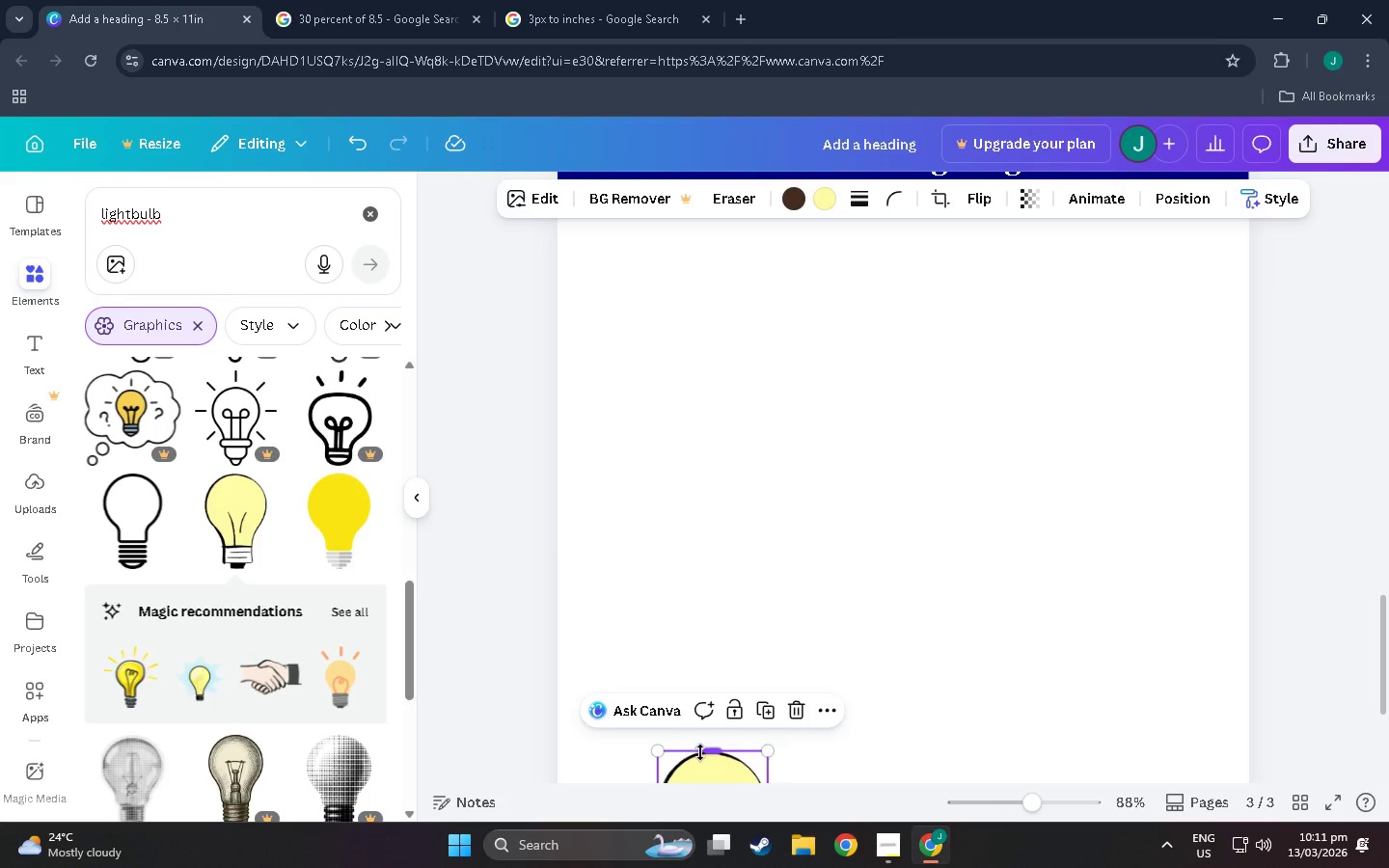 
scroll: coordinate [860, 653], scroll_direction: down, amount: 9.0
 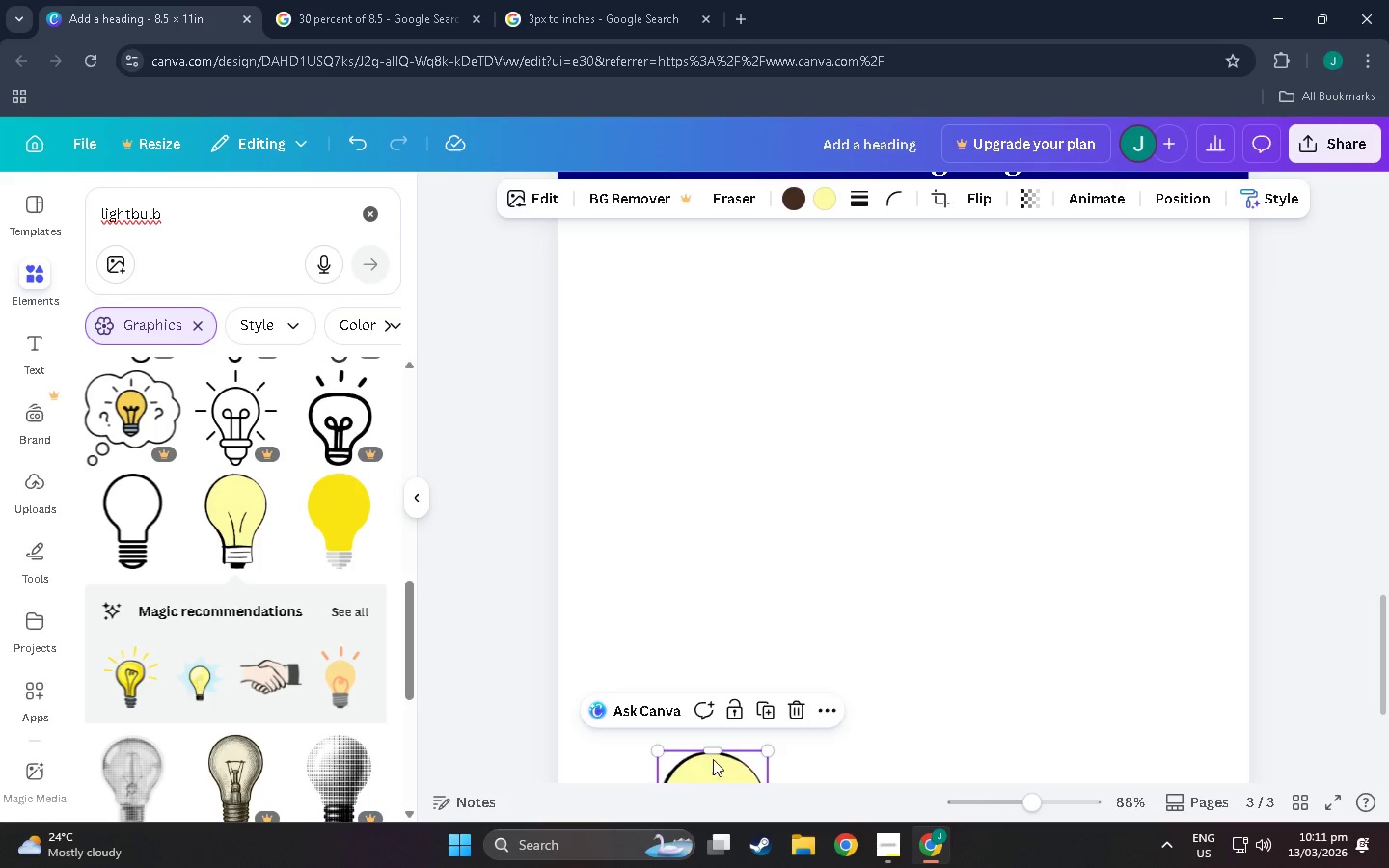 
left_click_drag(start_coordinate=[743, 777], to_coordinate=[1183, 338])
 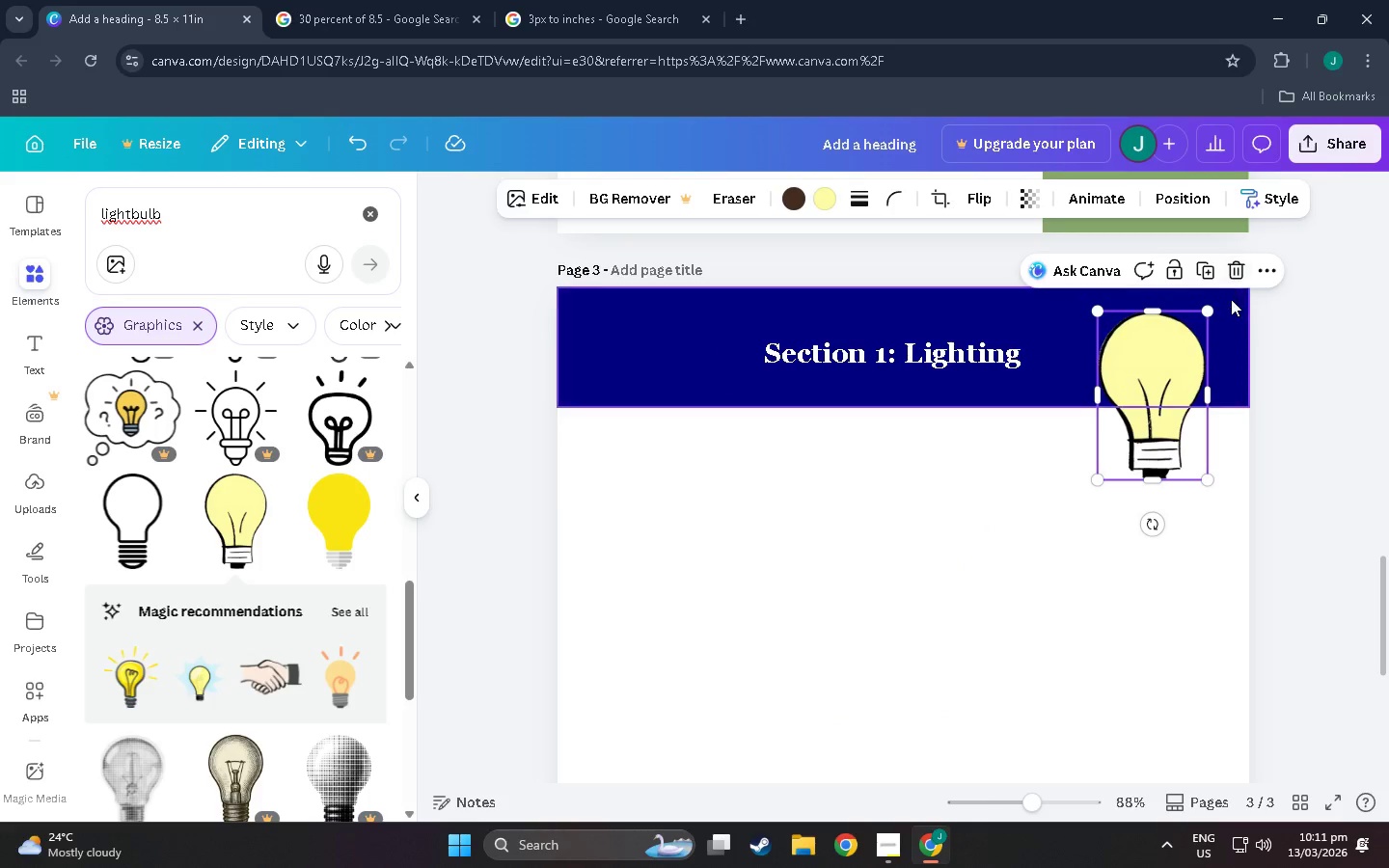 
scroll: coordinate [1167, 429], scroll_direction: up, amount: 6.0
 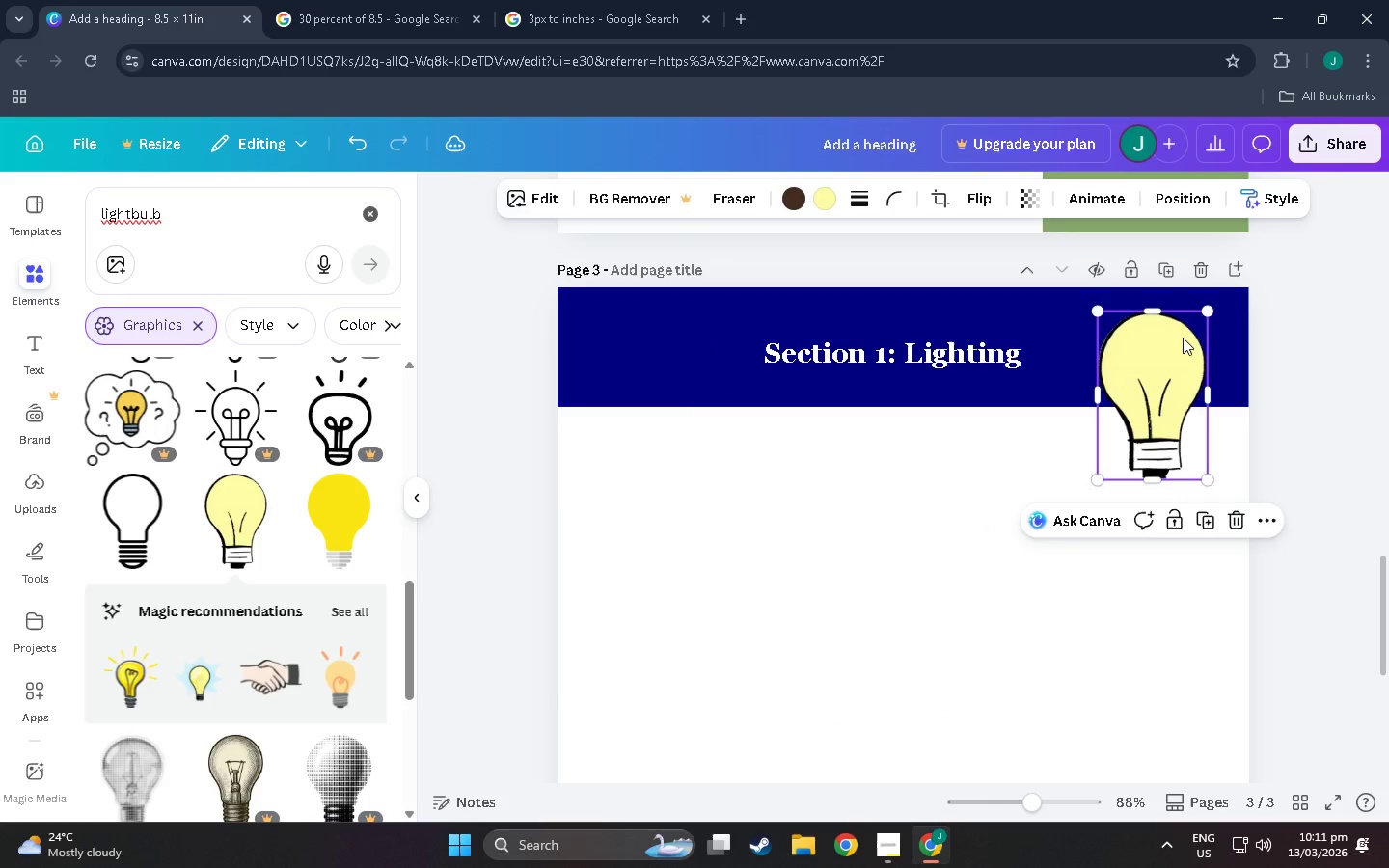 
mouse_move([1205, 317])
 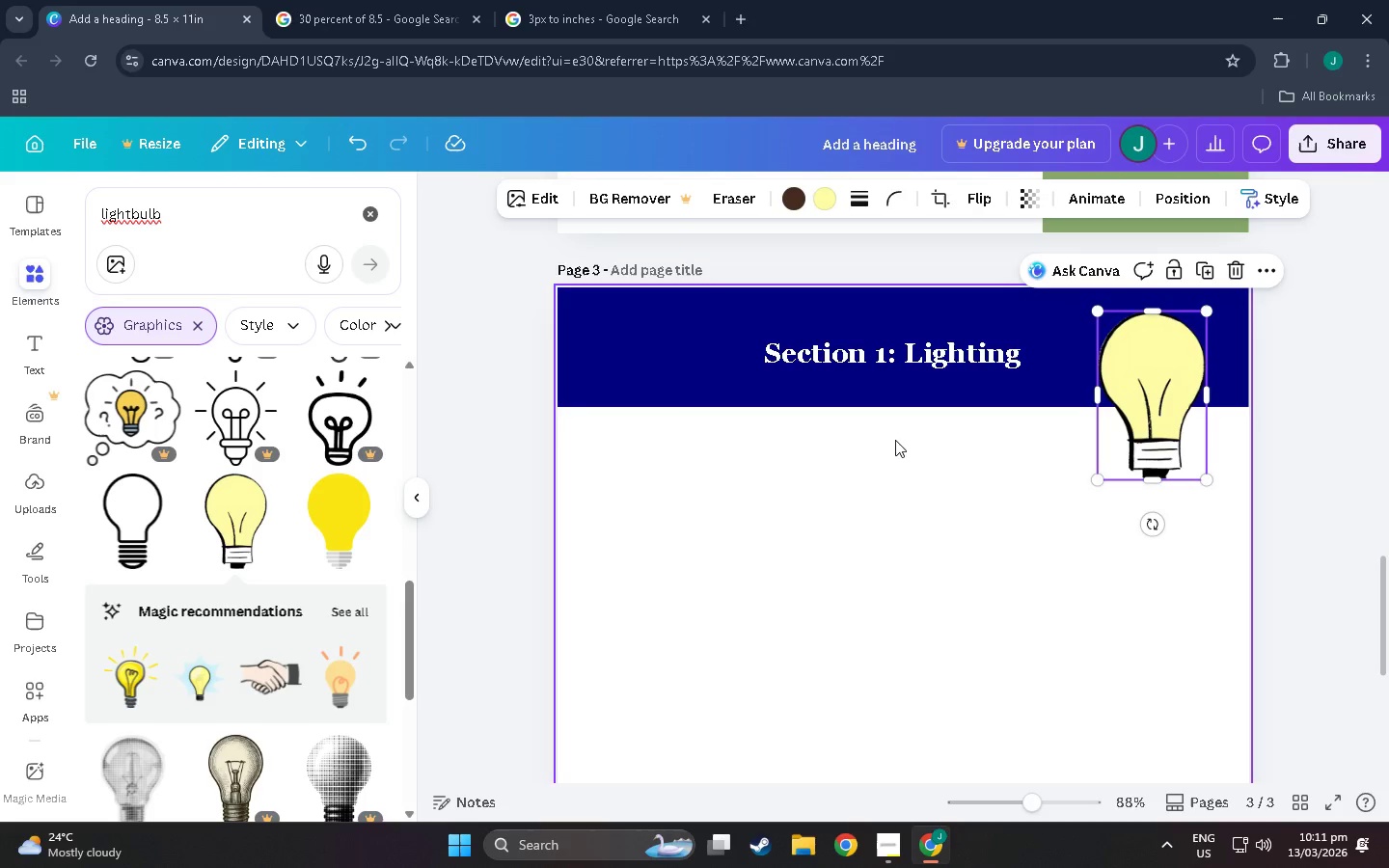 
wait(11.66)
 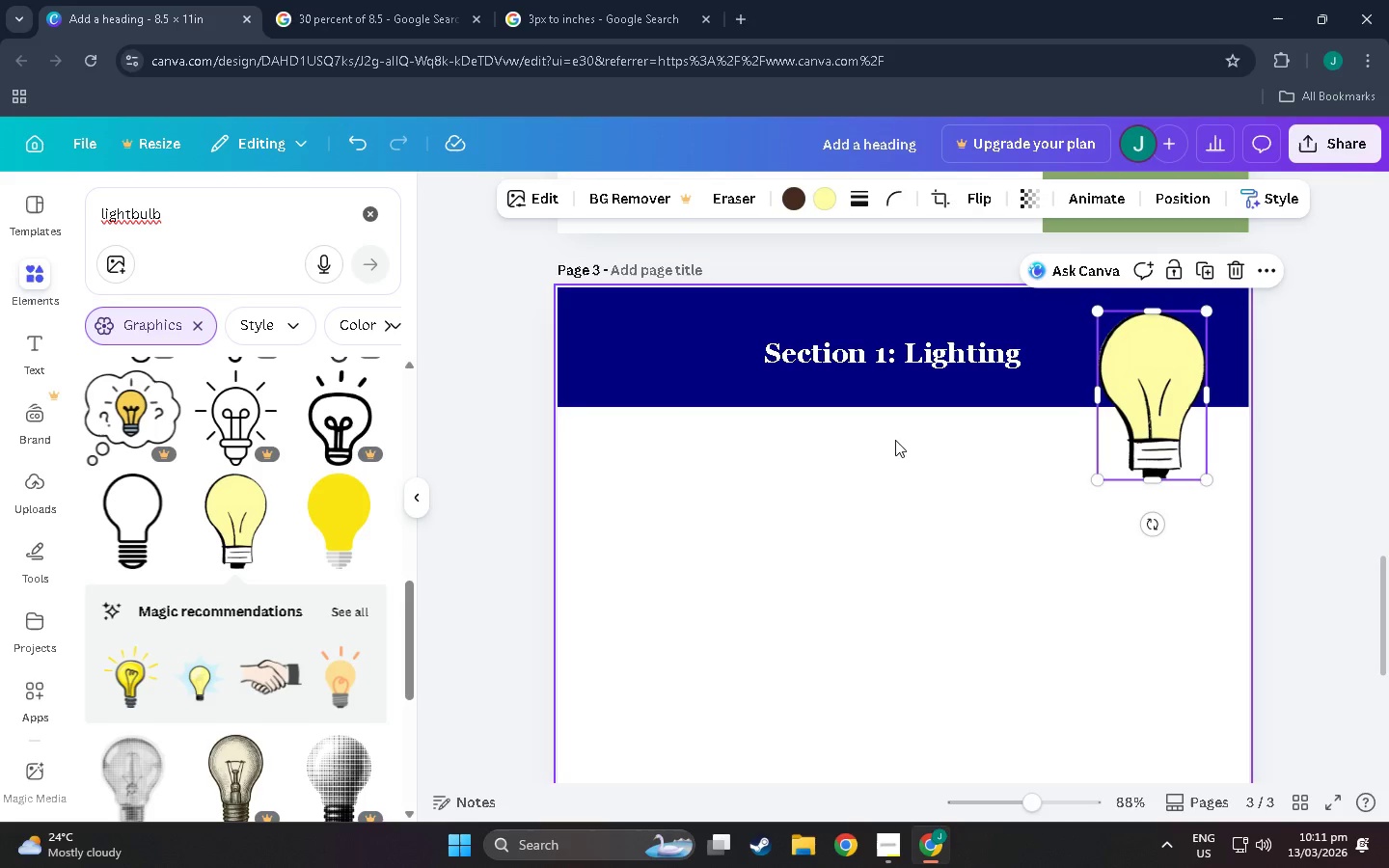 
scroll: coordinate [228, 505], scroll_direction: down, amount: 8.0
 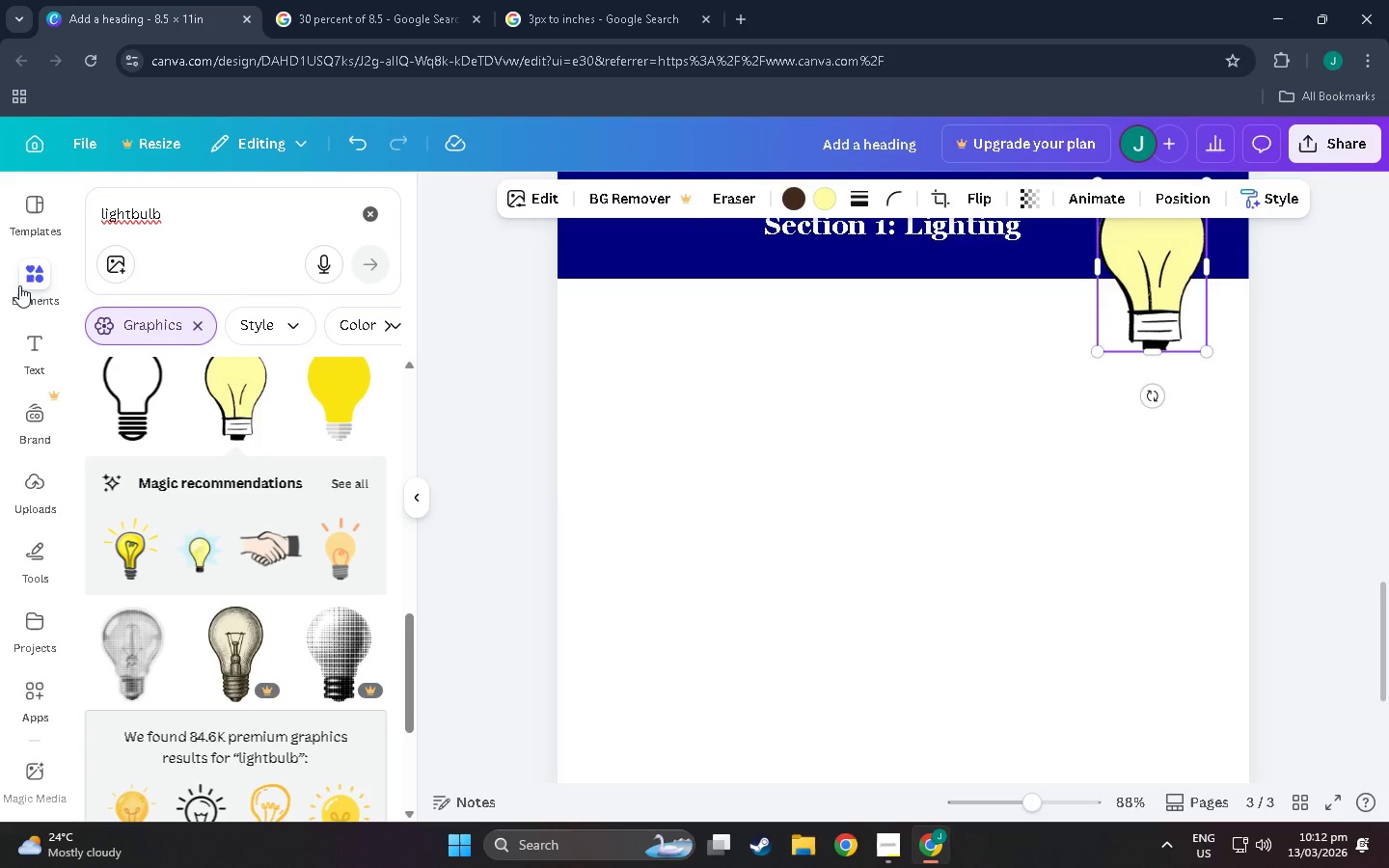 
left_click([286, 236])
 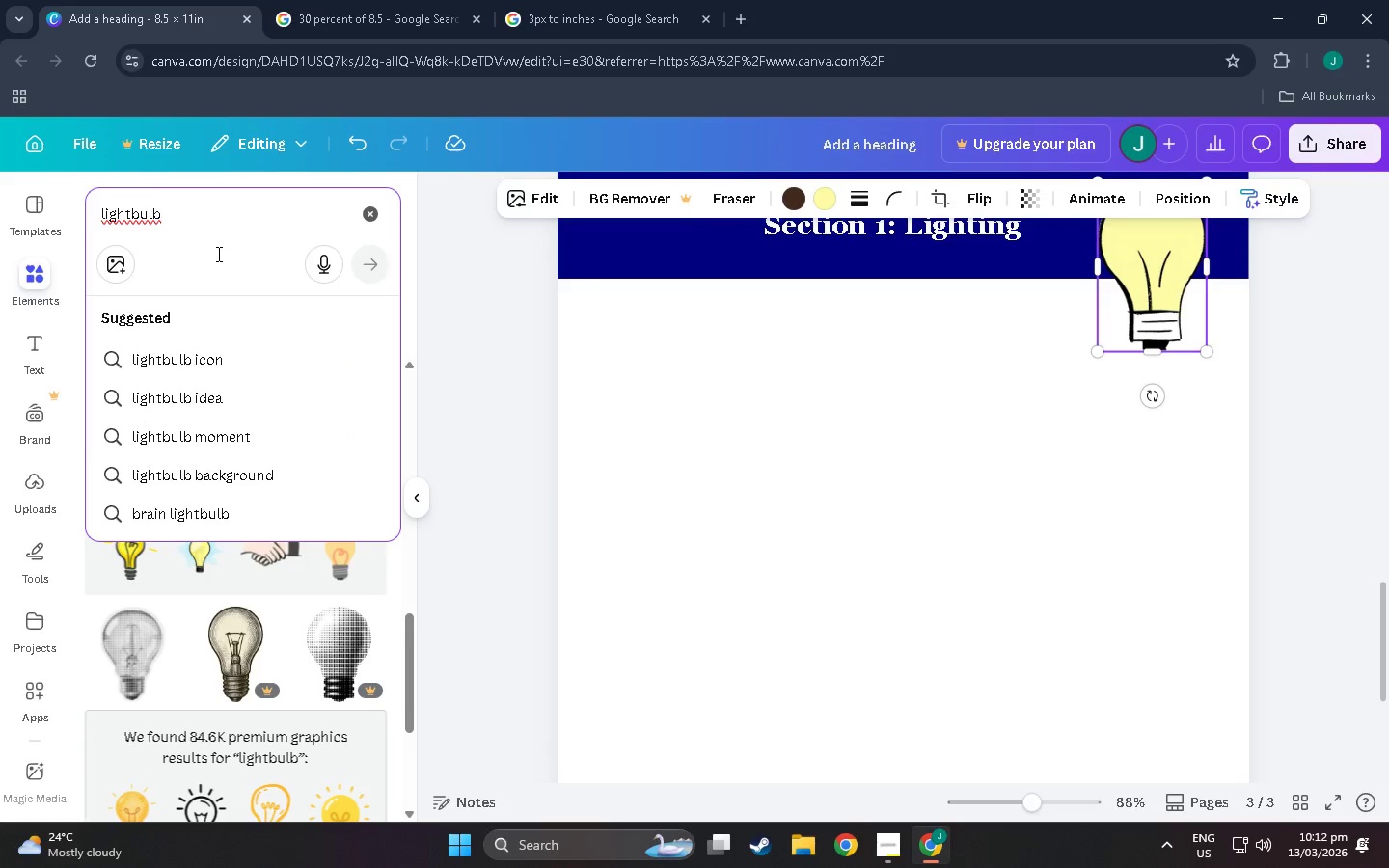 
type( outline)
 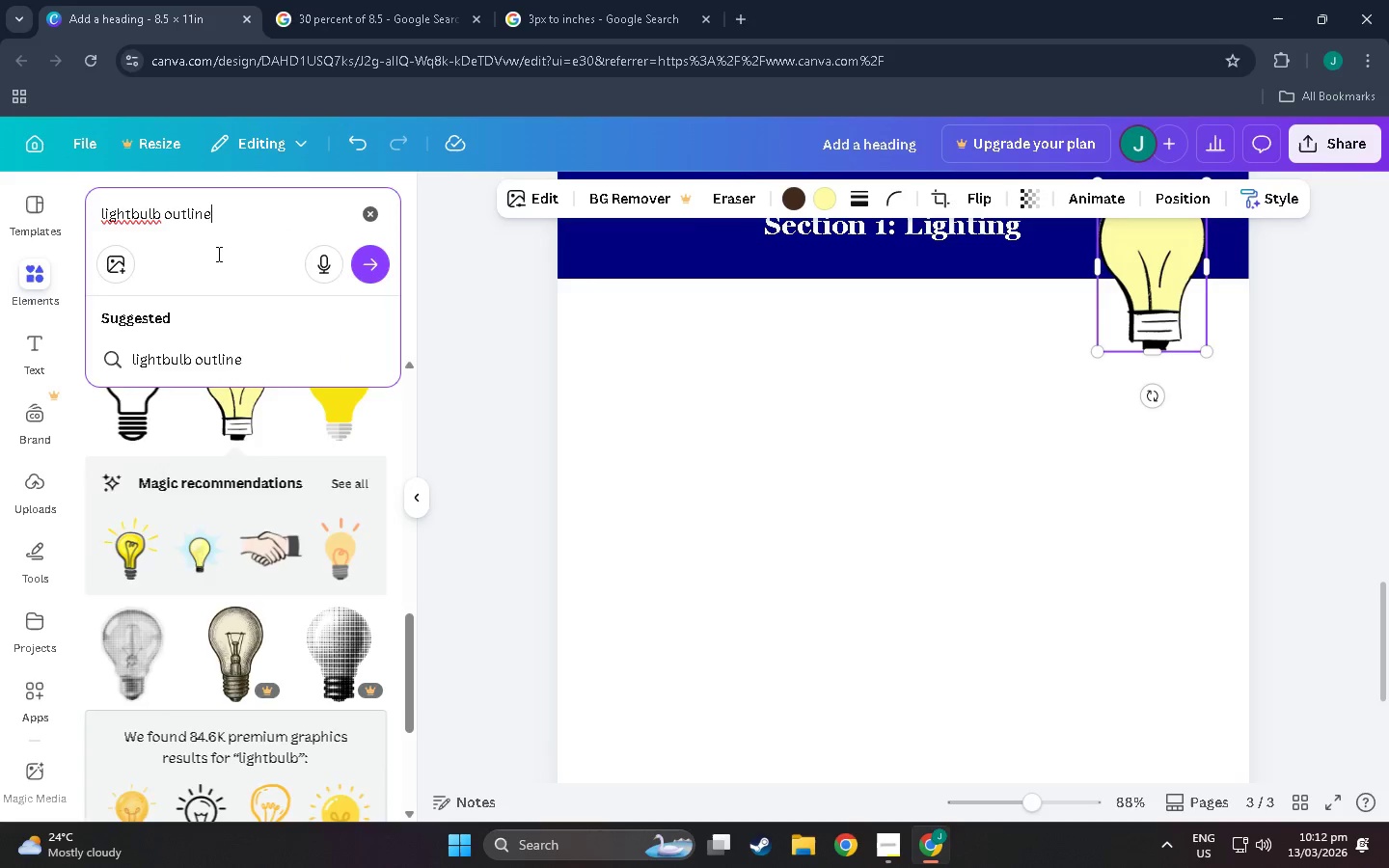 
key(Enter)
 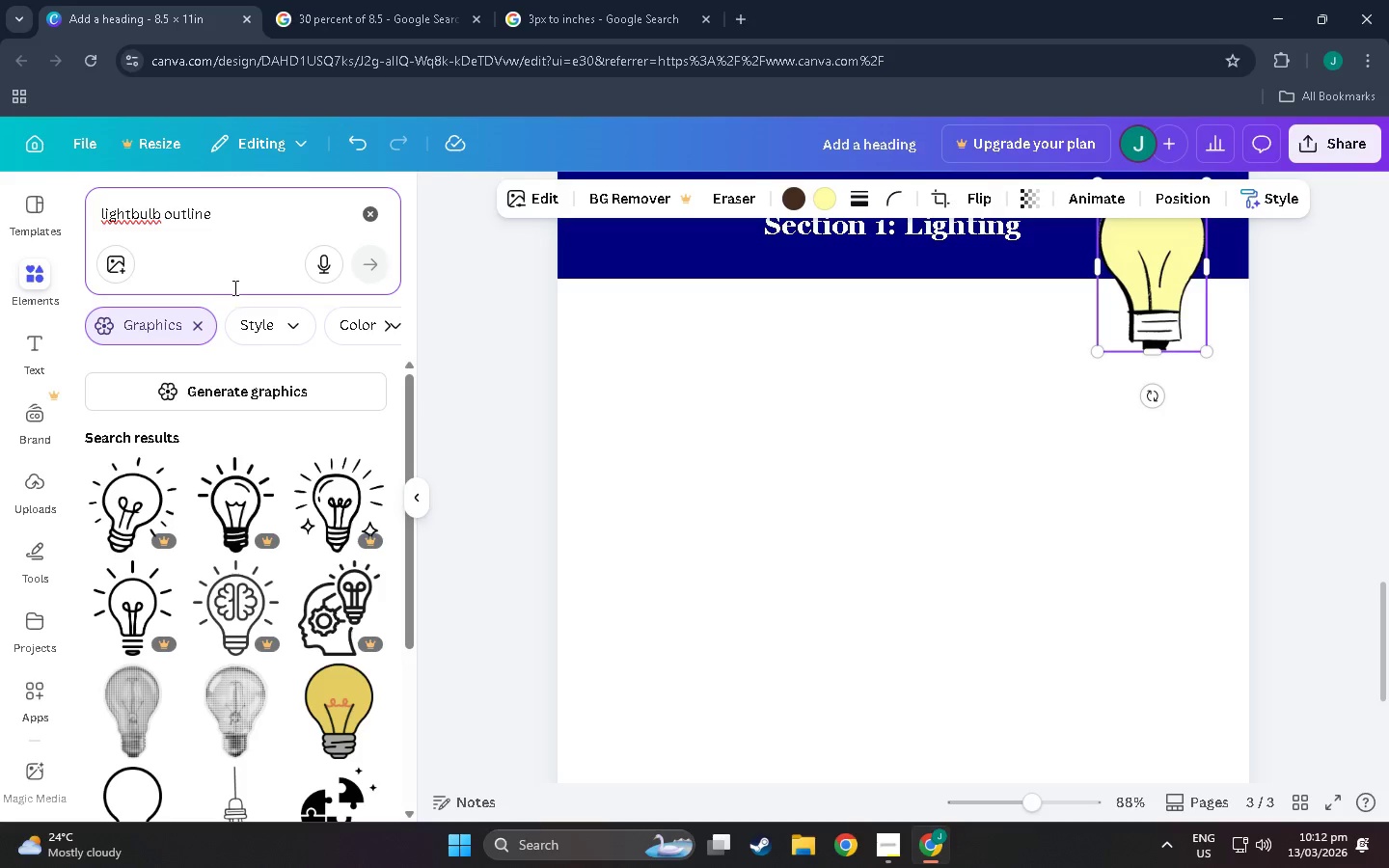 
scroll: coordinate [211, 589], scroll_direction: down, amount: 5.0
 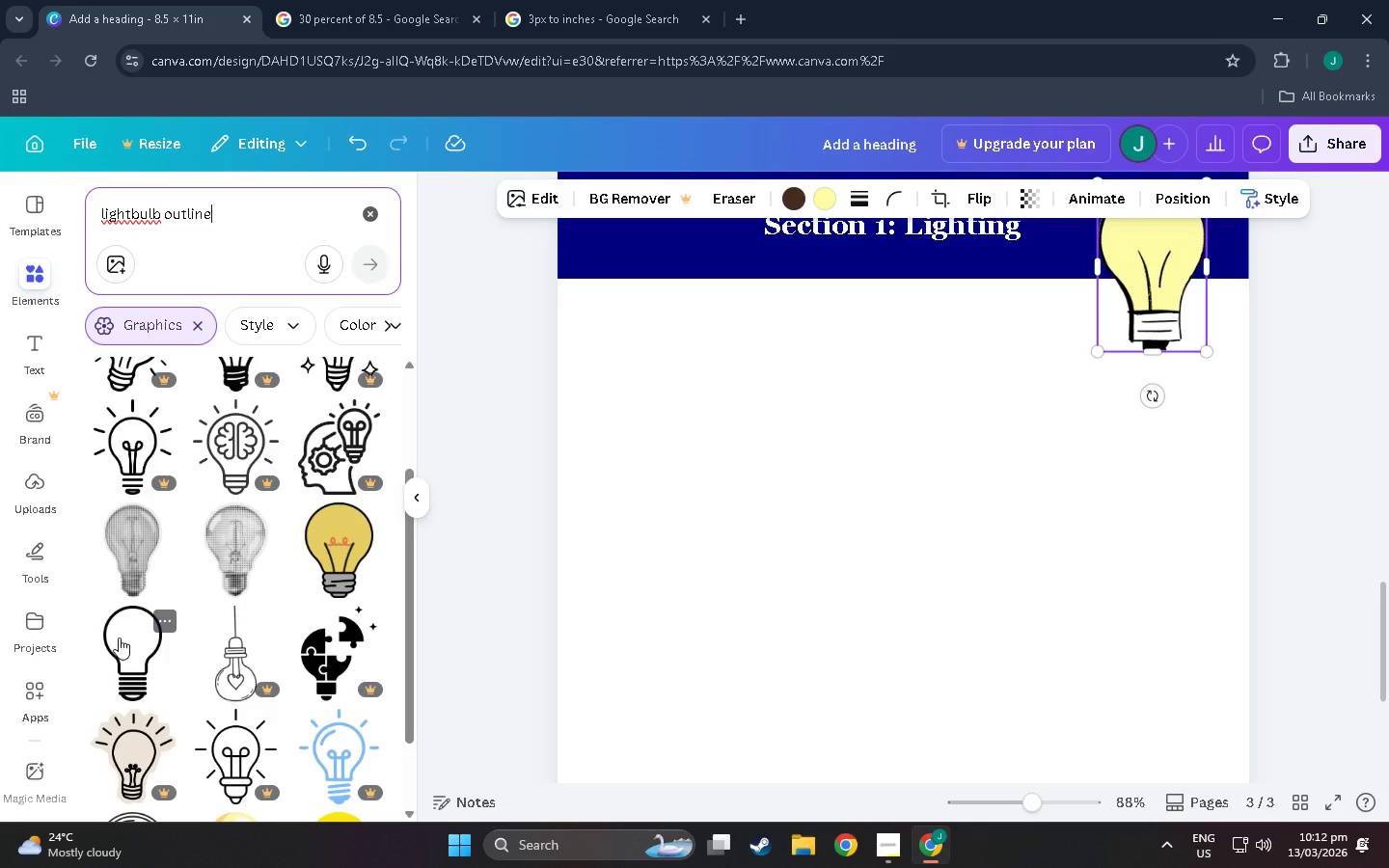 
left_click([119, 637])
 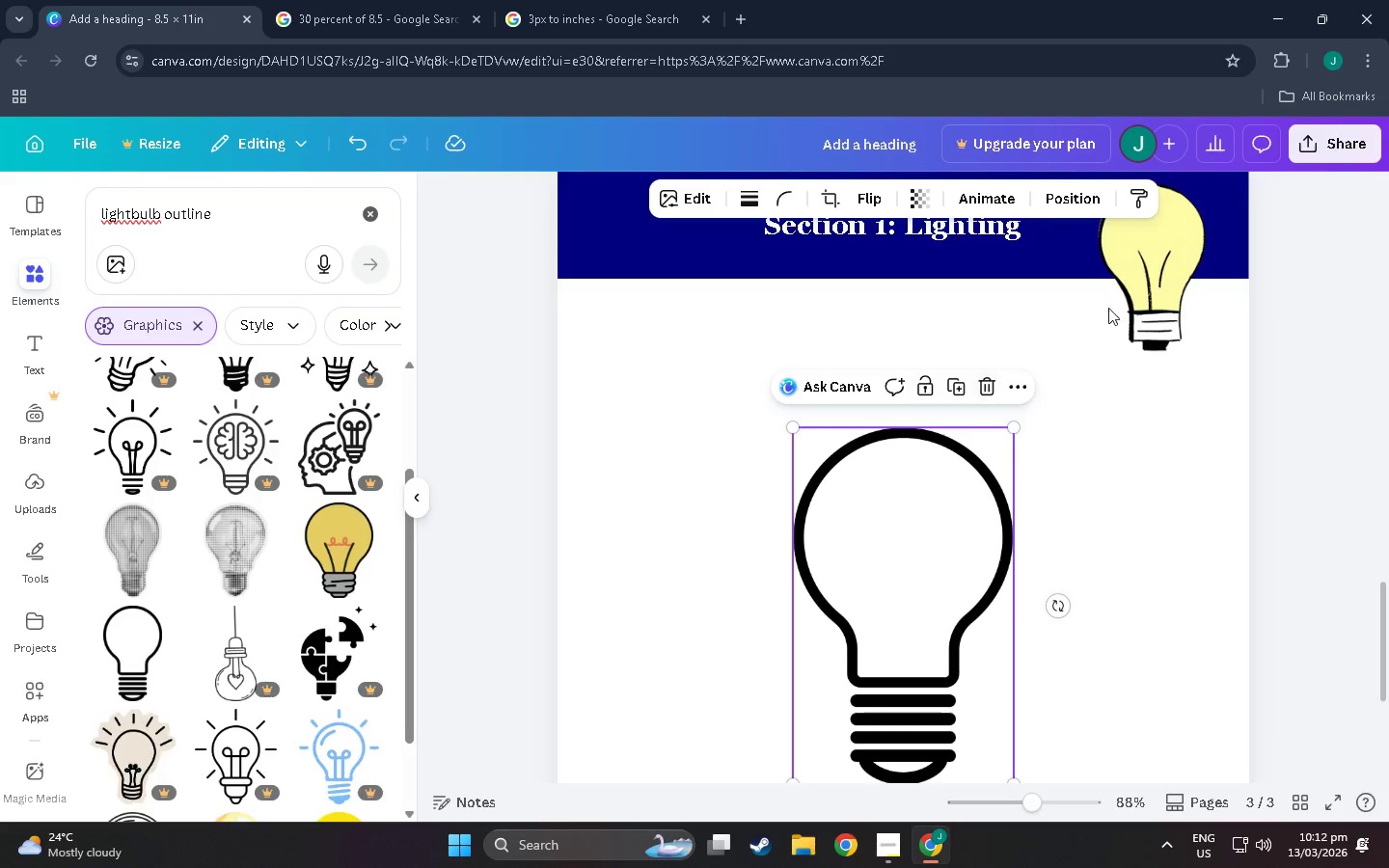 
left_click([1160, 263])
 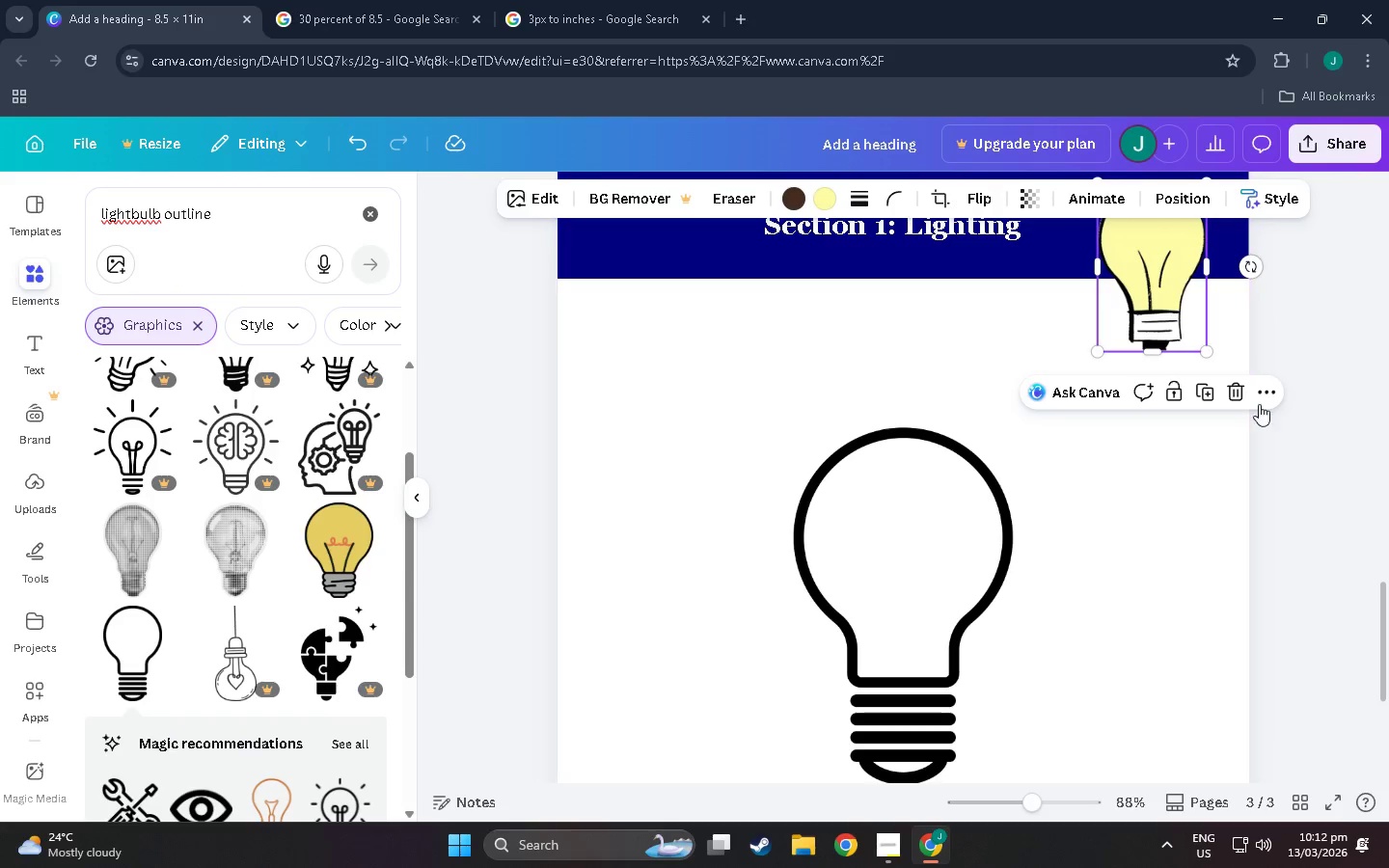 
left_click([1244, 394])
 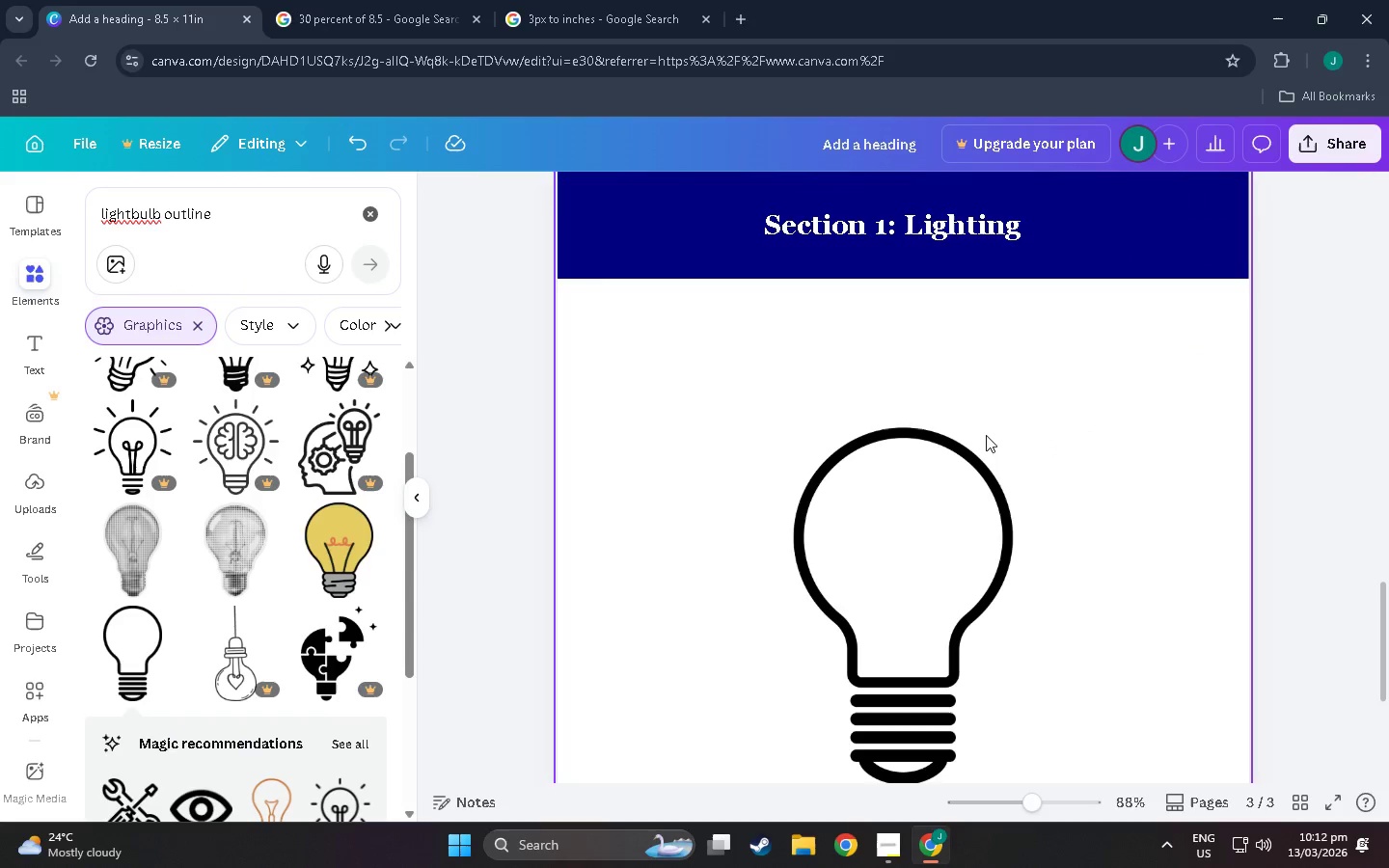 
left_click_drag(start_coordinate=[849, 532], to_coordinate=[1088, 428])
 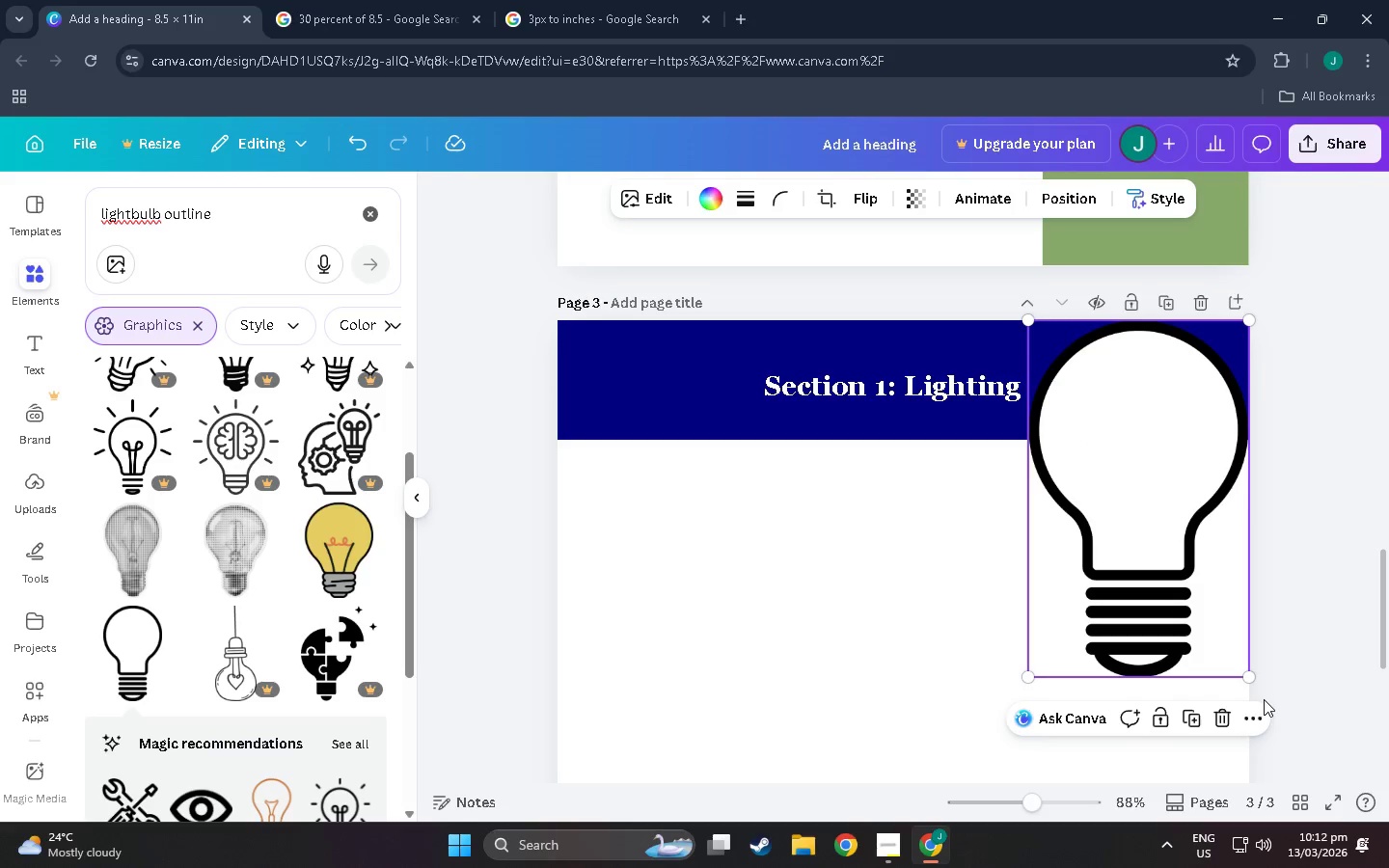 
scroll: coordinate [972, 393], scroll_direction: up, amount: 5.0
 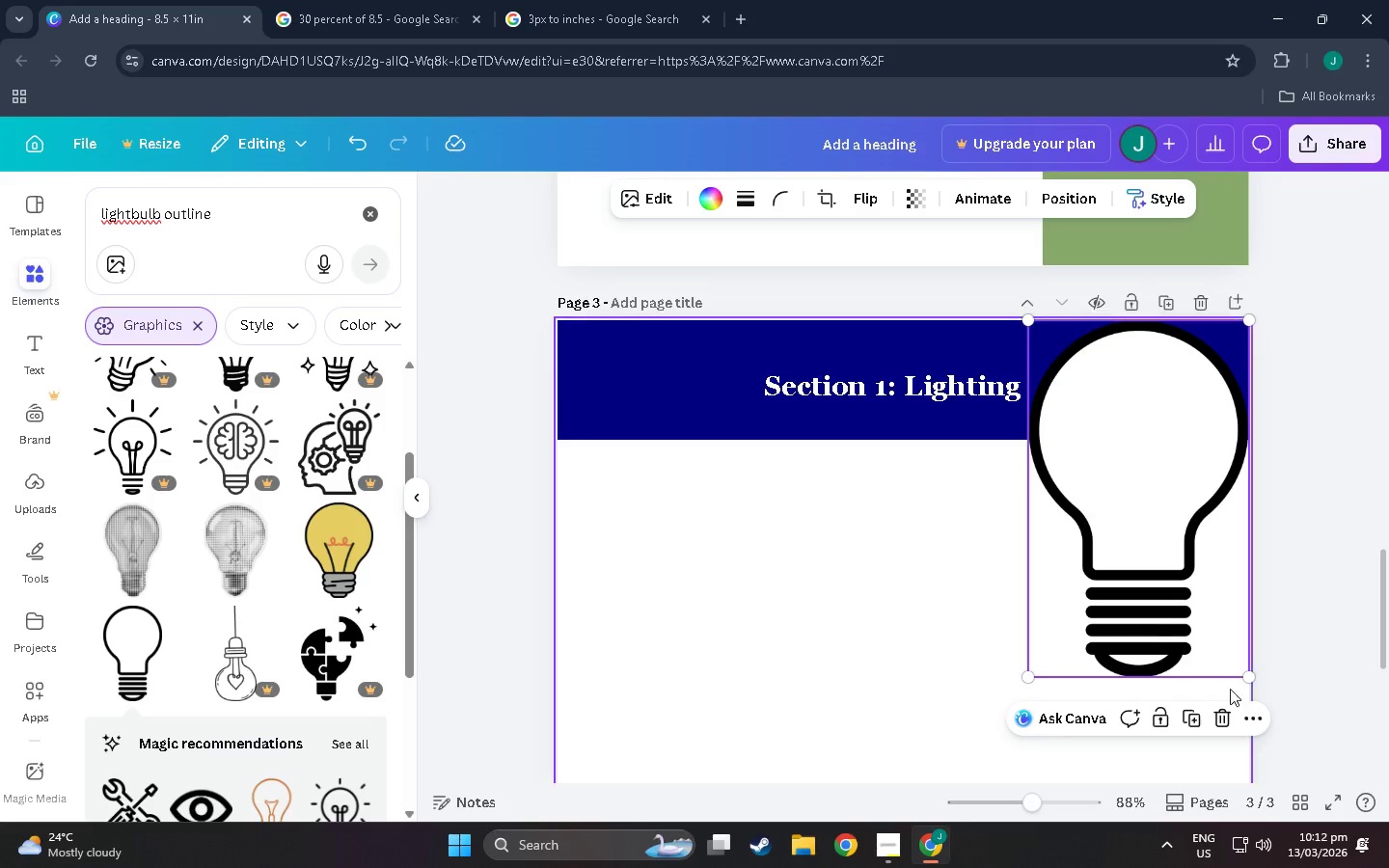 
left_click_drag(start_coordinate=[1250, 681], to_coordinate=[1081, 460])
 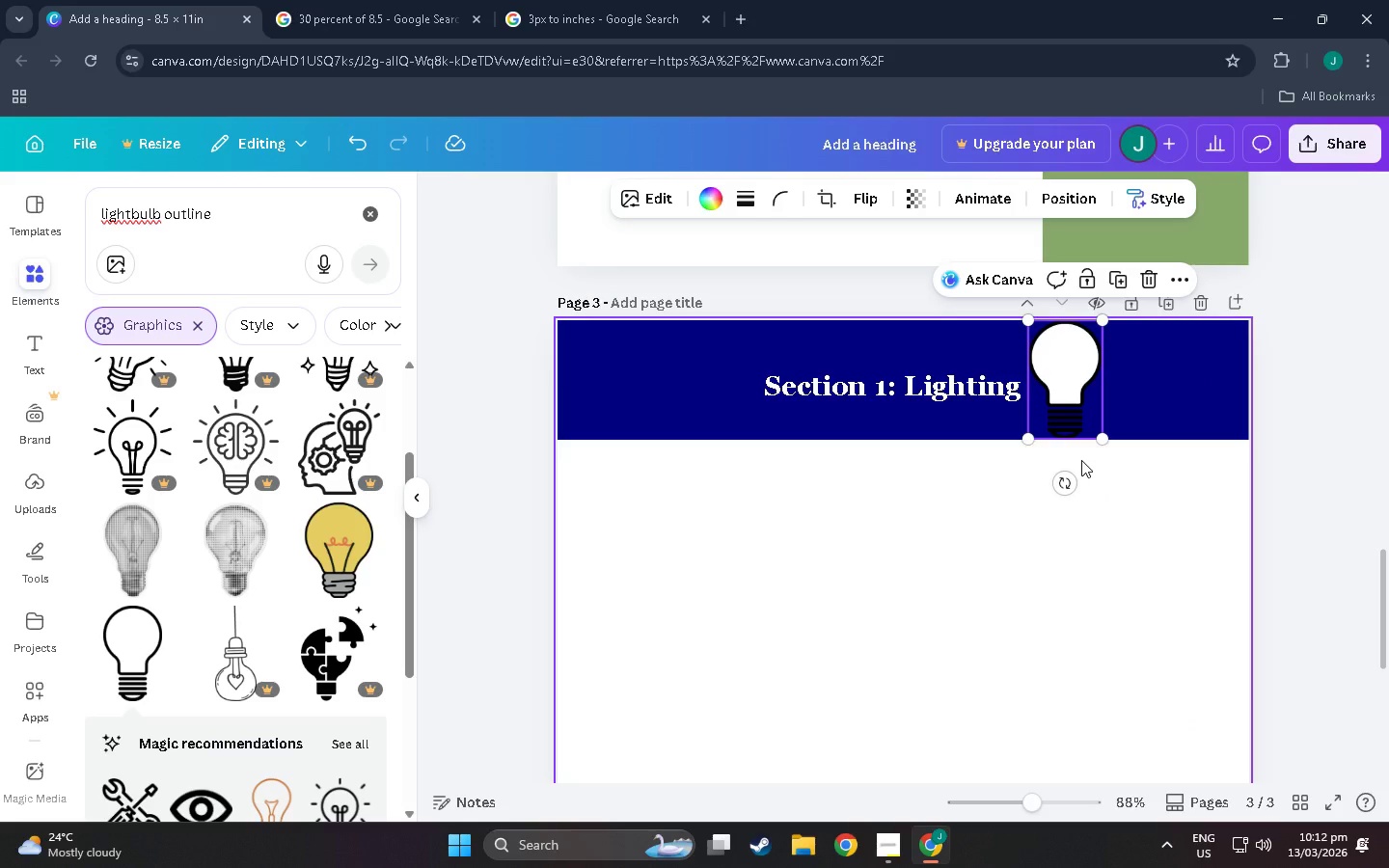 
left_click_drag(start_coordinate=[1076, 375], to_coordinate=[731, 373])
 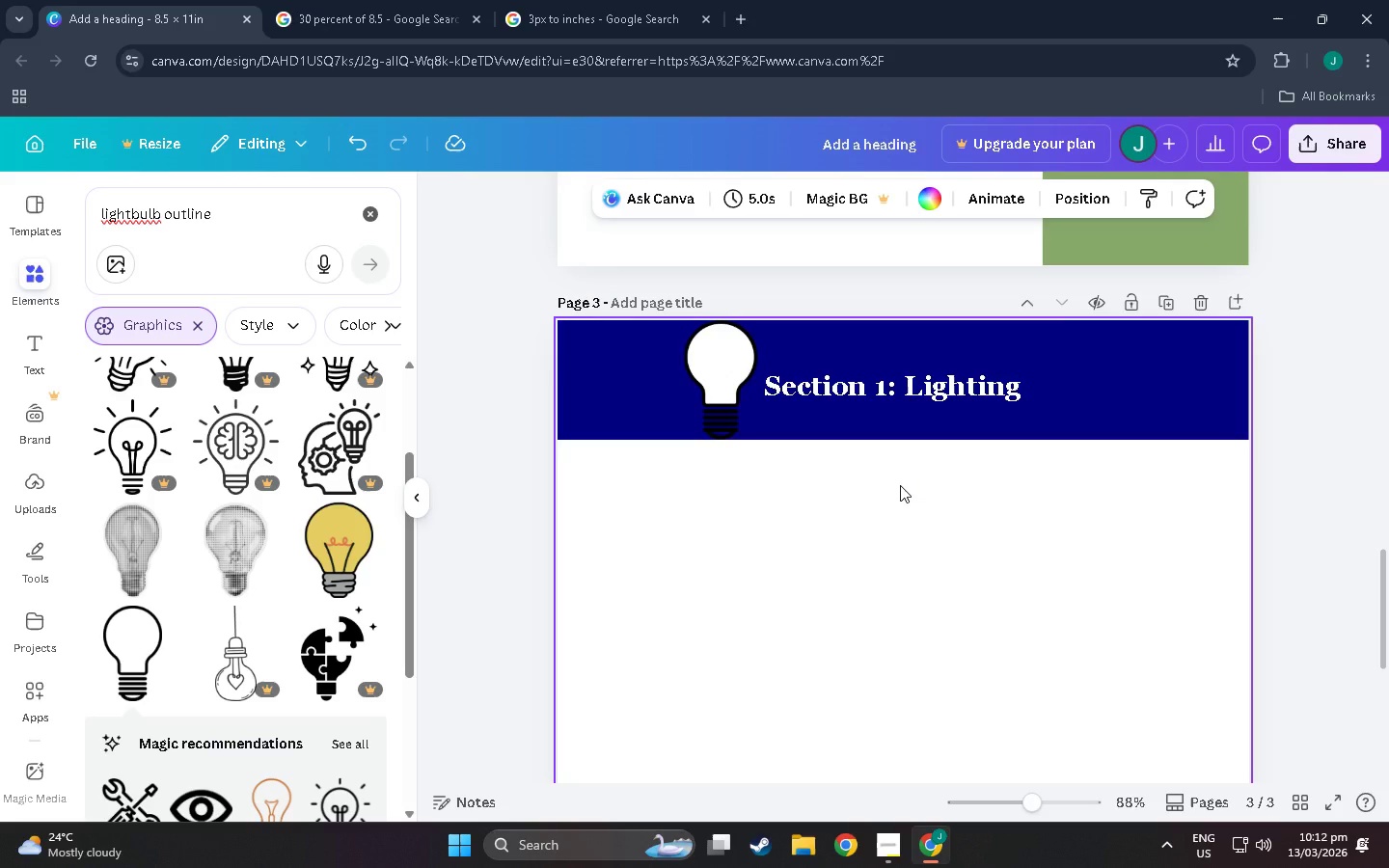 
wait(10.55)
 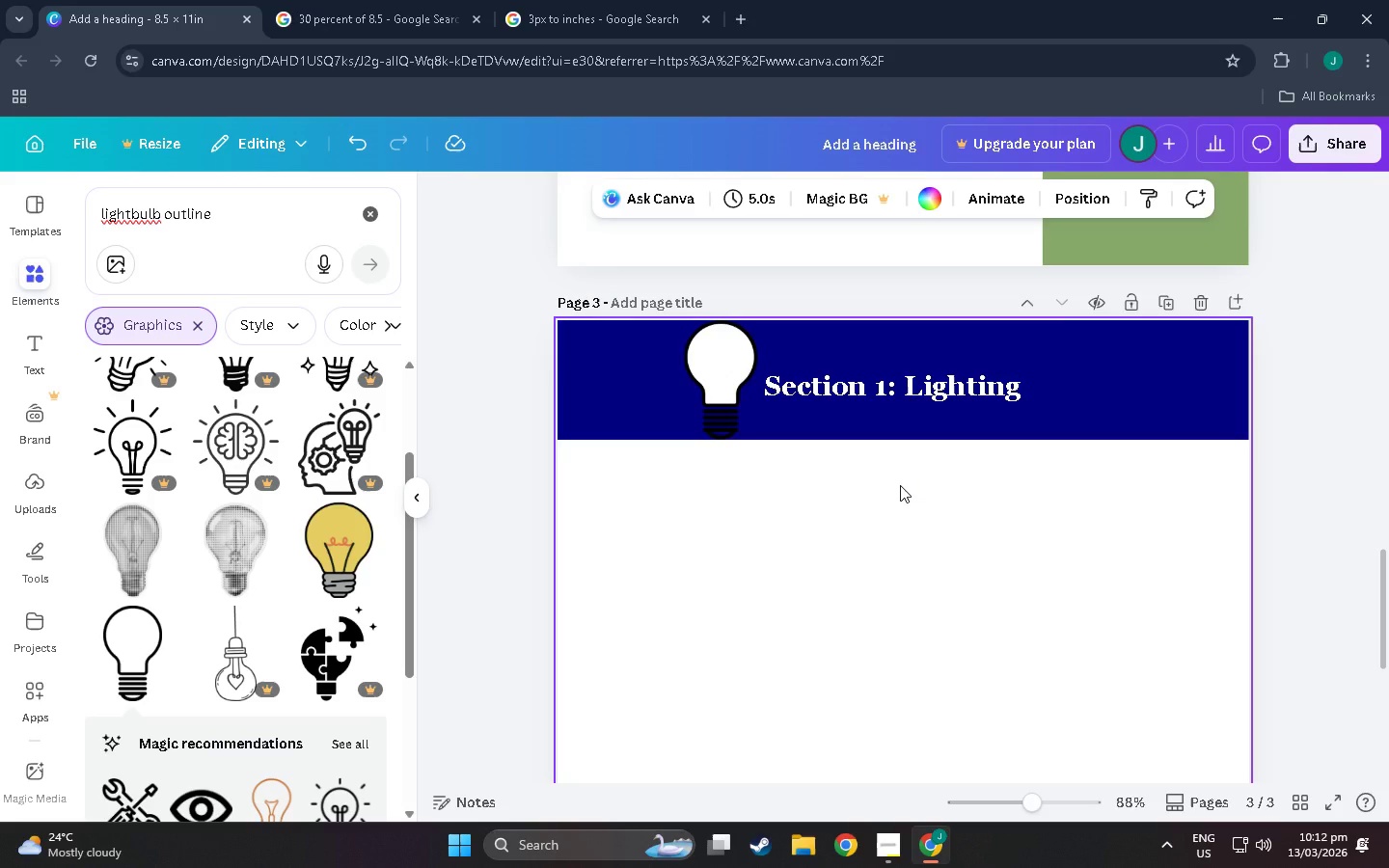 
scroll: coordinate [921, 517], scroll_direction: down, amount: 3.0
 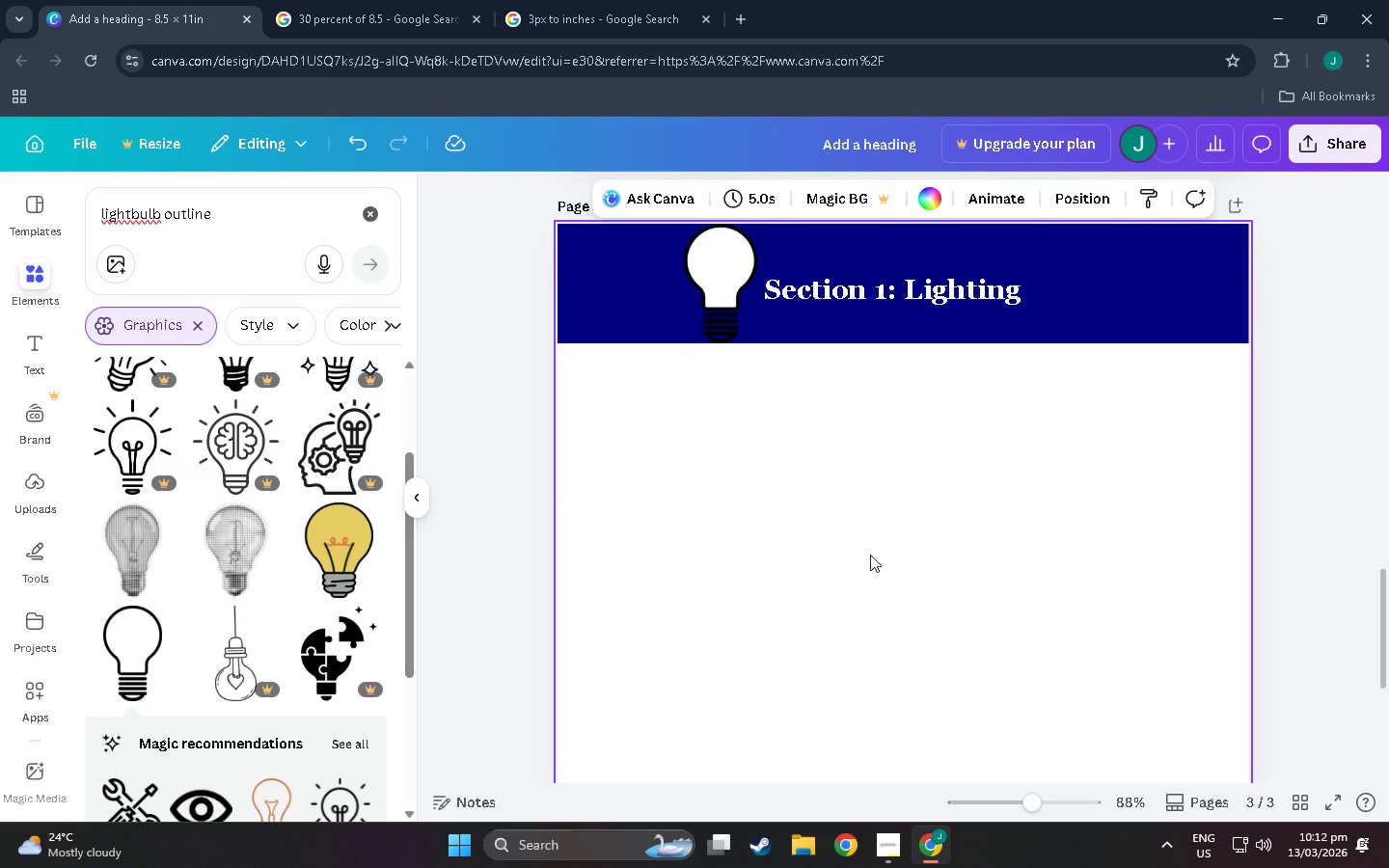 
left_click([912, 445])
 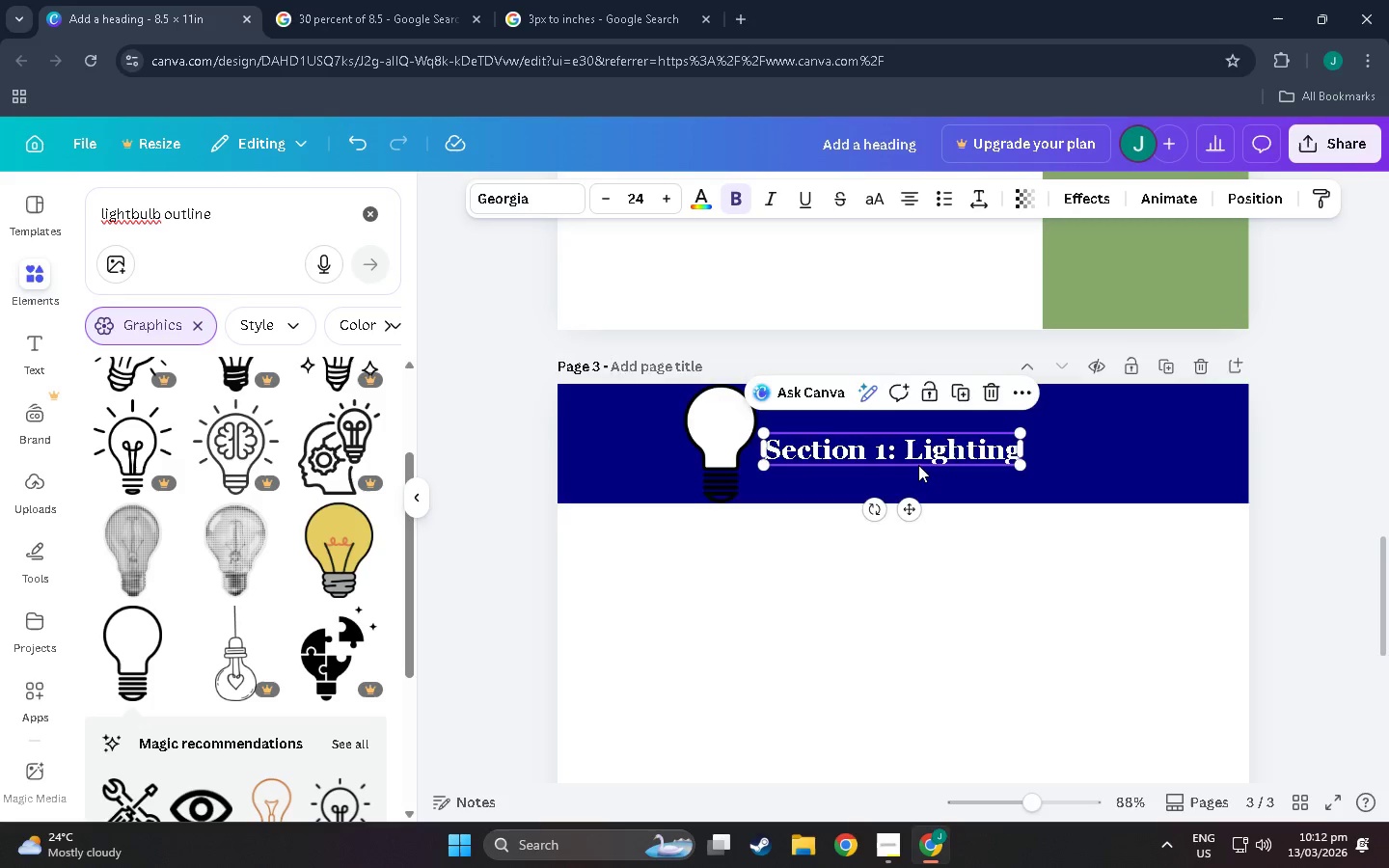 
scroll: coordinate [860, 564], scroll_direction: up, amount: 5.0
 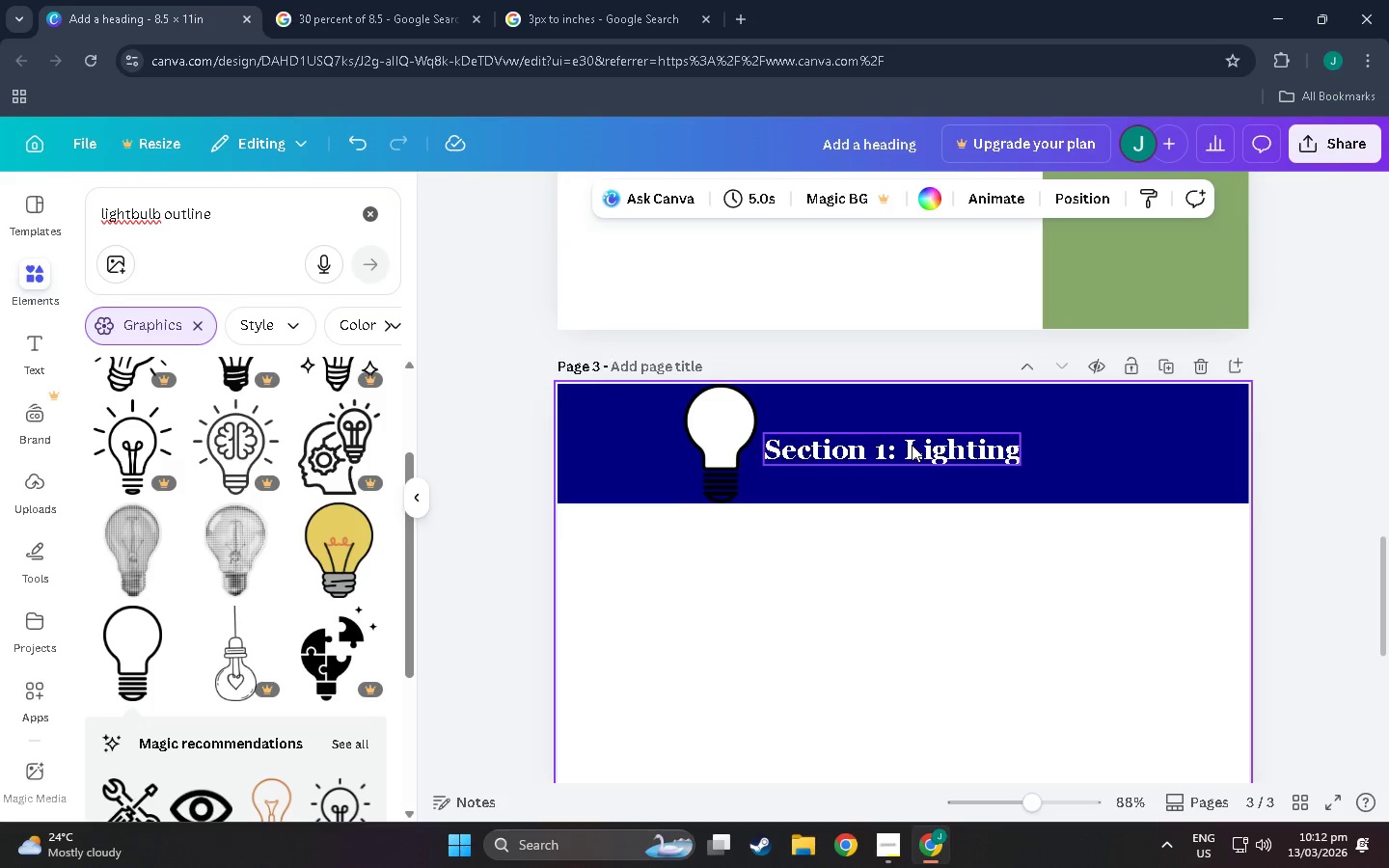 
scroll: coordinate [917, 509], scroll_direction: down, amount: 5.0
 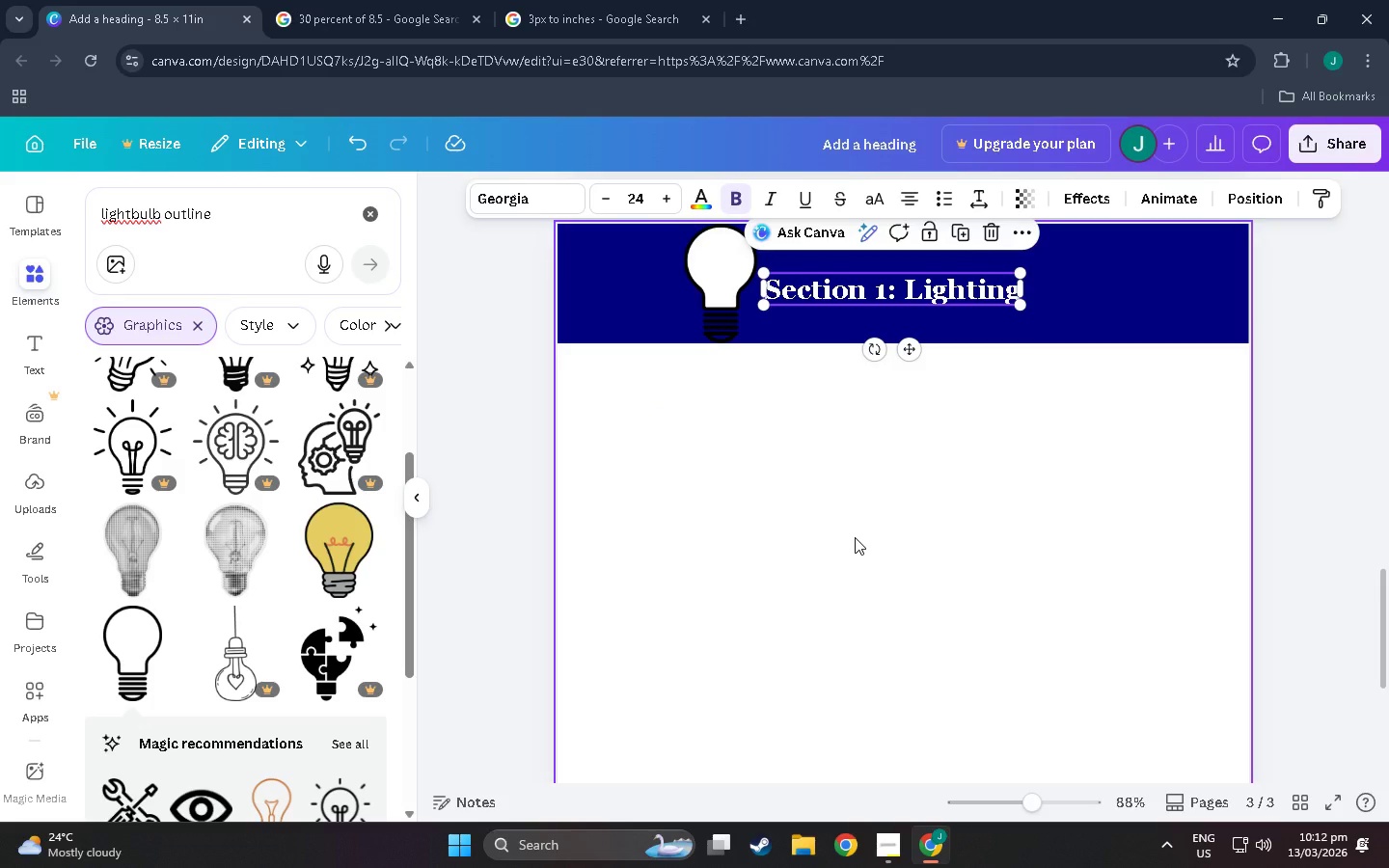 
scroll: coordinate [855, 537], scroll_direction: up, amount: 4.0
 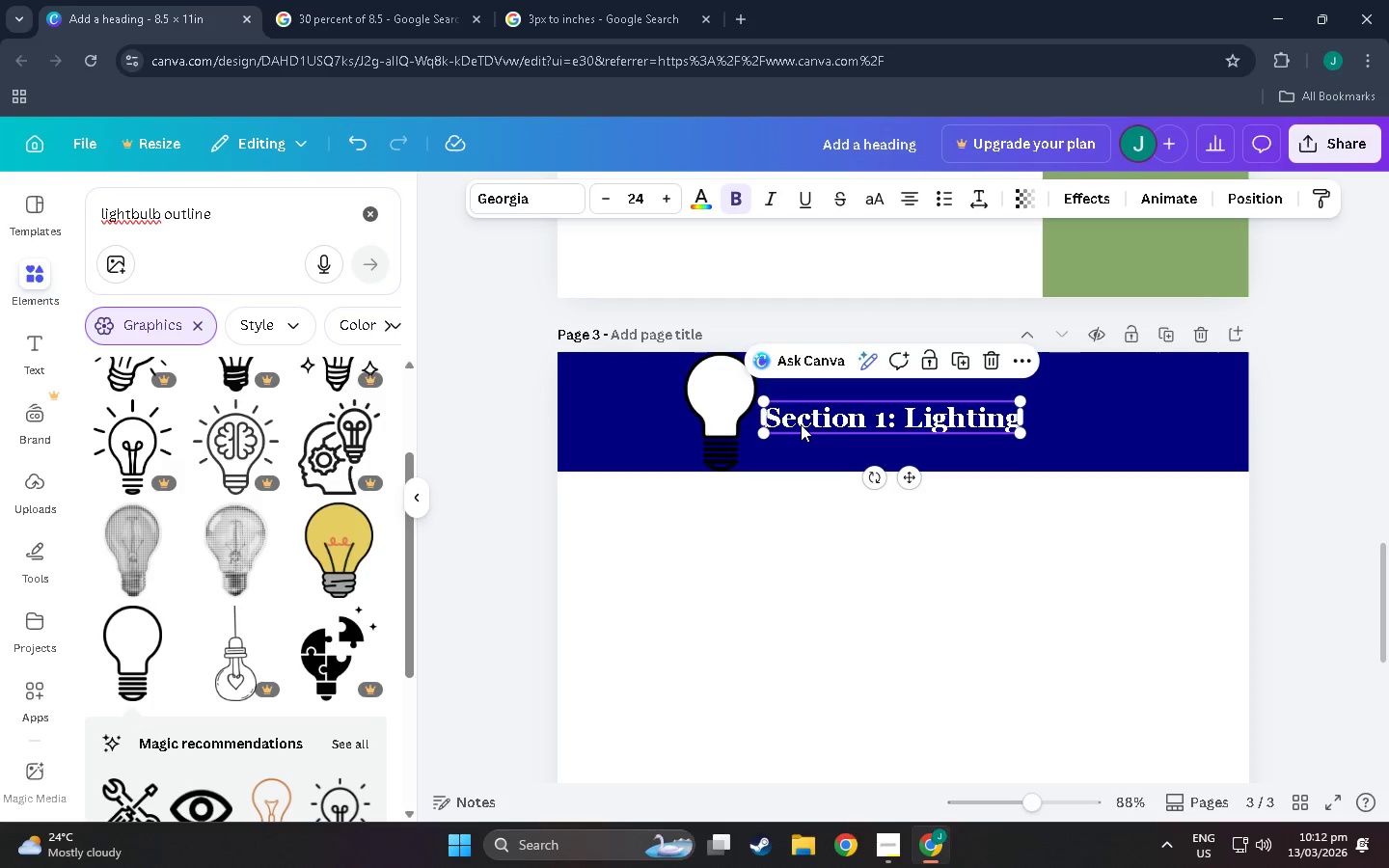 
scroll: coordinate [819, 471], scroll_direction: down, amount: 3.0
 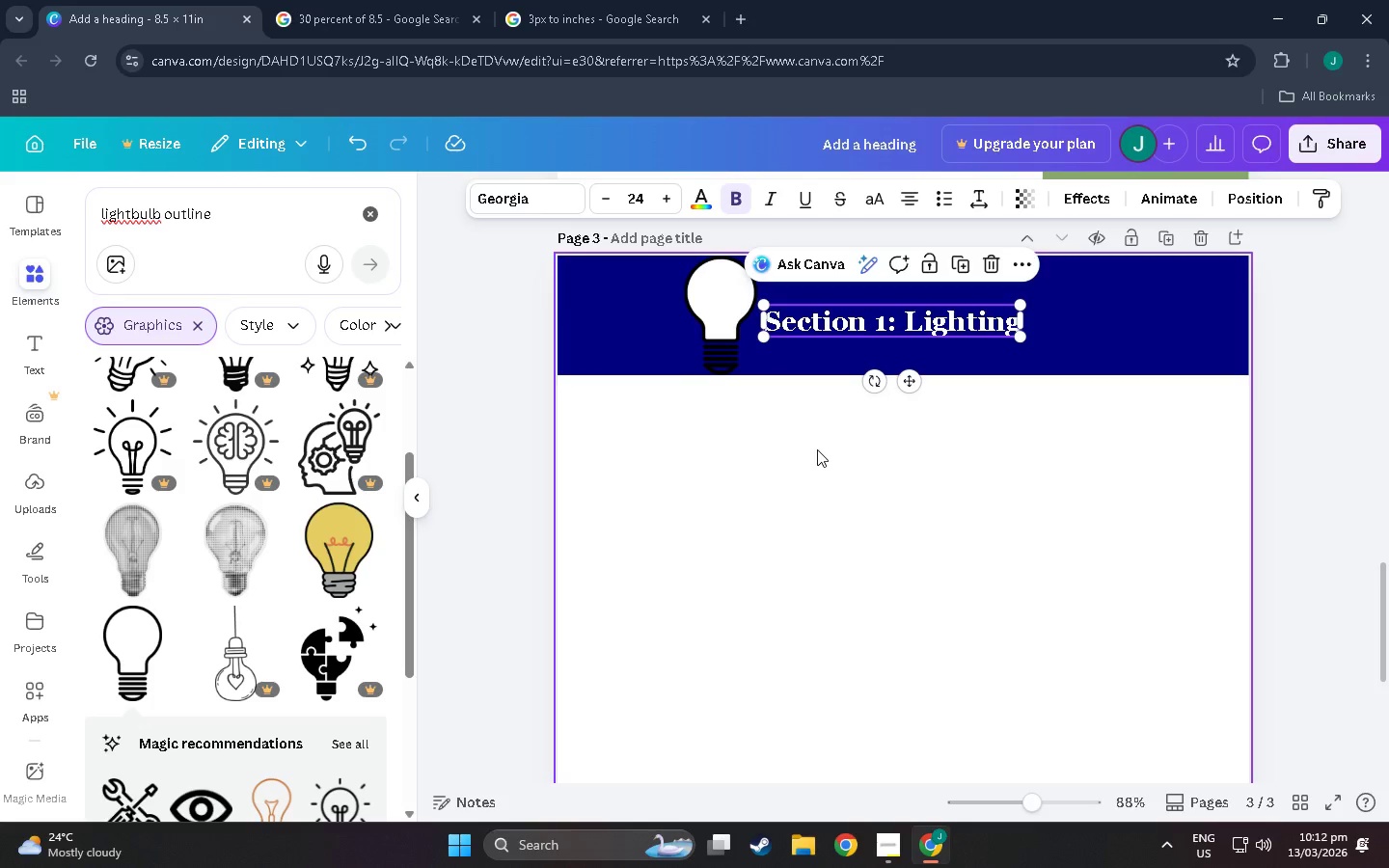 
key(Control+C)
 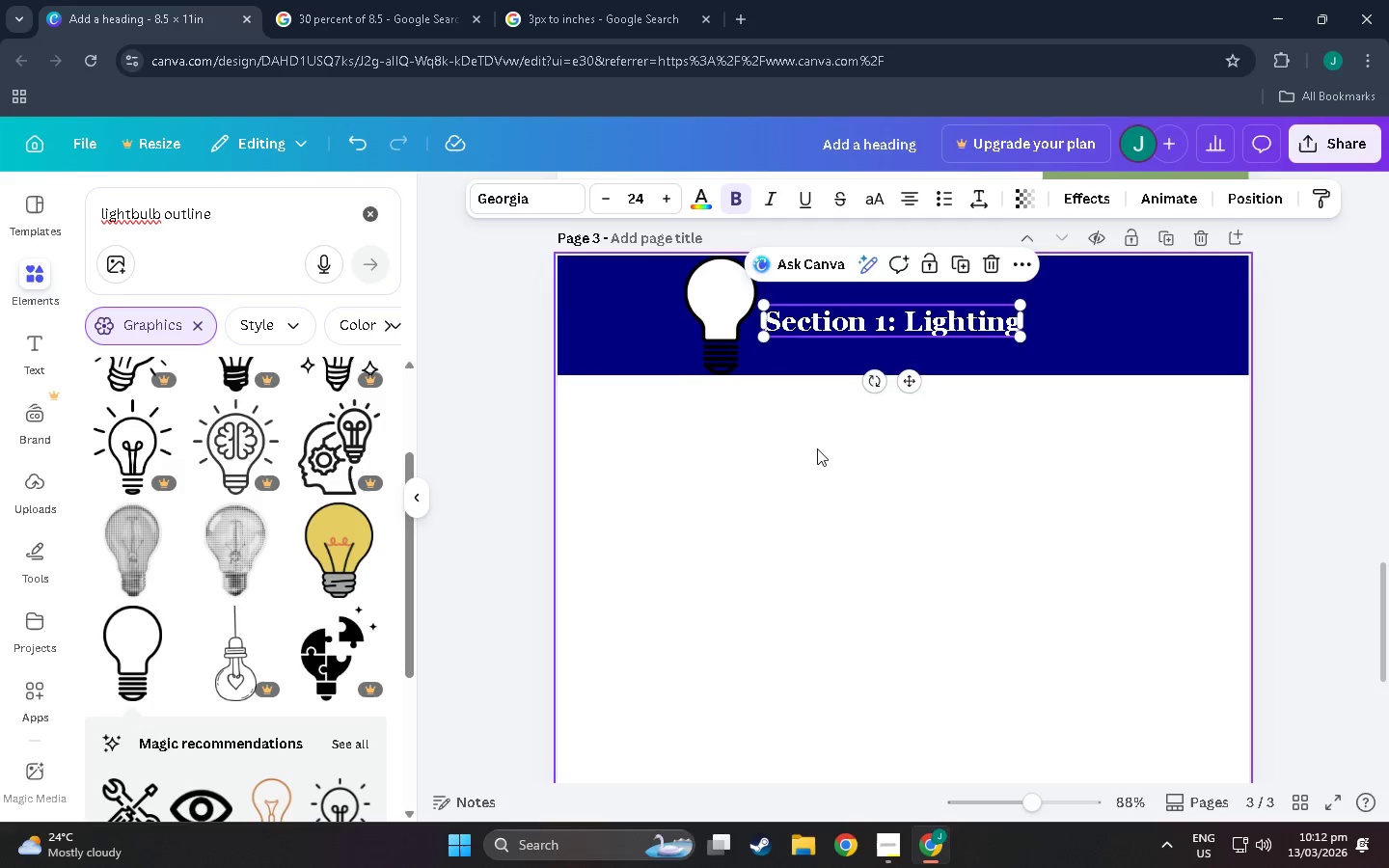 
key(Control+V)
 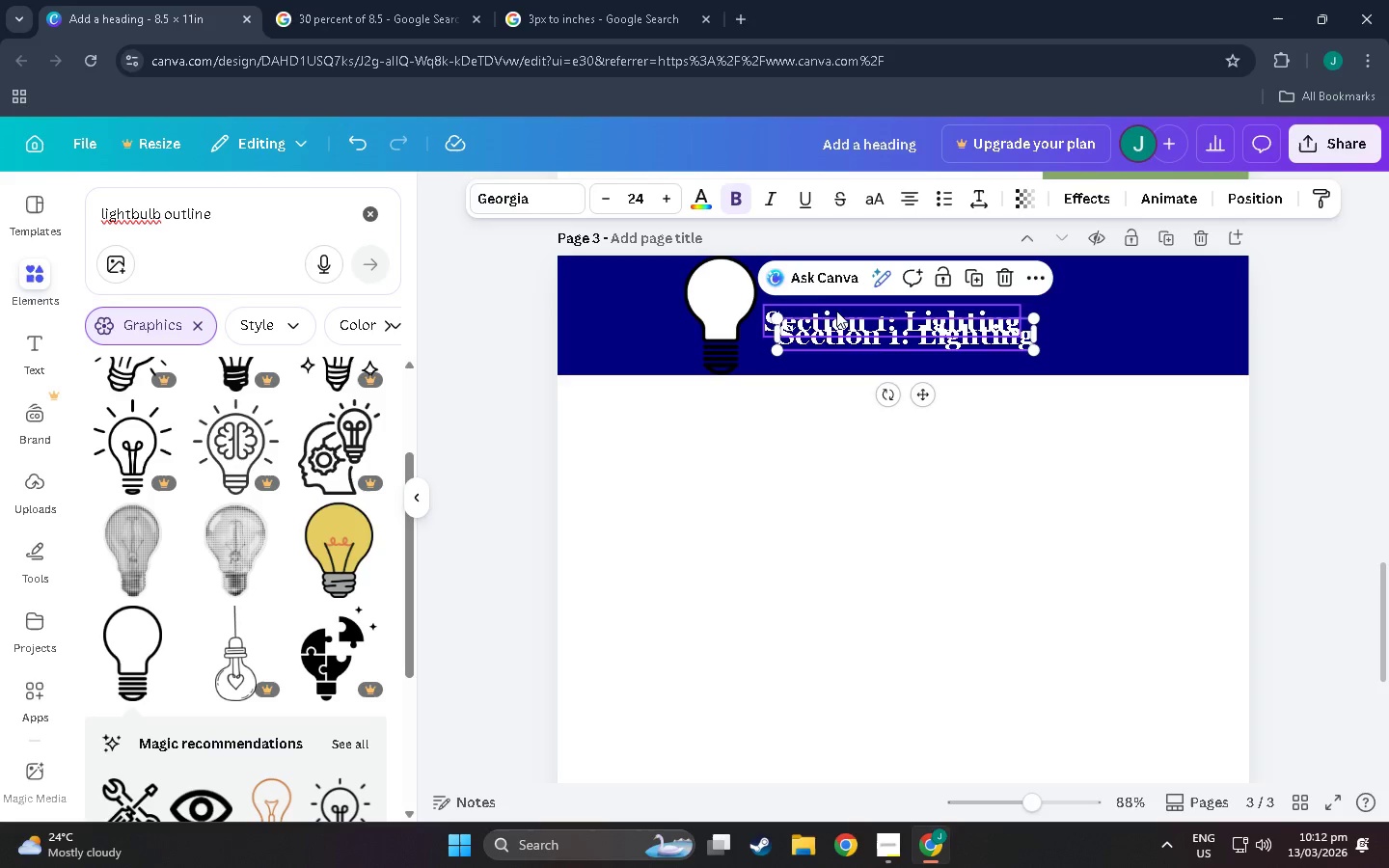 
wait(7.33)
 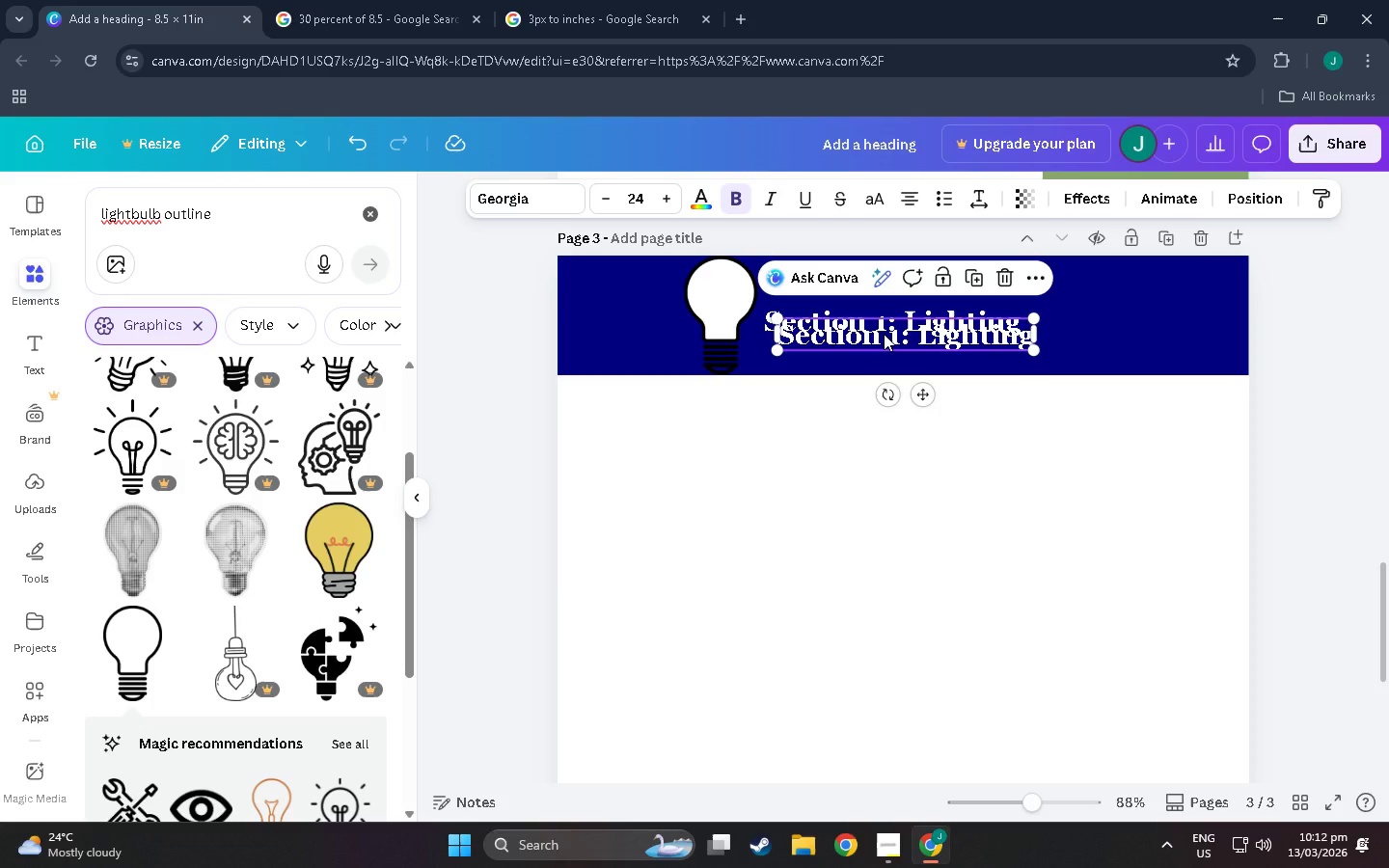 
double_click([613, 197])
 